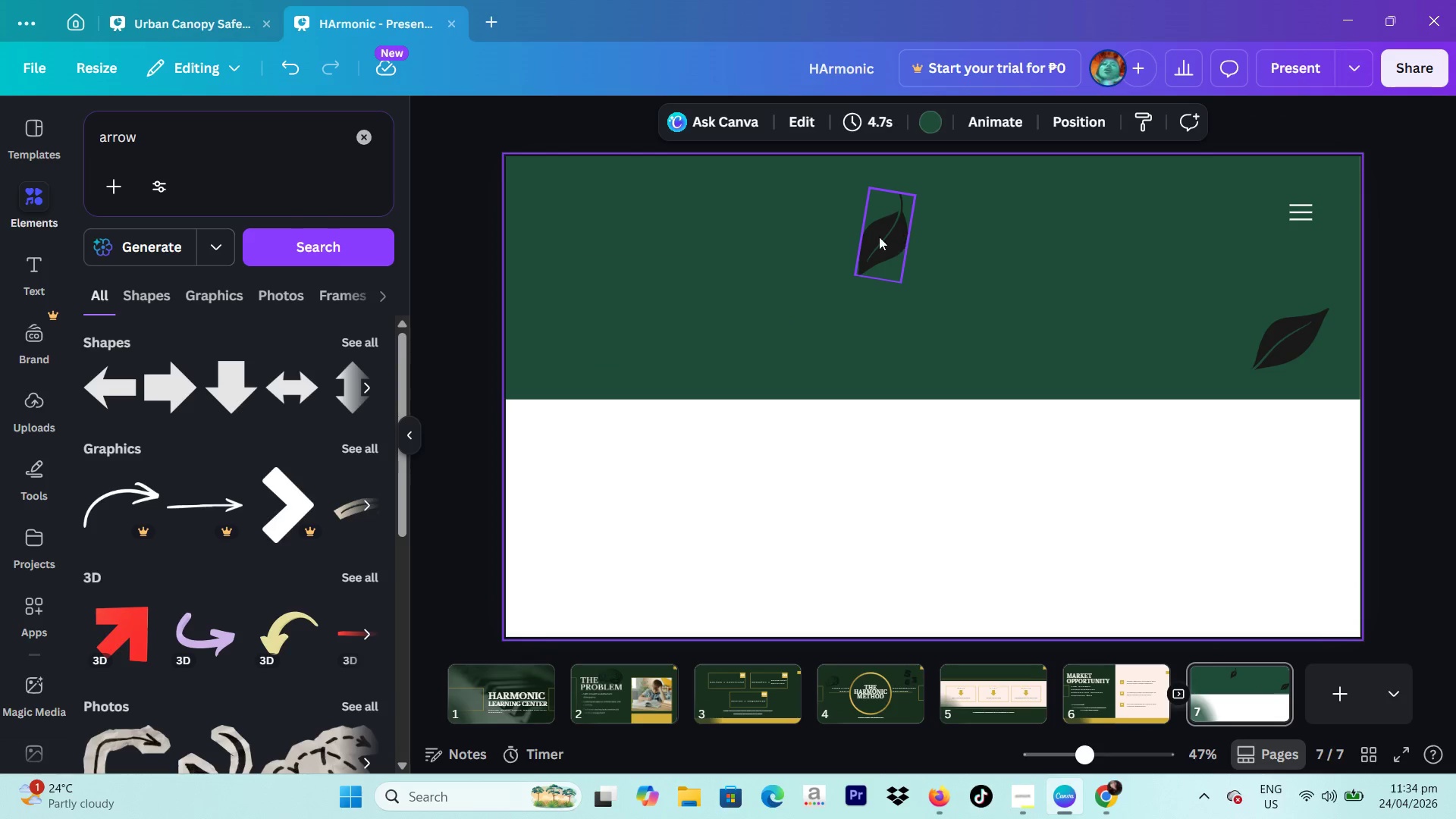 
triple_click([877, 237])
 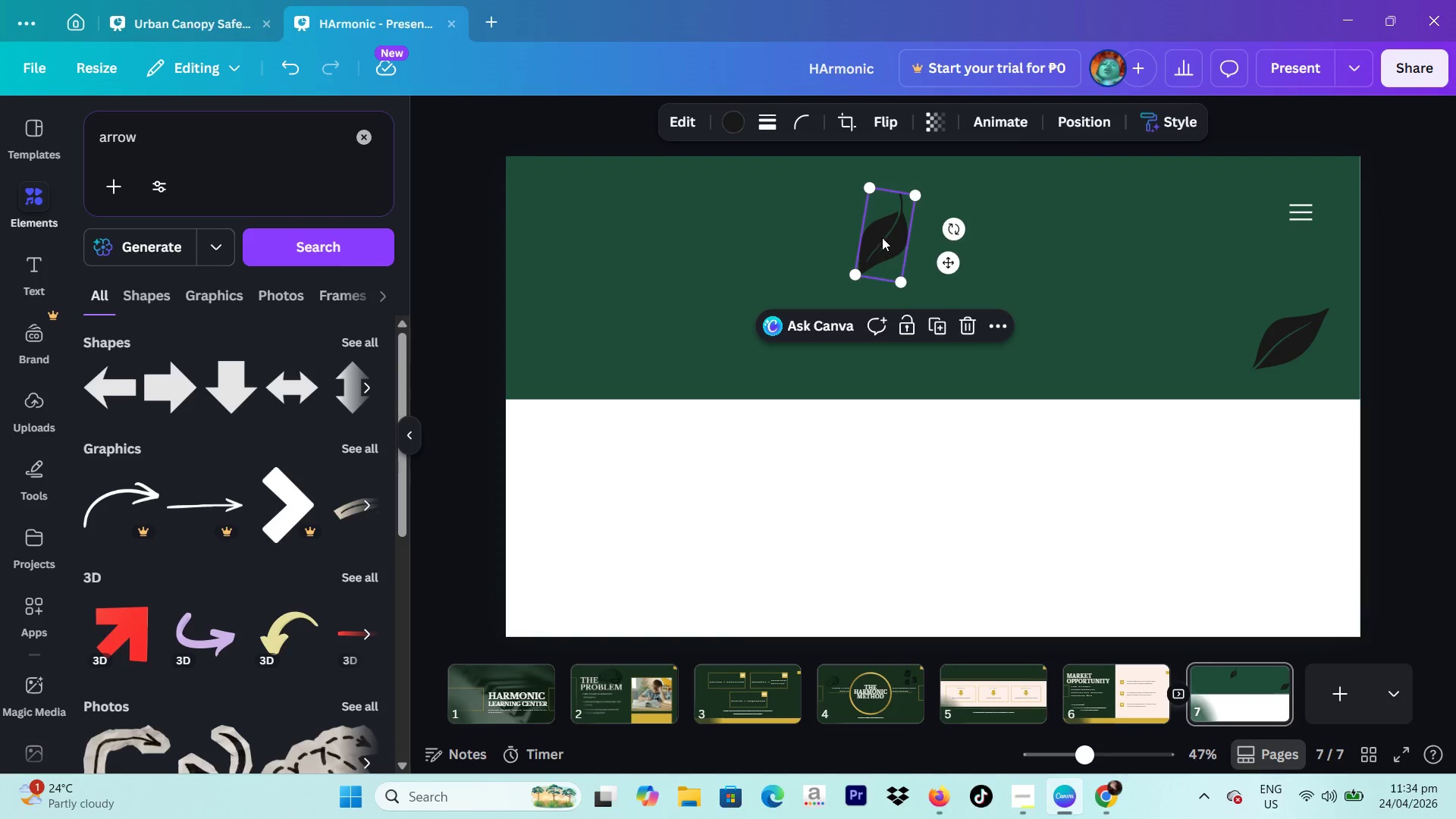 
key(Backspace)
 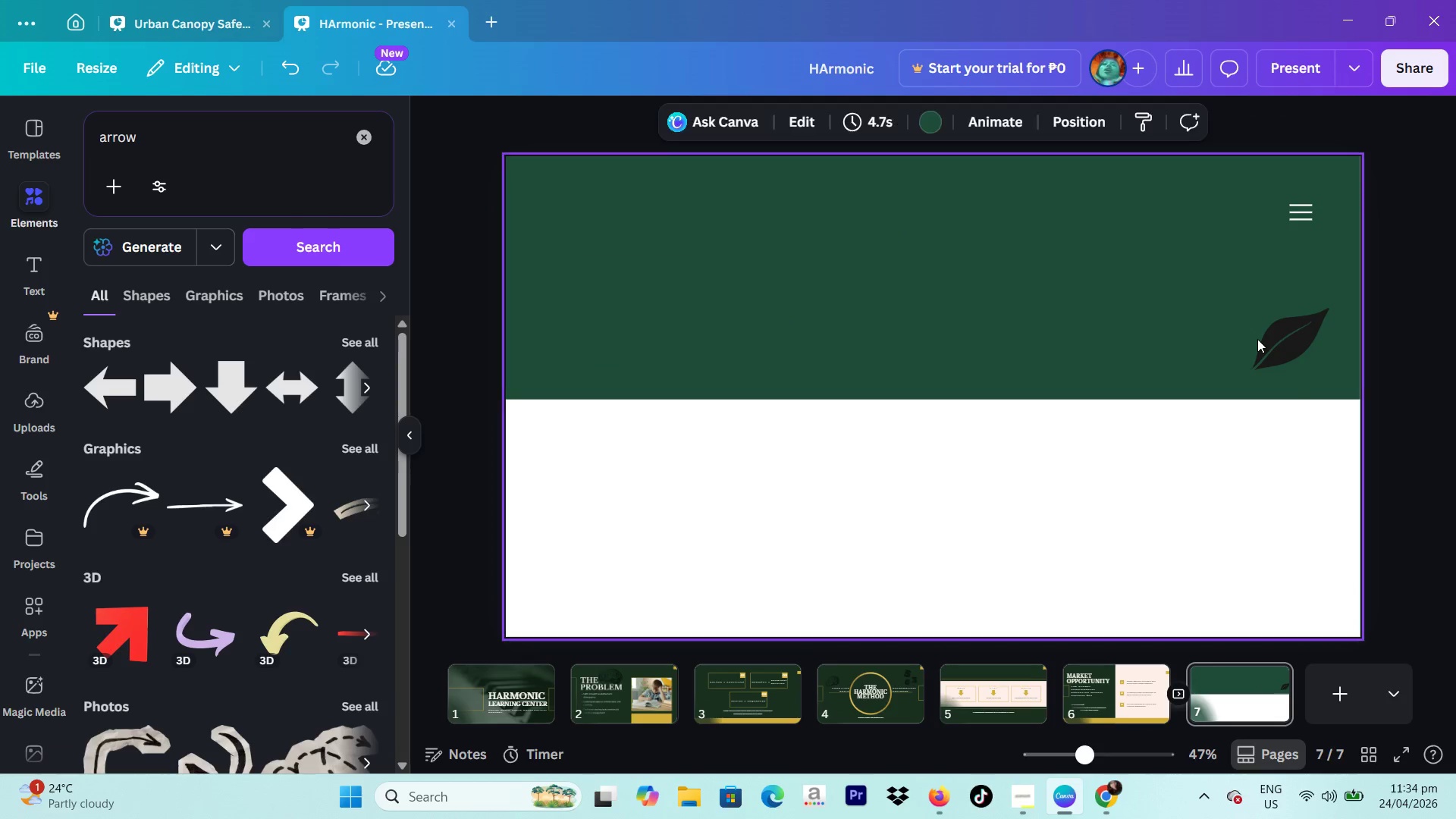 
double_click([1270, 341])
 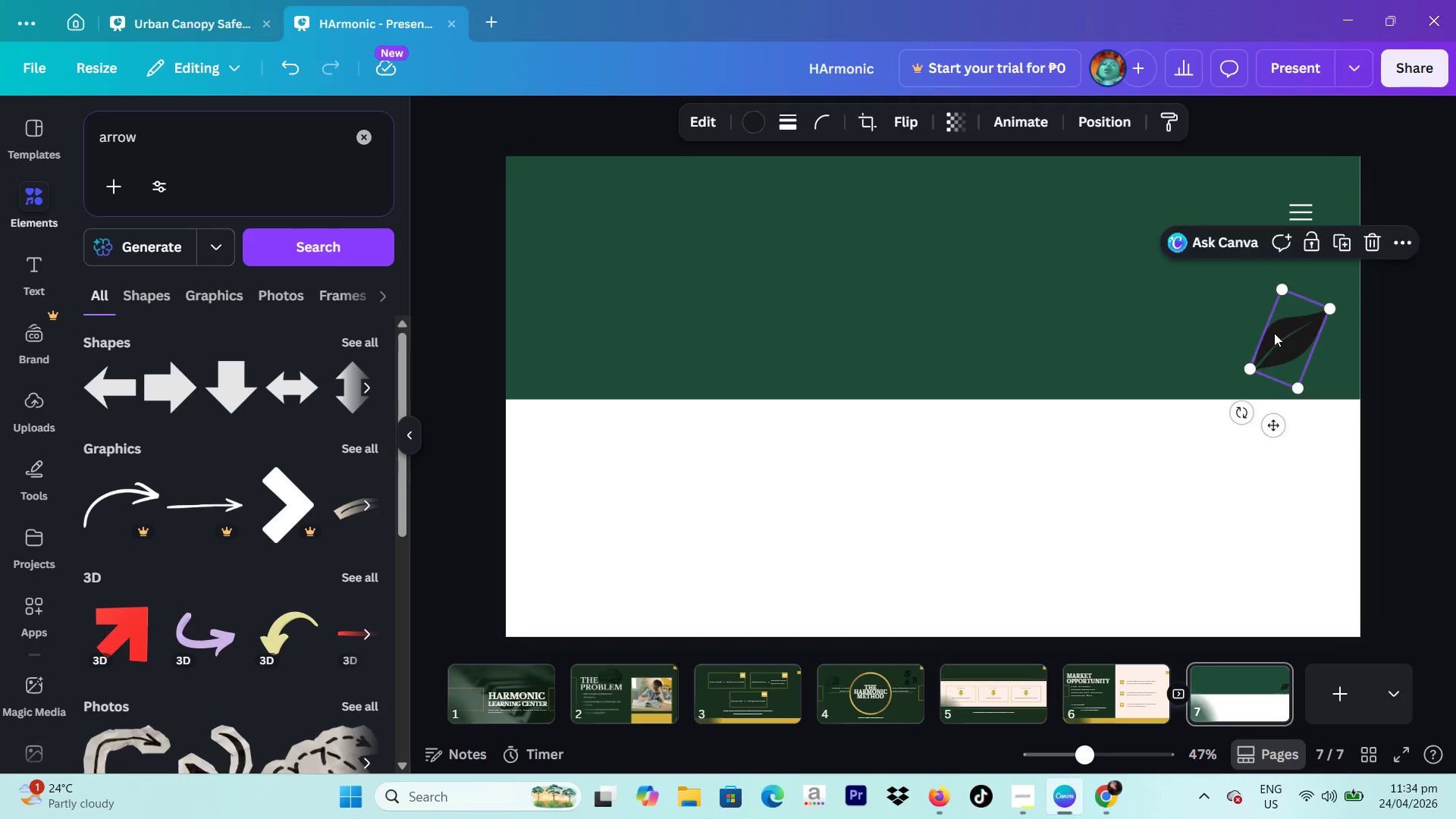 
key(Backspace)
 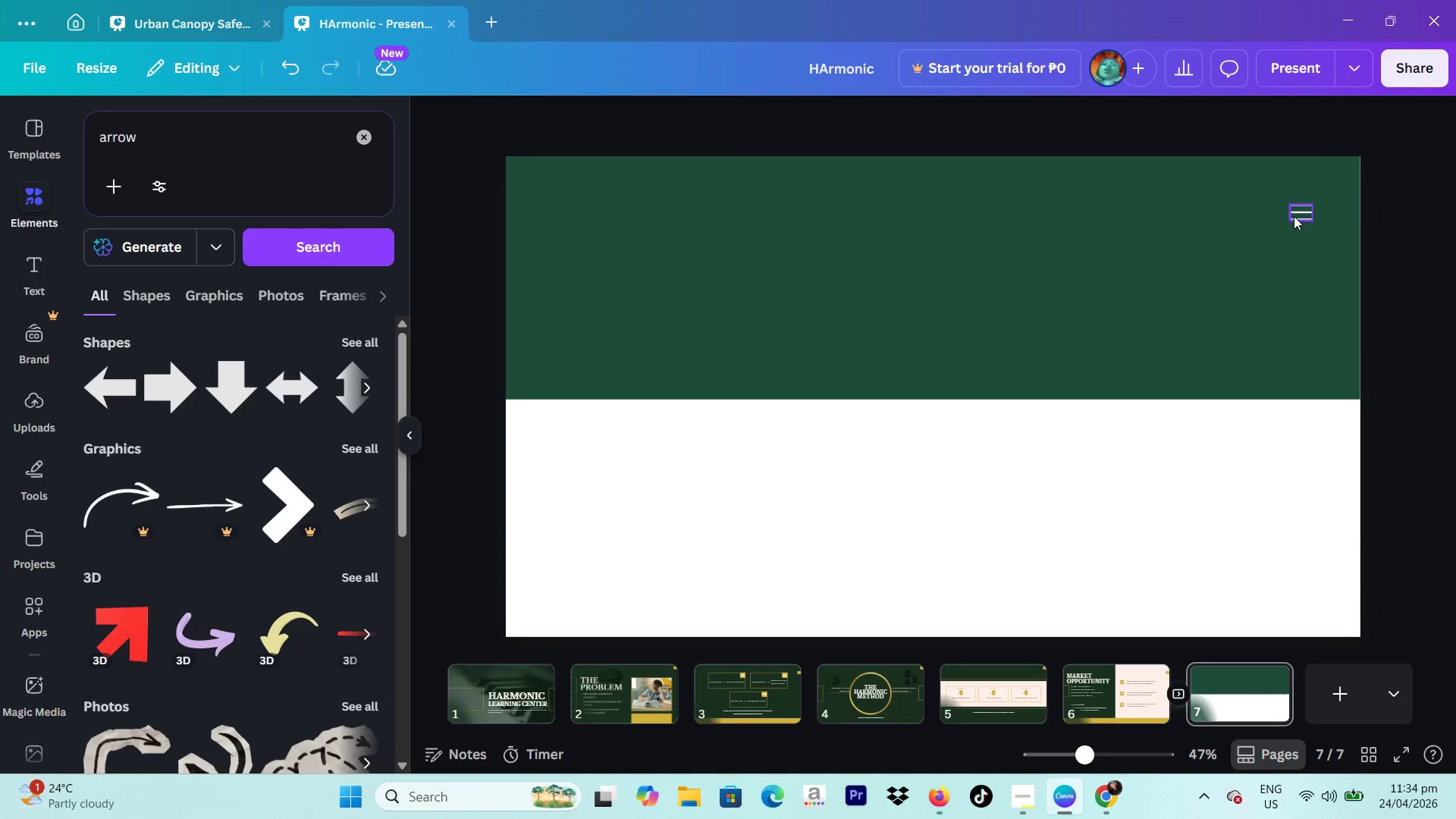 
left_click([1294, 216])
 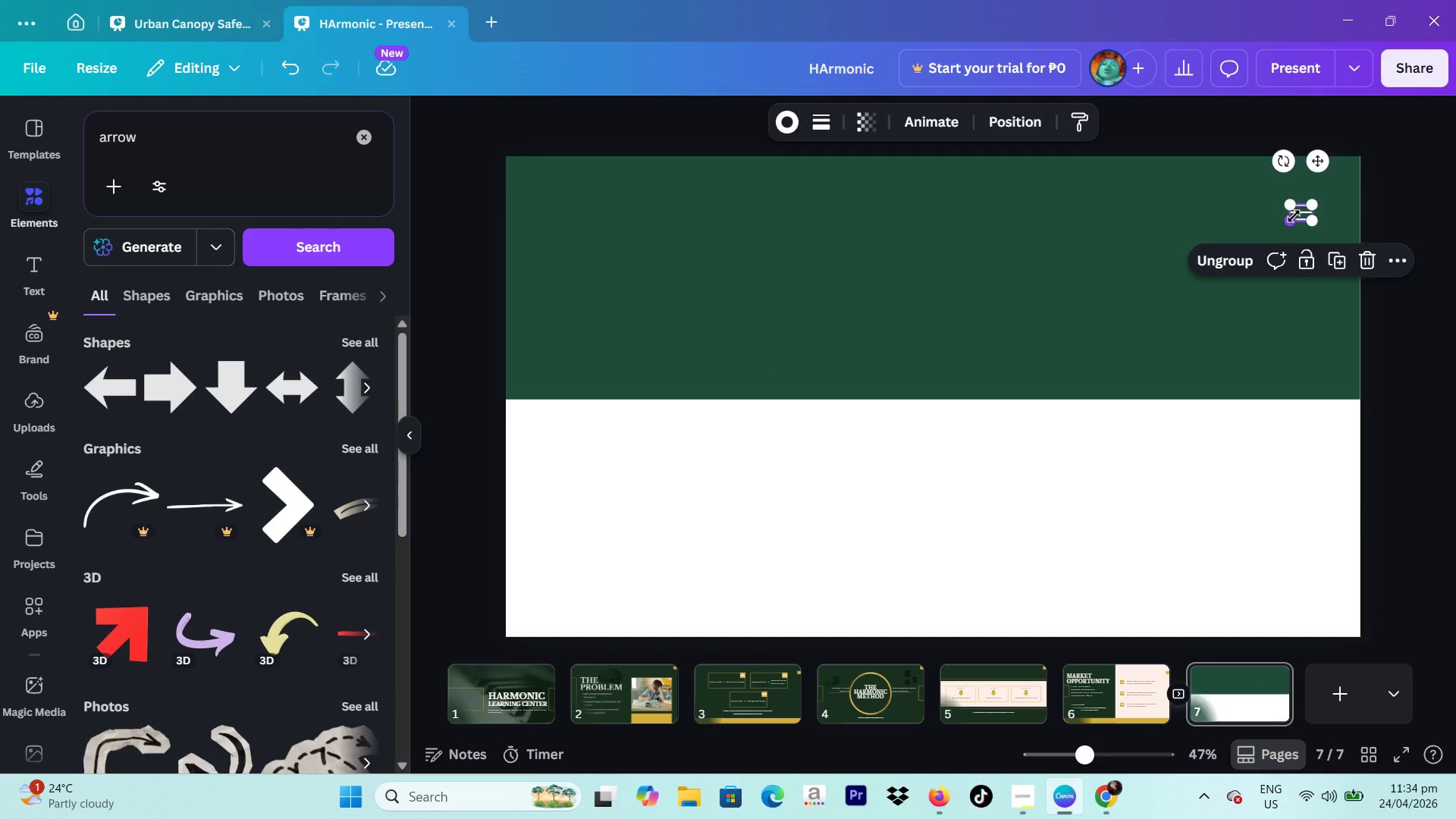 
key(Backspace)
 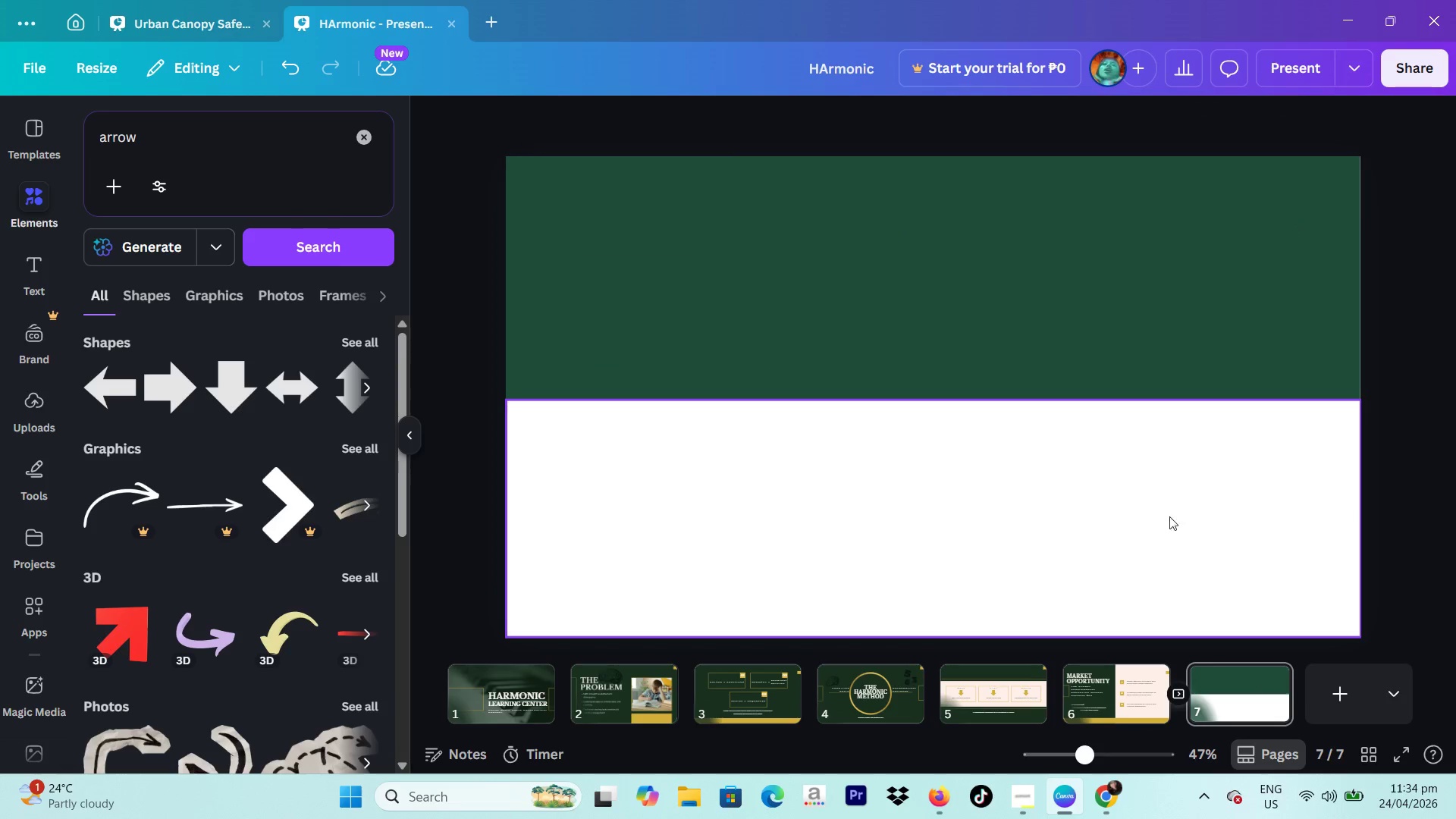 
double_click([1169, 517])
 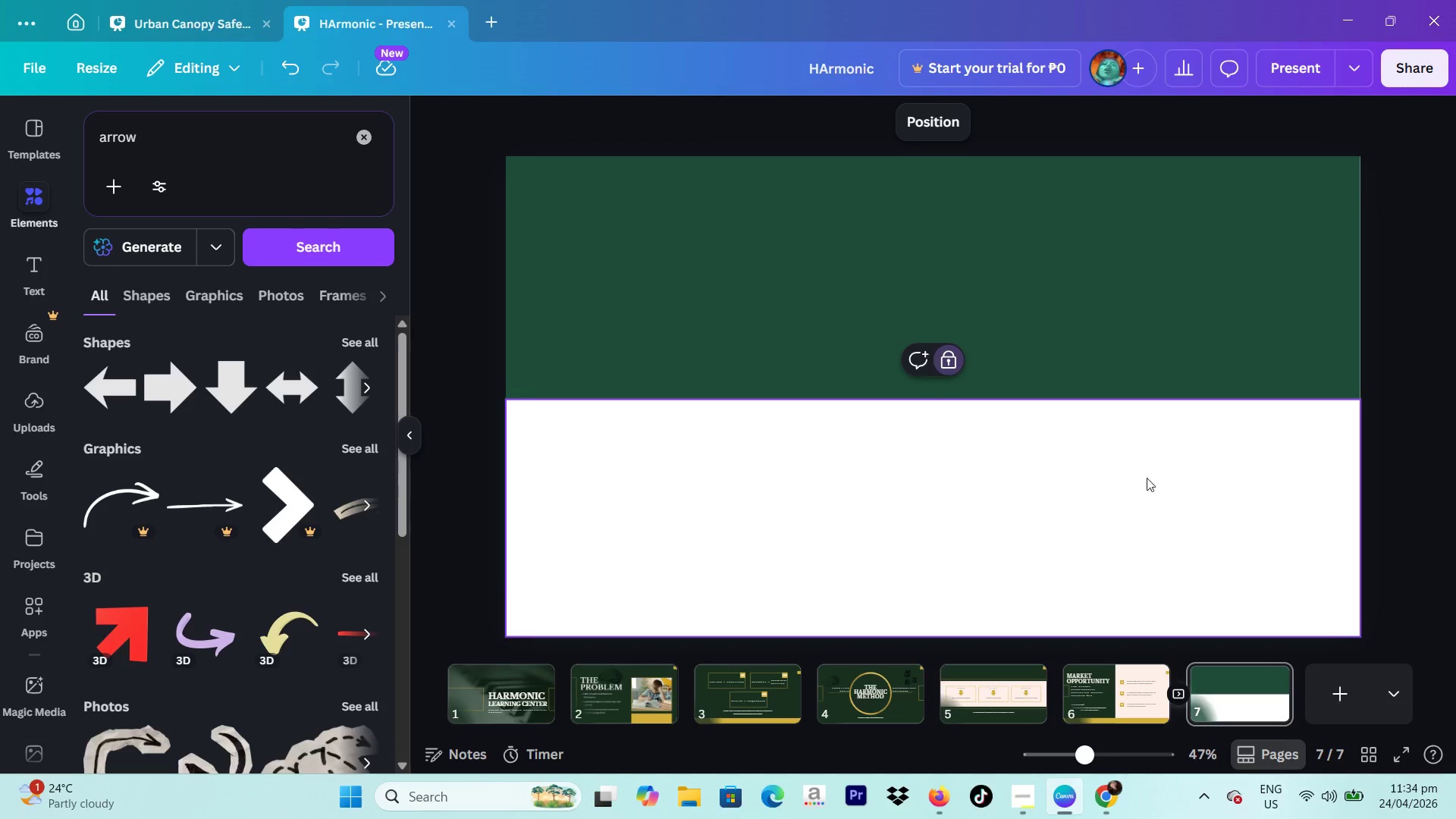 
left_click_drag(start_coordinate=[1020, 441], to_coordinate=[1012, 490])
 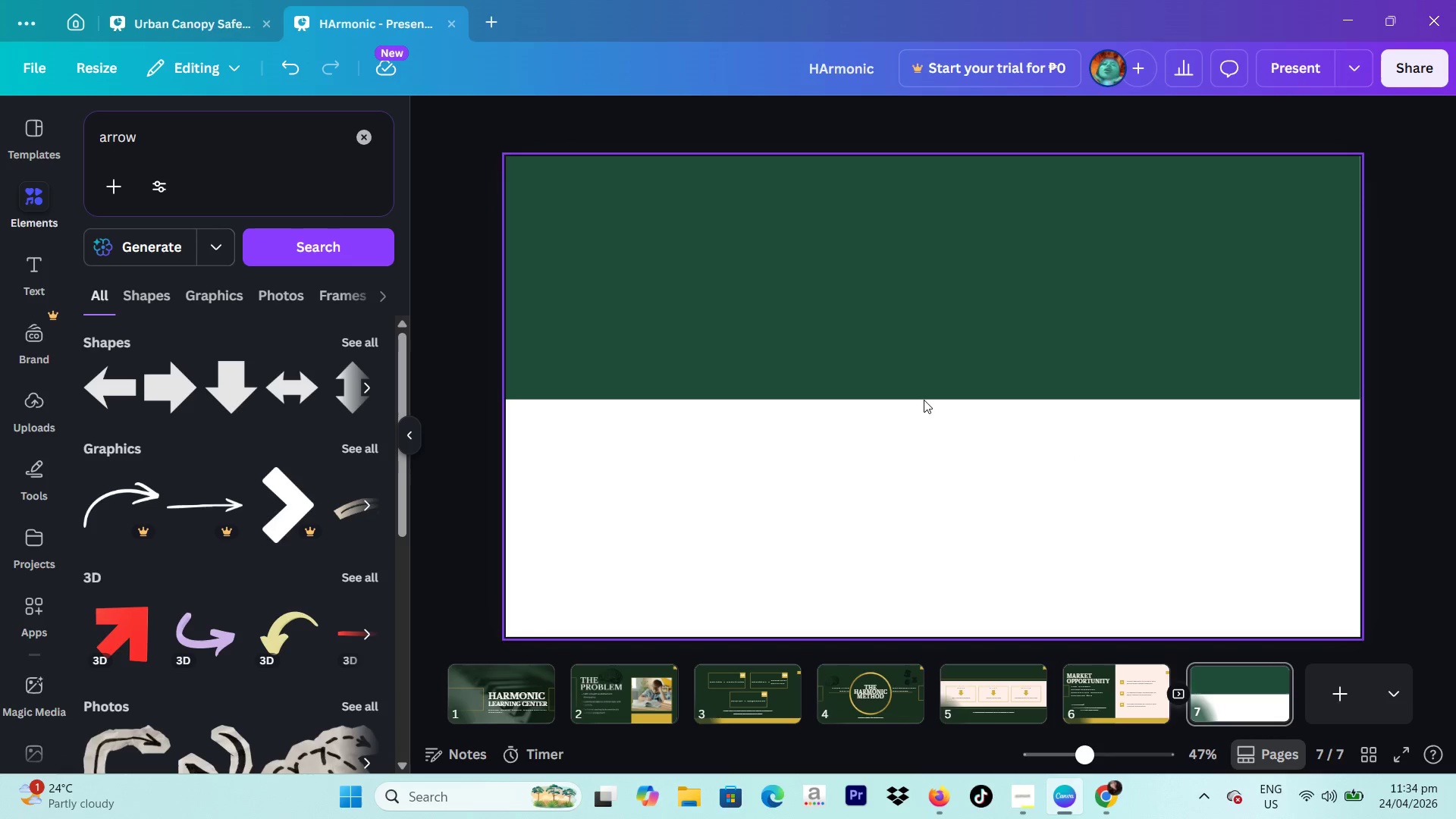 
left_click([922, 410])
 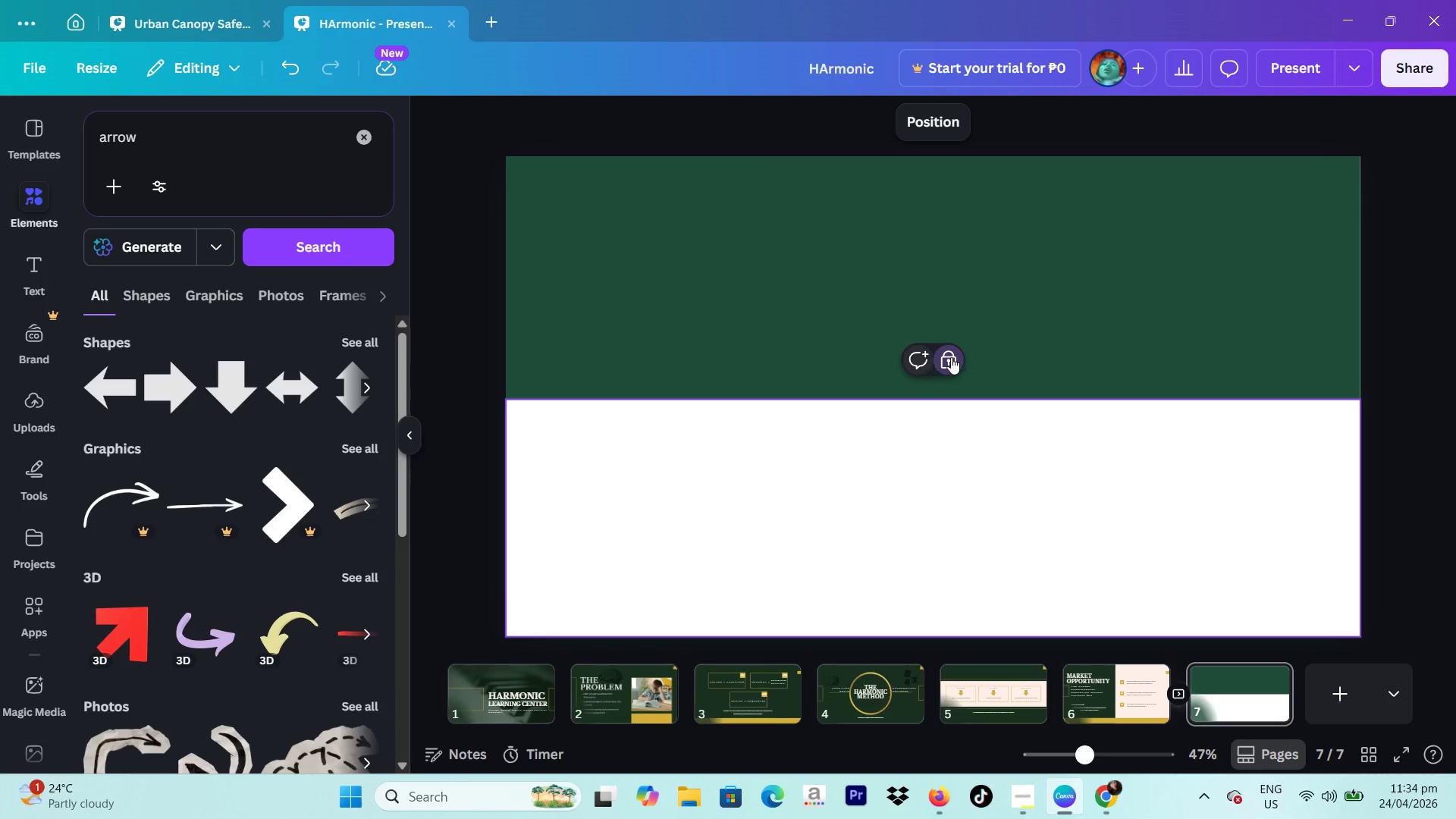 
left_click([951, 357])
 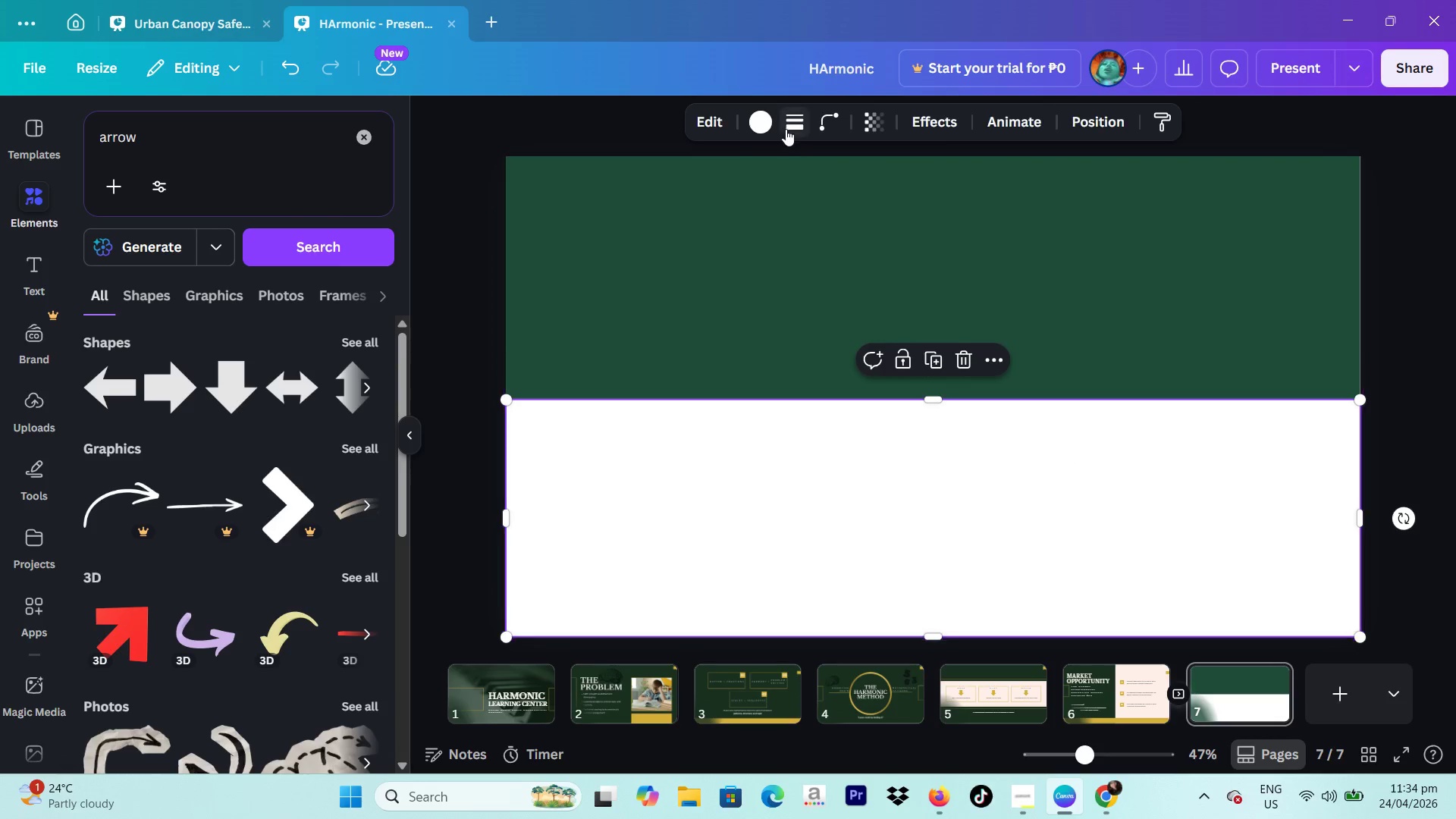 
left_click([763, 124])
 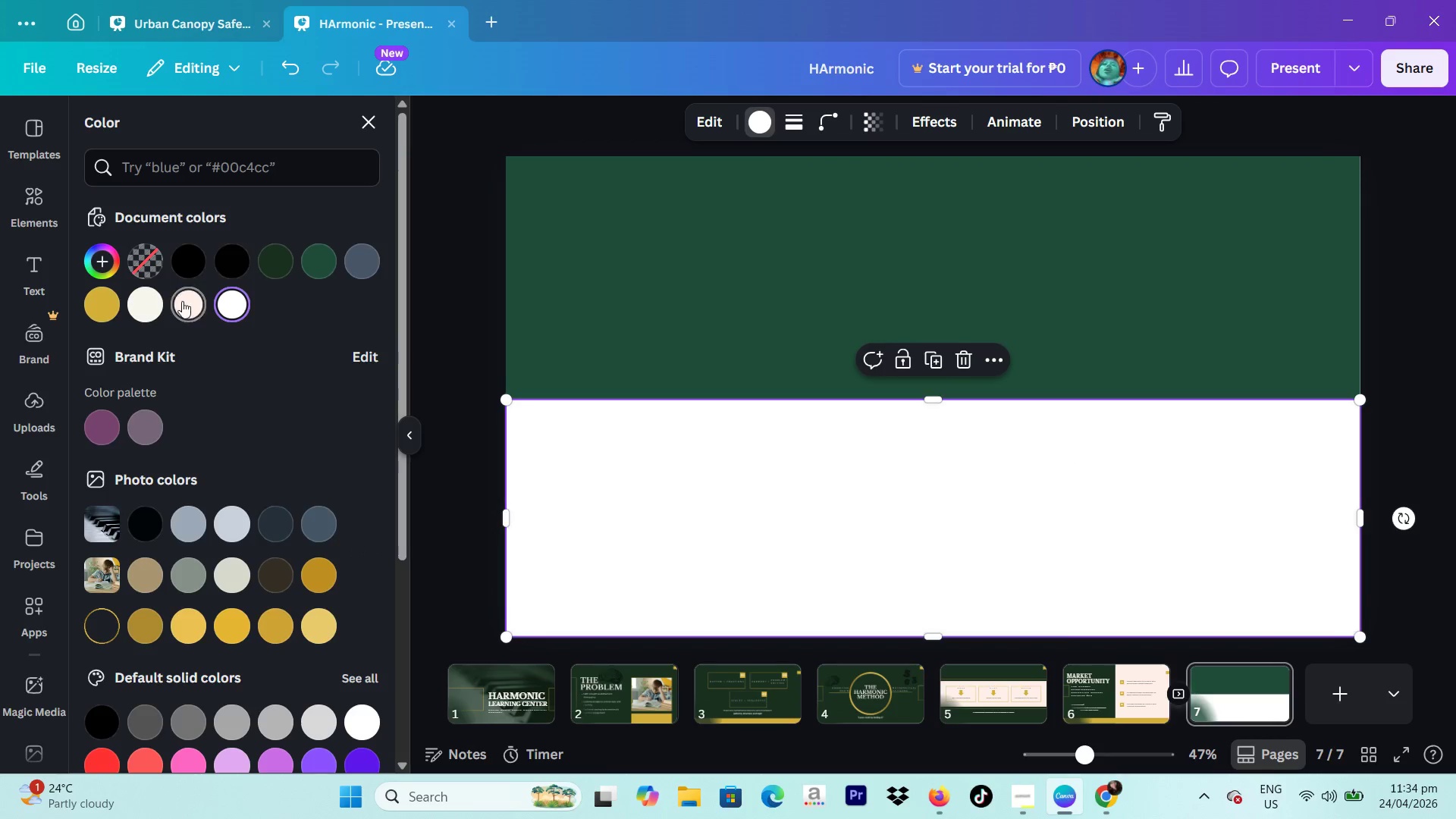 
left_click([189, 304])
 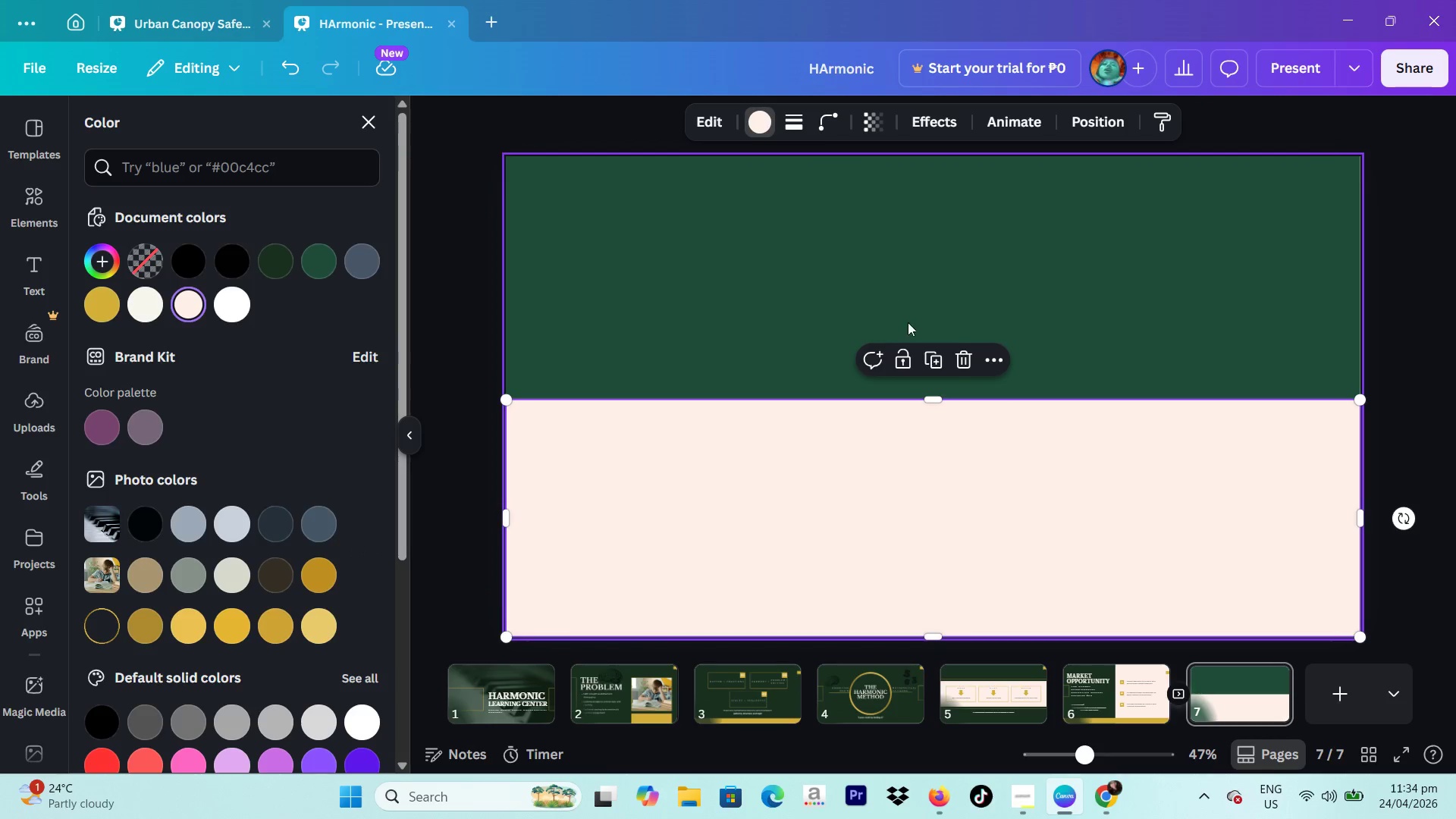 
left_click([900, 359])
 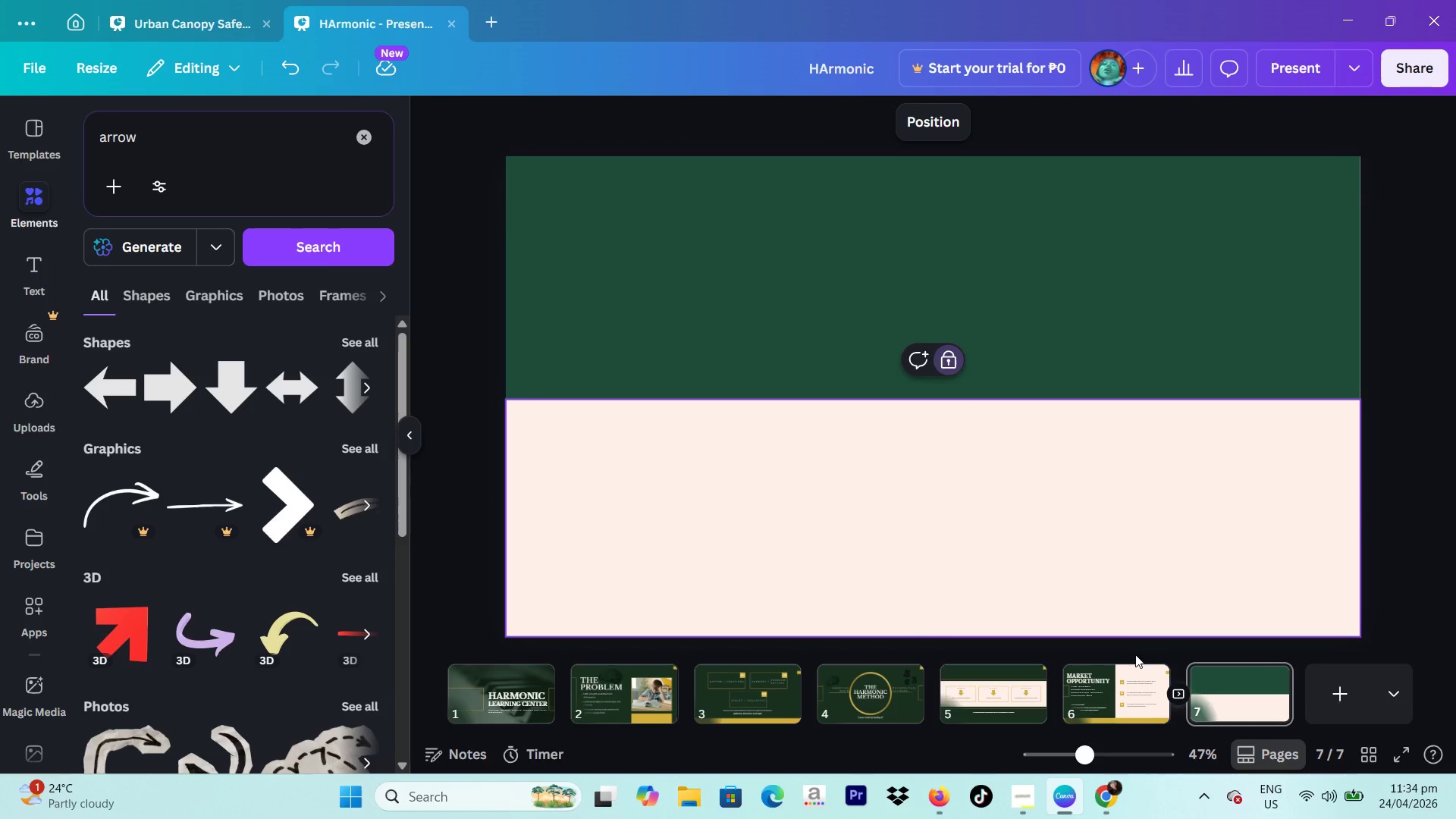 
left_click([1094, 701])
 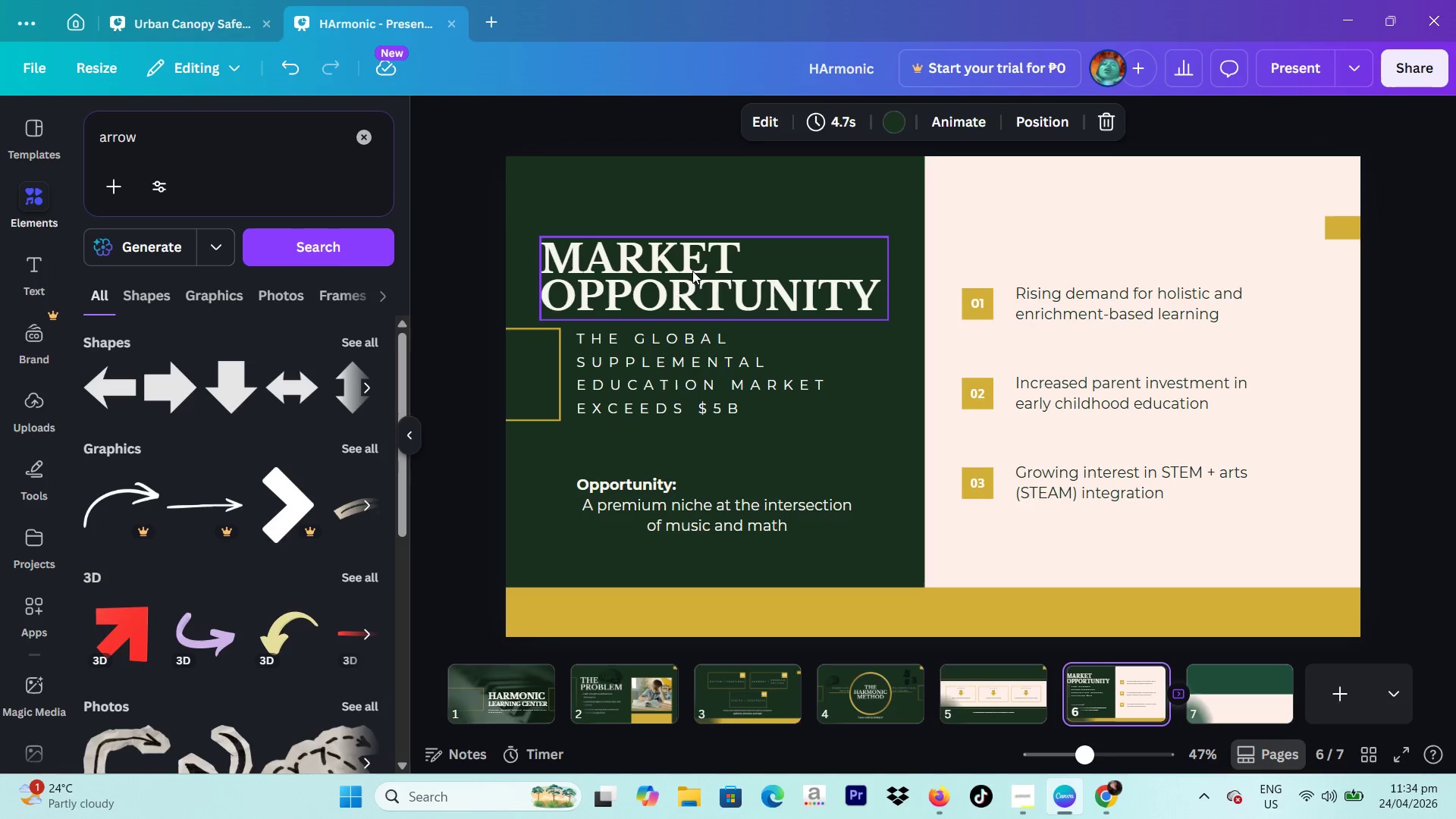 
left_click([684, 275])
 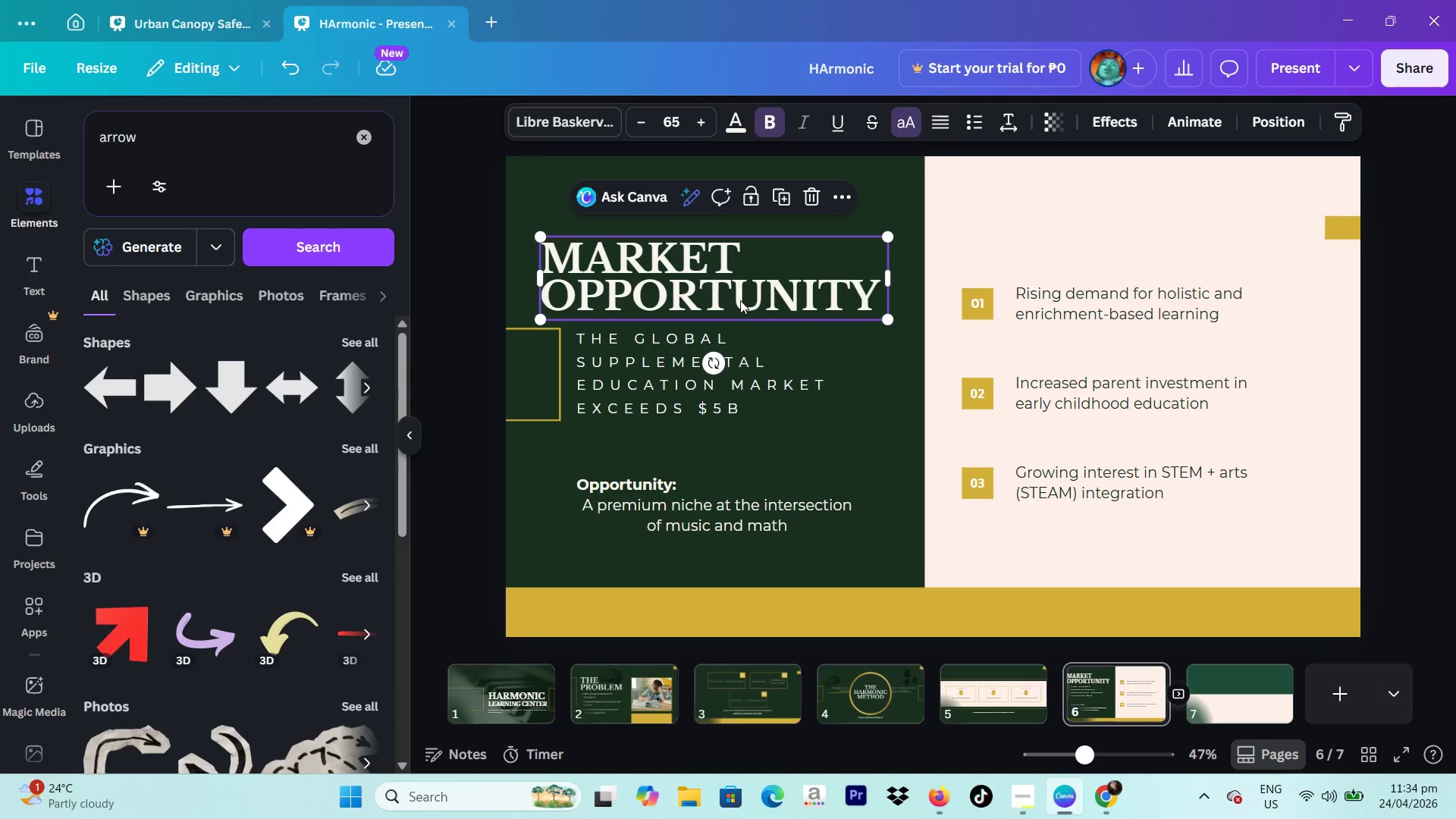 
wait(11.17)
 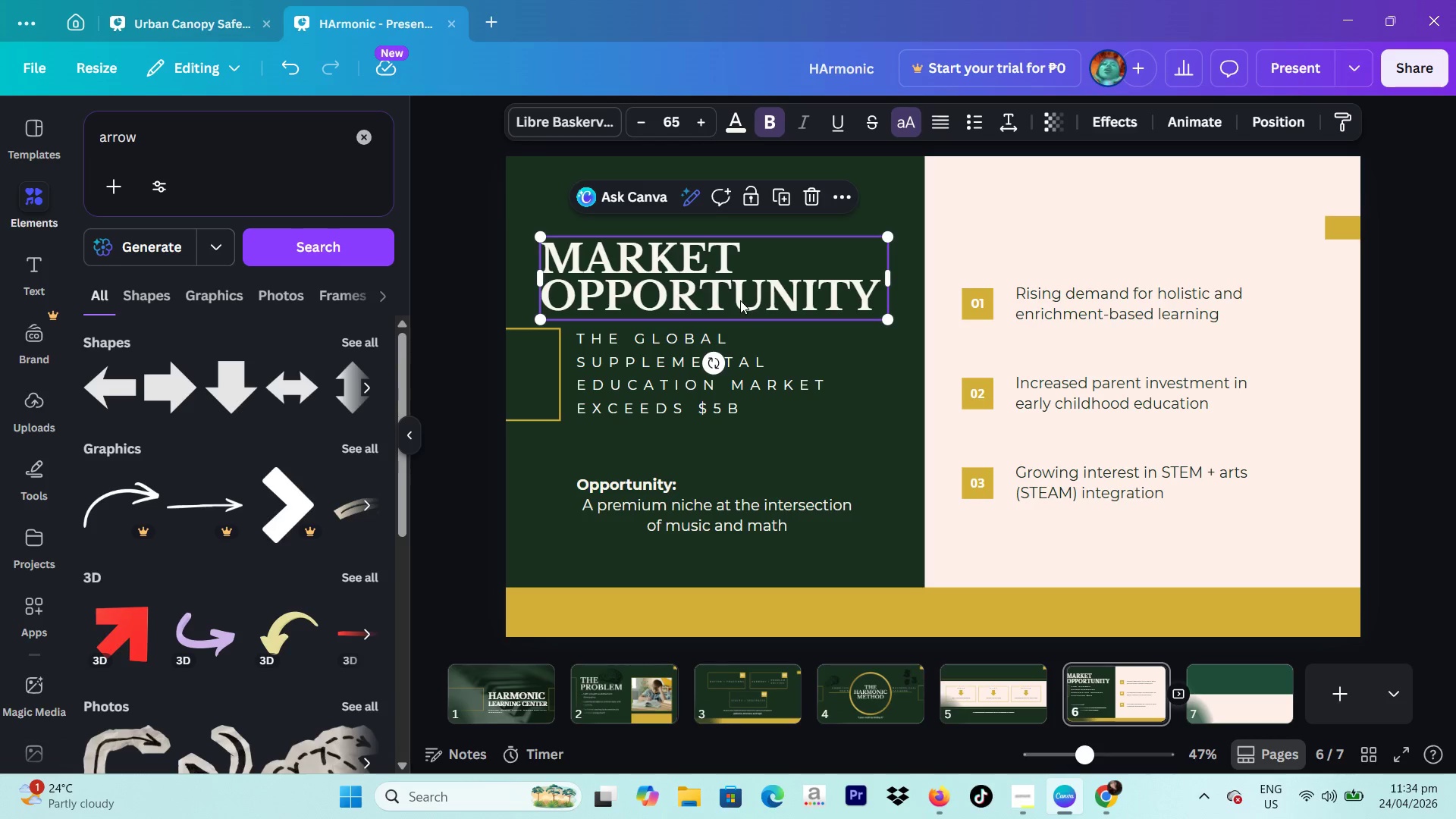 
left_click_drag(start_coordinate=[755, 250], to_coordinate=[763, 250])
 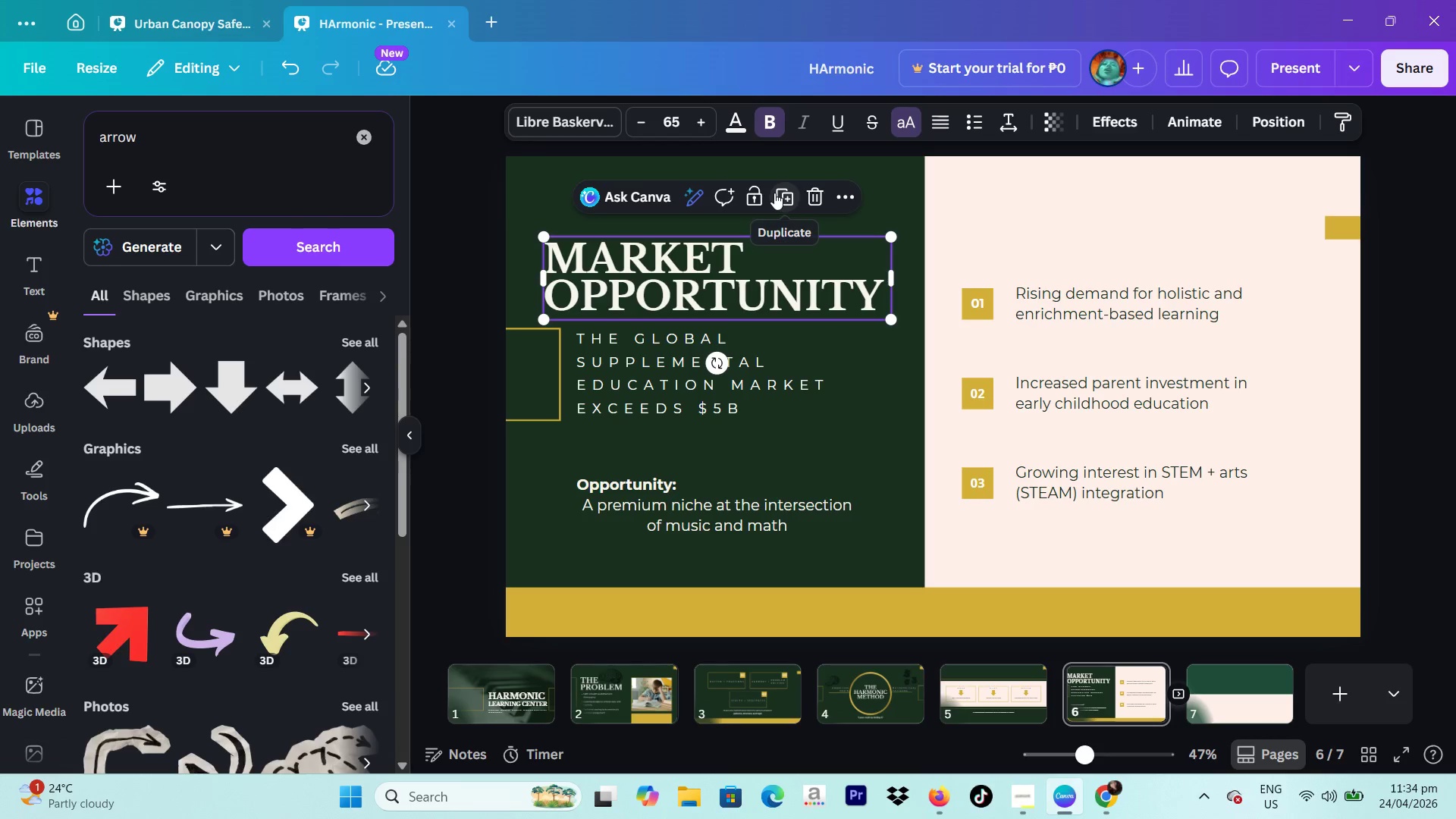 
left_click([774, 193])
 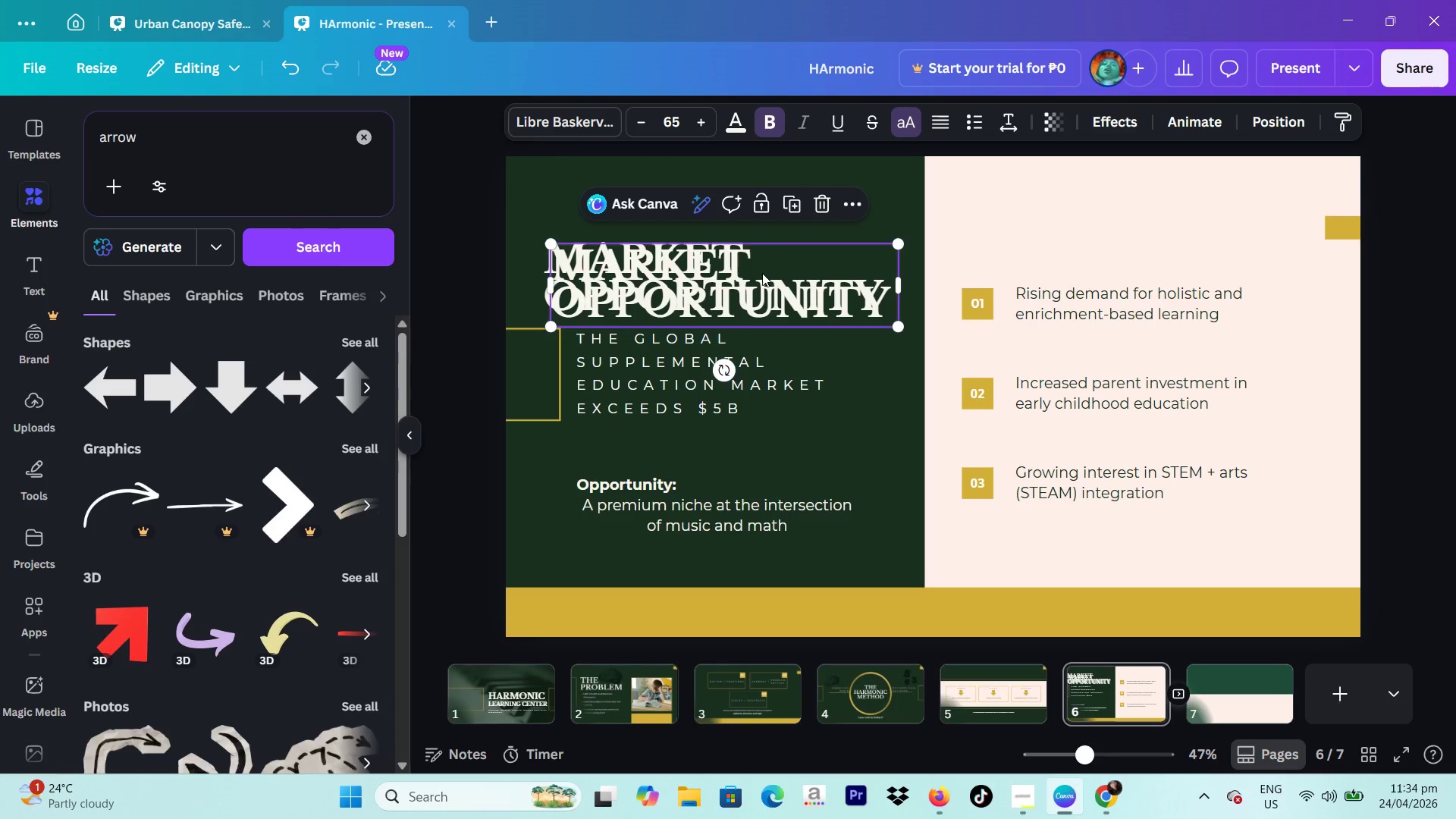 
left_click_drag(start_coordinate=[762, 275], to_coordinate=[1237, 672])
 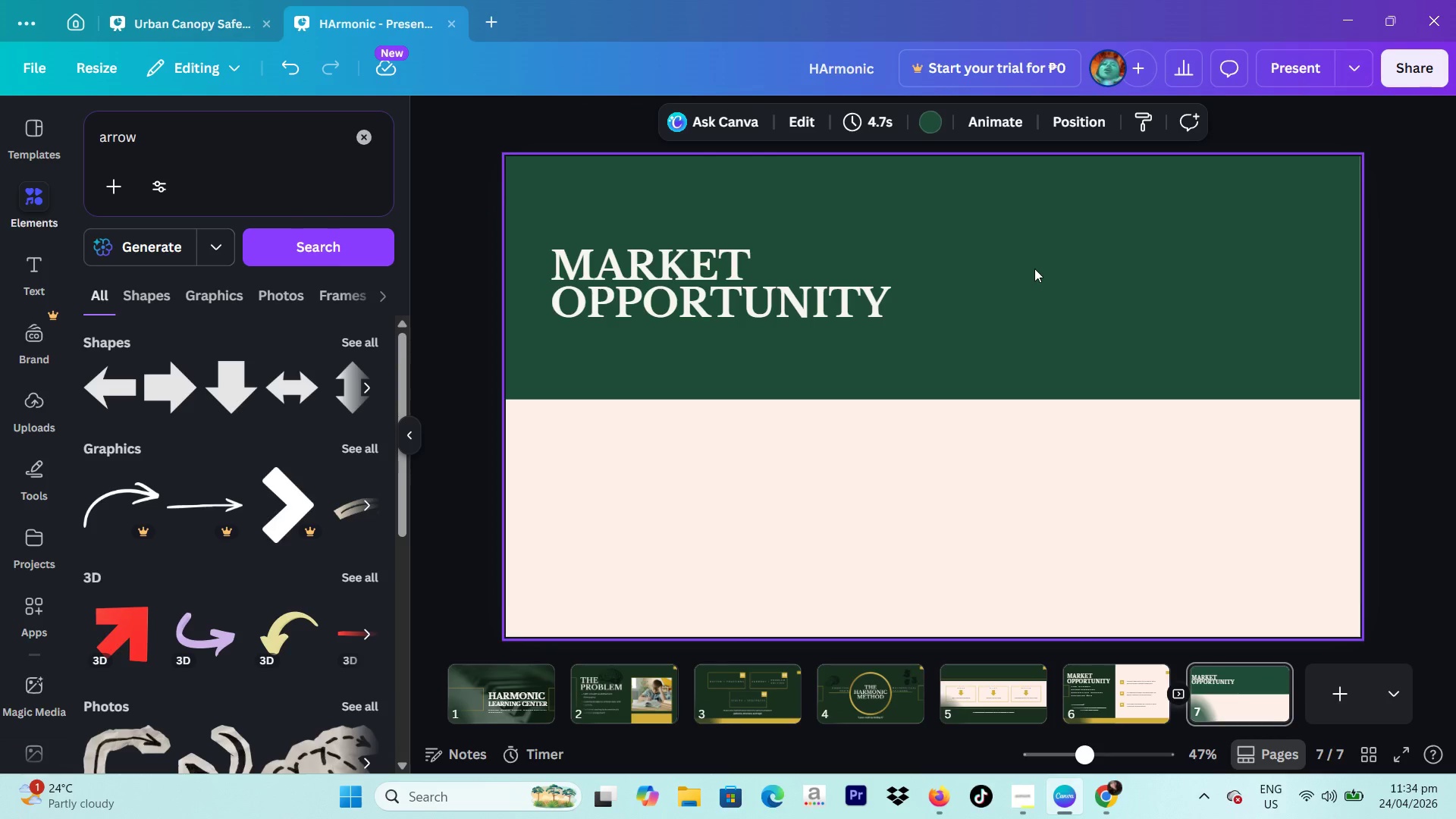 
left_click([930, 119])
 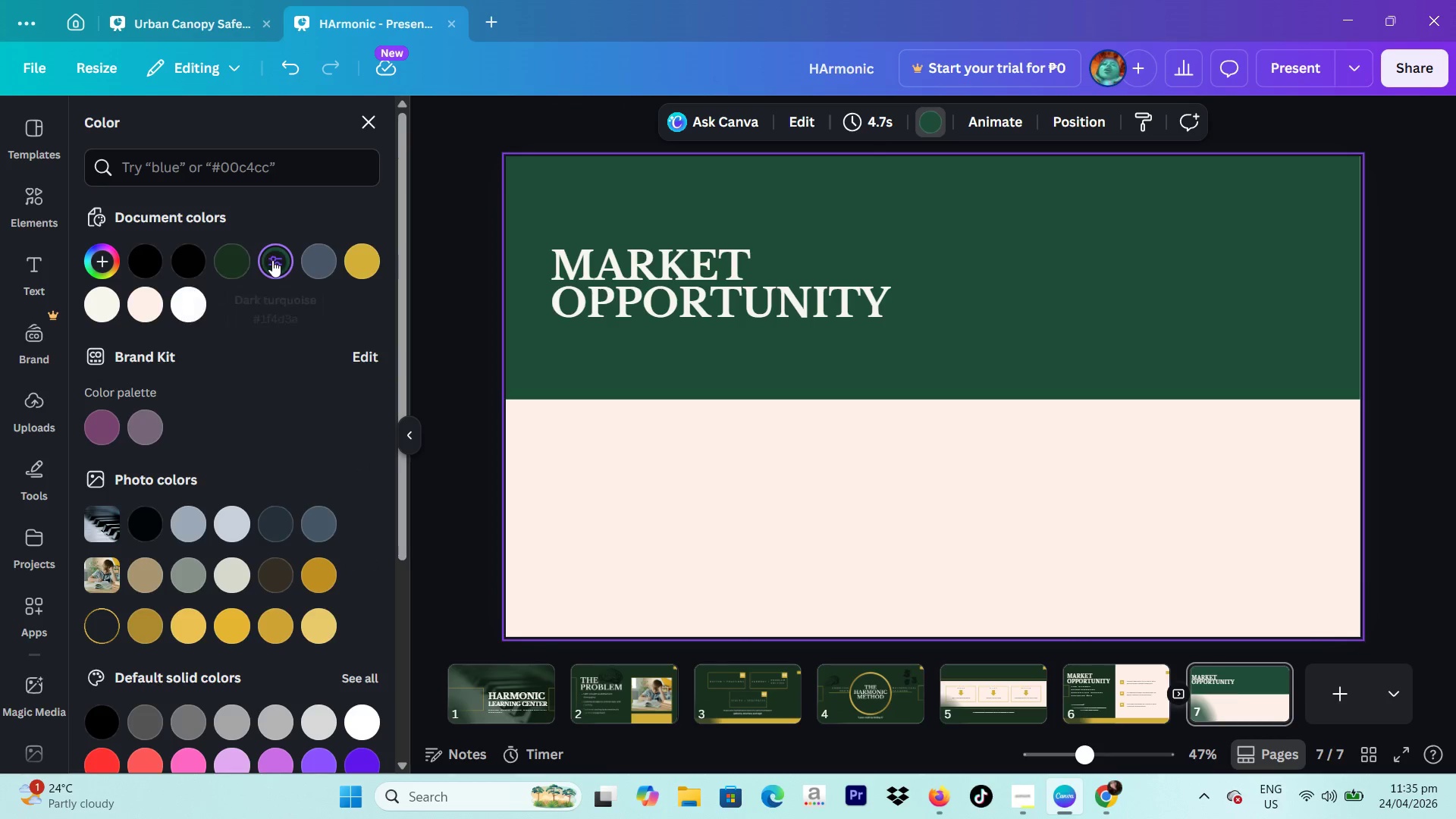 
left_click([241, 263])
 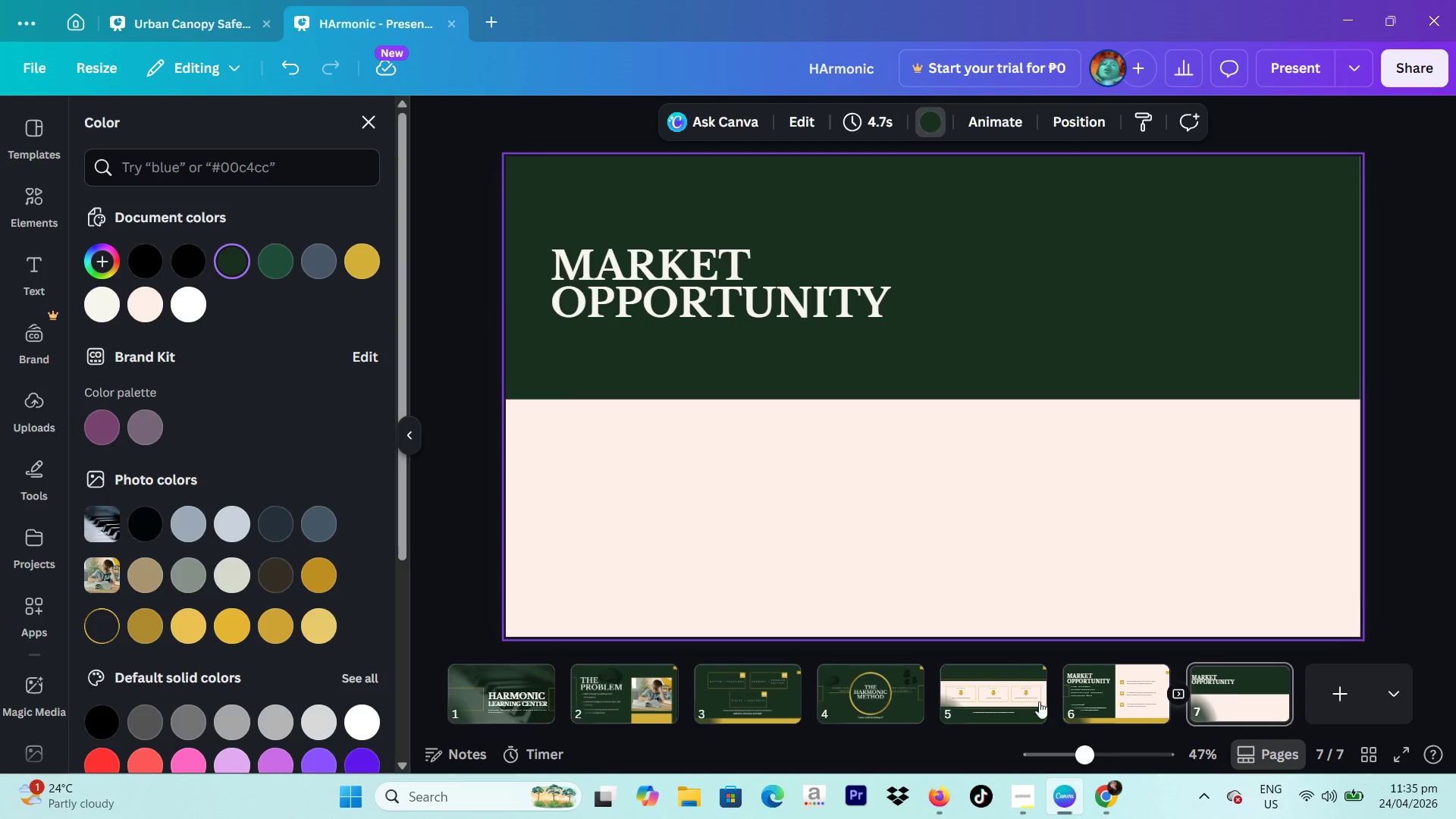 
left_click([1122, 711])
 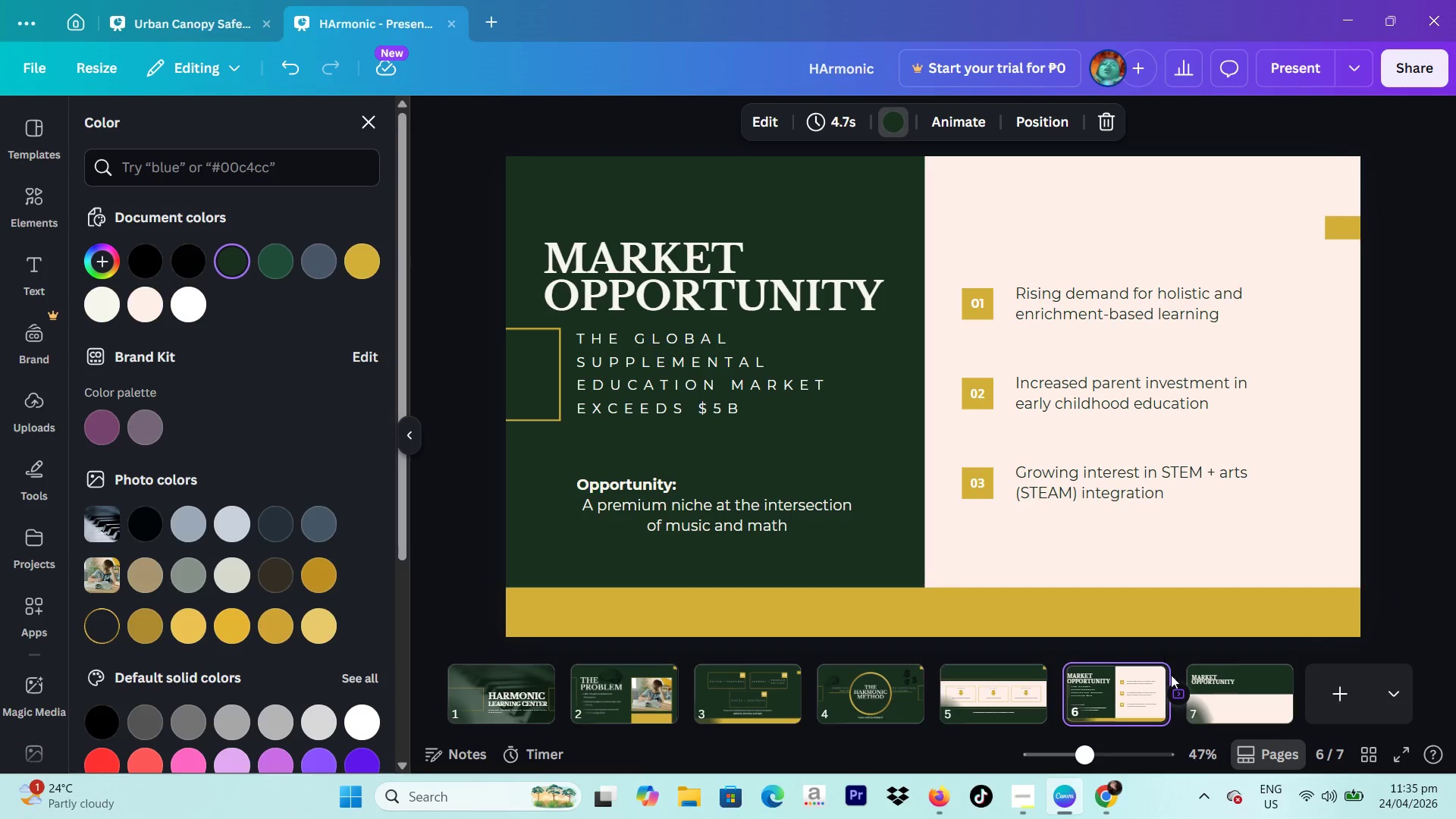 
left_click([1232, 692])
 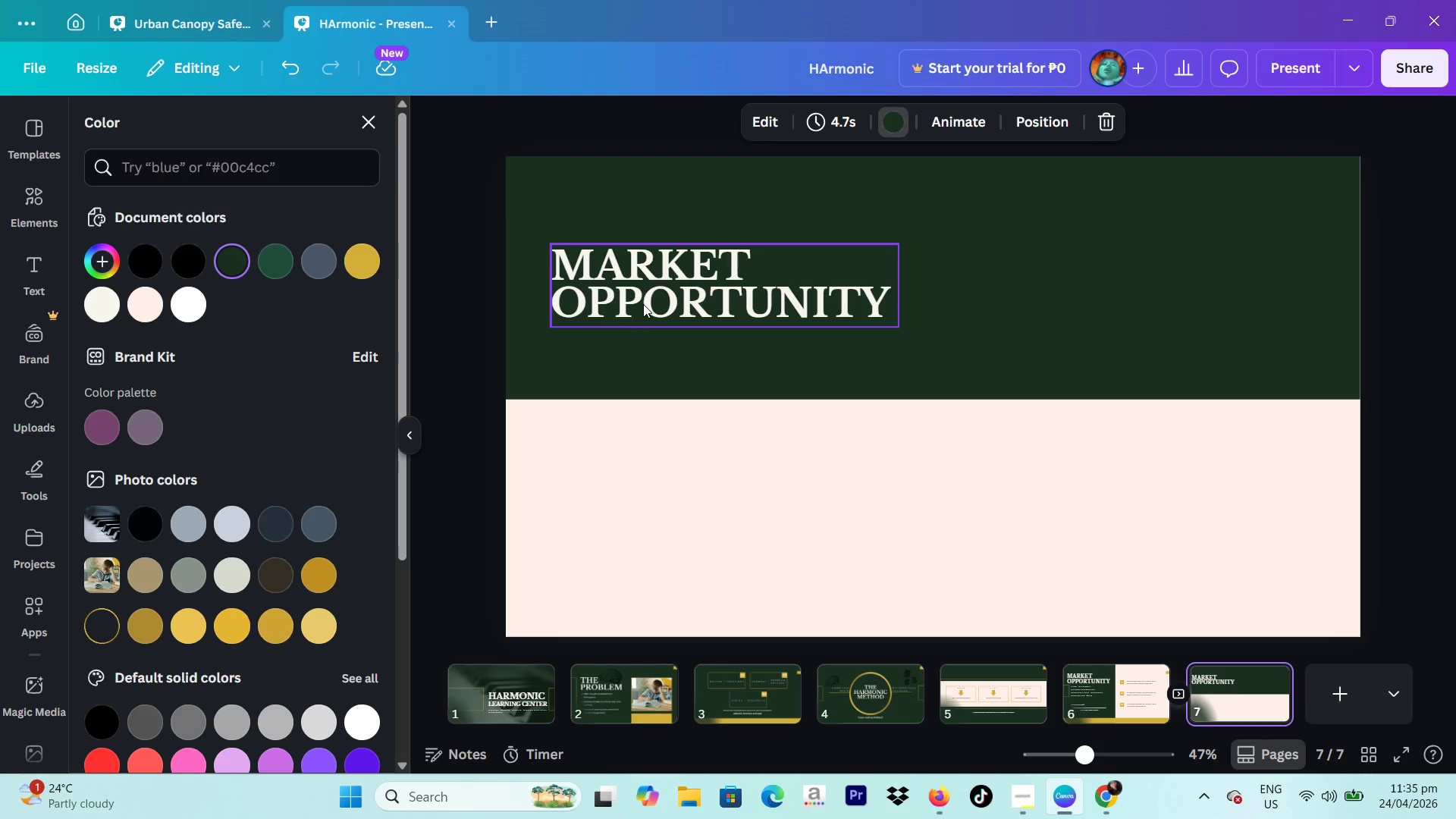 
left_click([643, 304])
 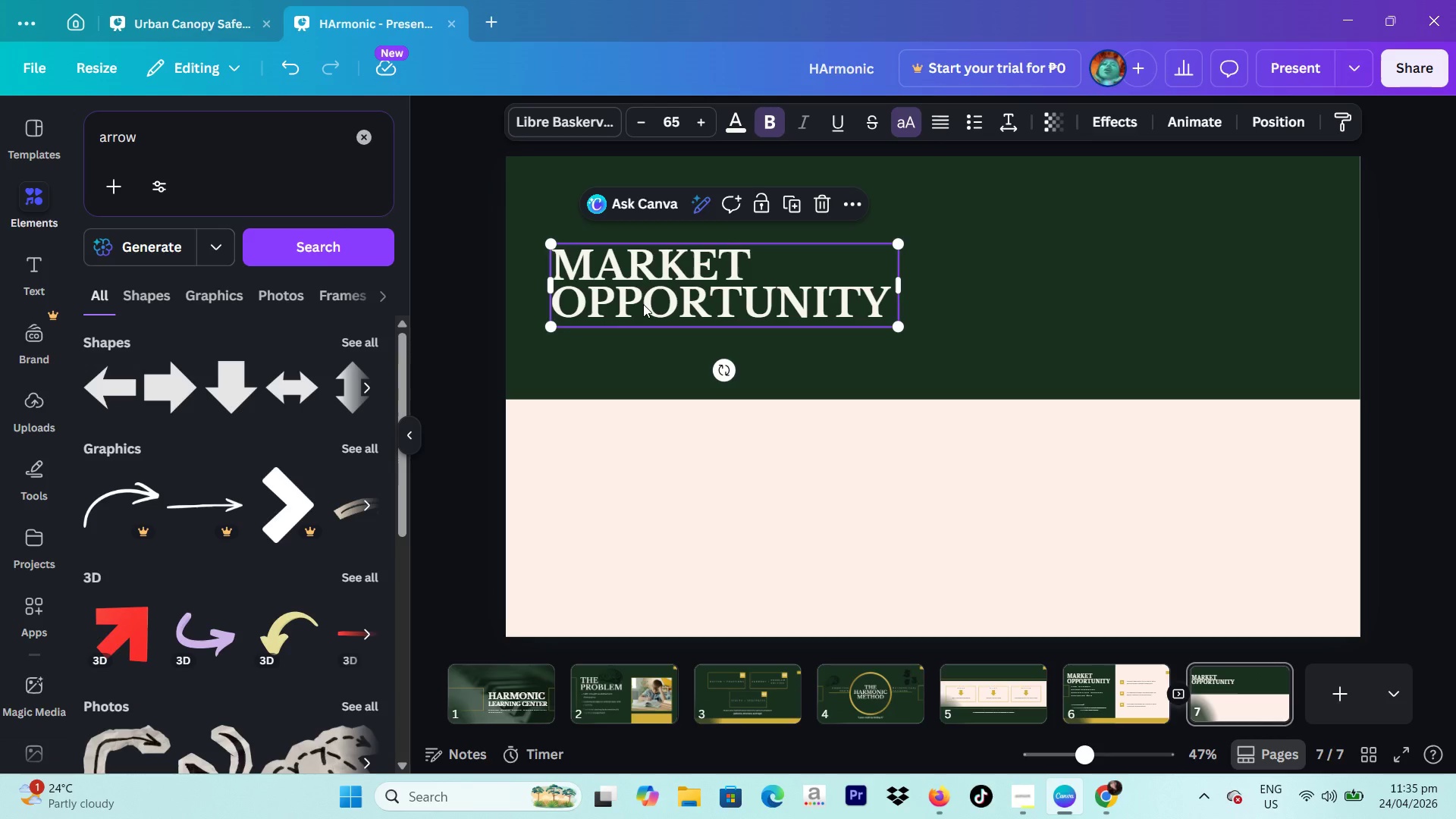 
left_click([643, 304])
 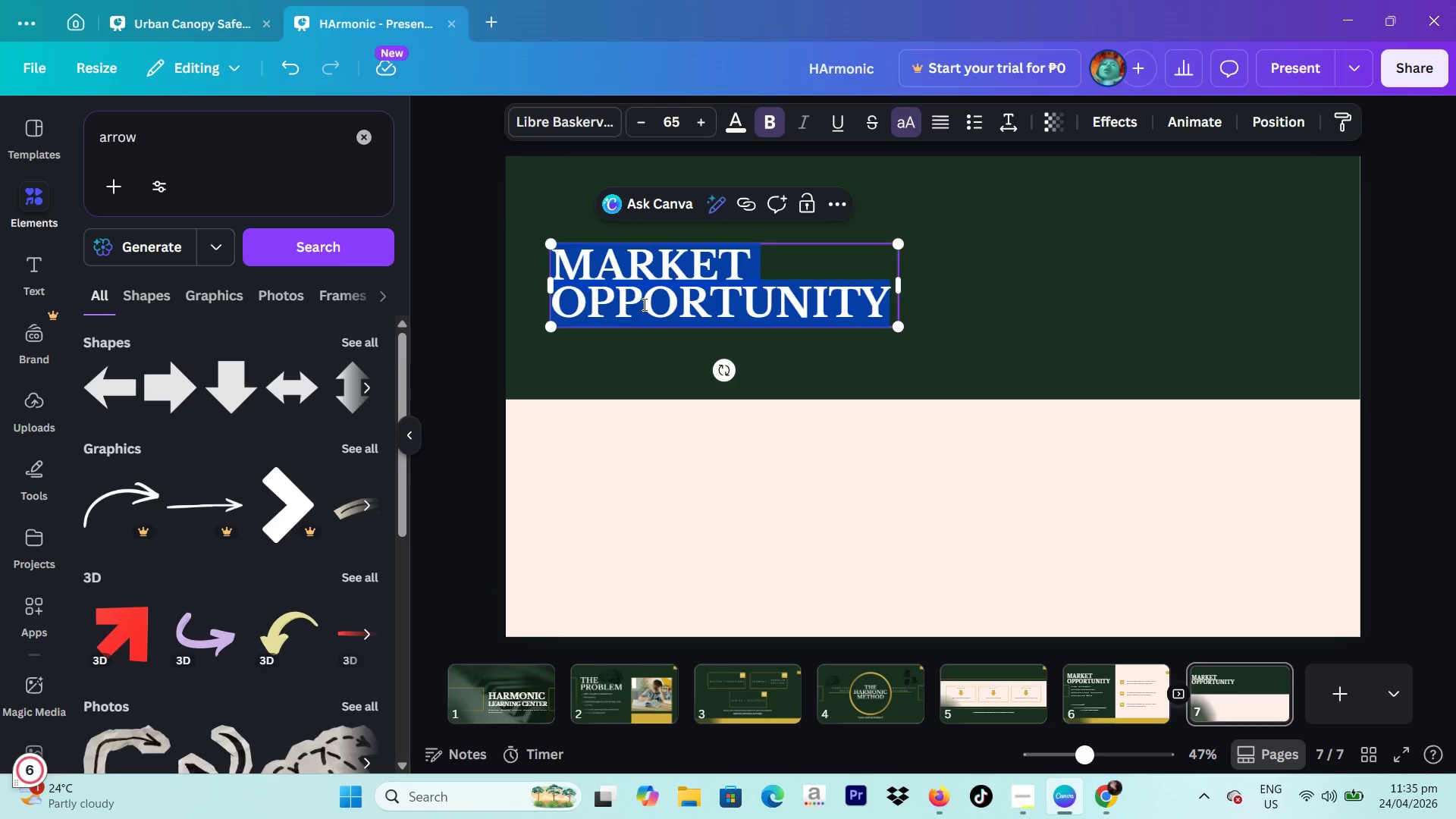 
type(Tra)
key(Backspace)
key(Backspace)
type(arget audience)
 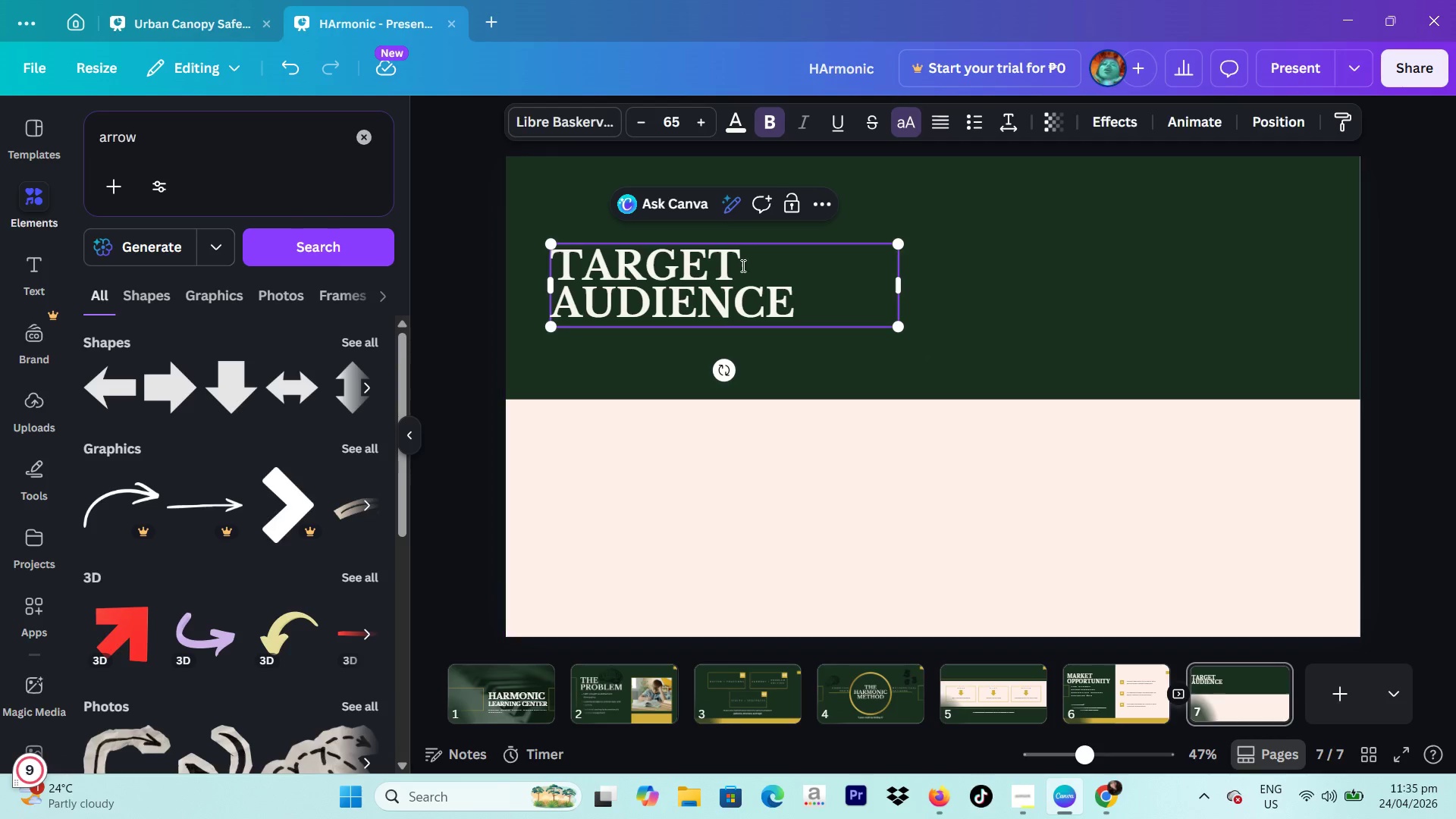 
wait(6.56)
 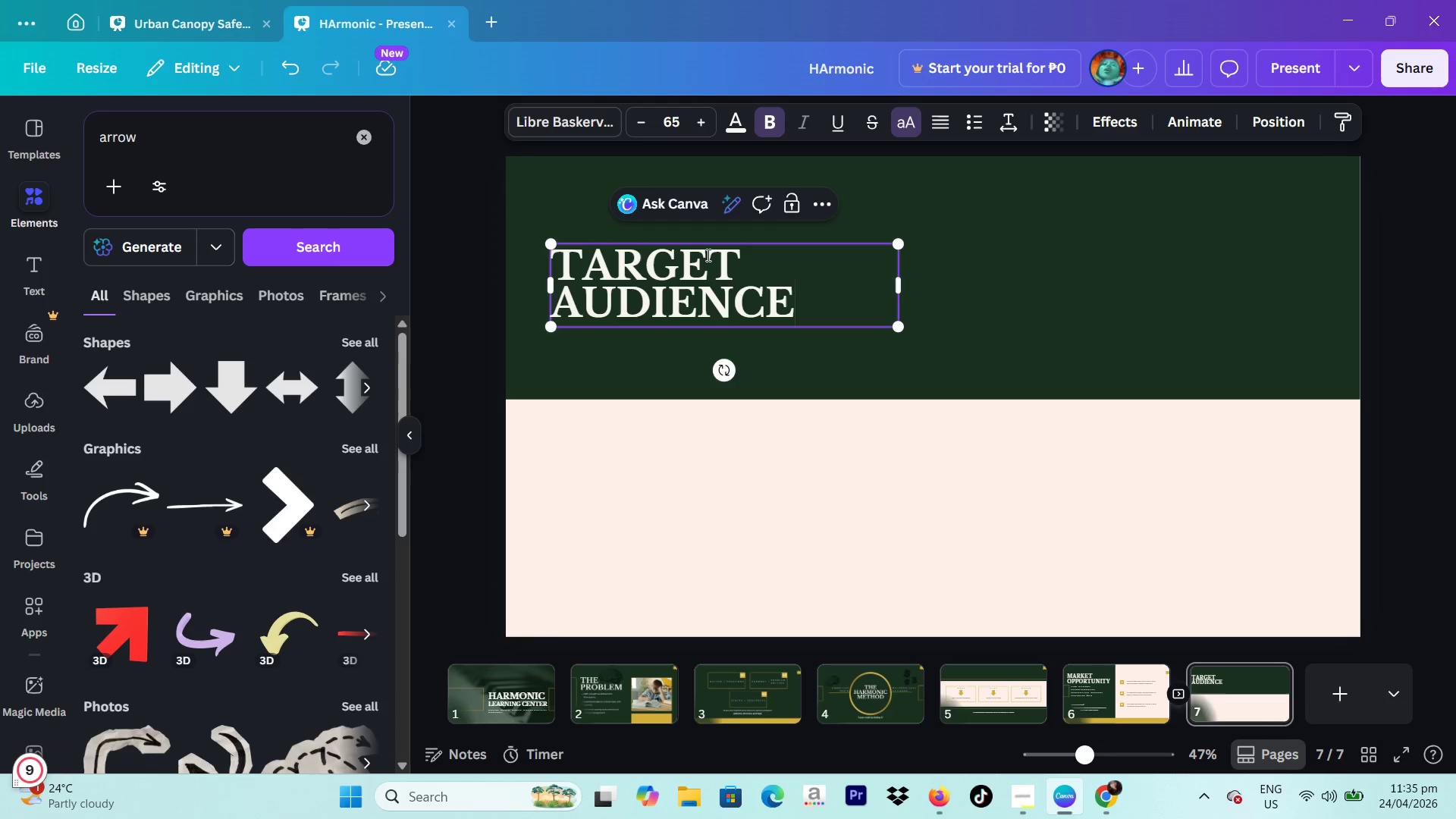 
left_click([1436, 290])
 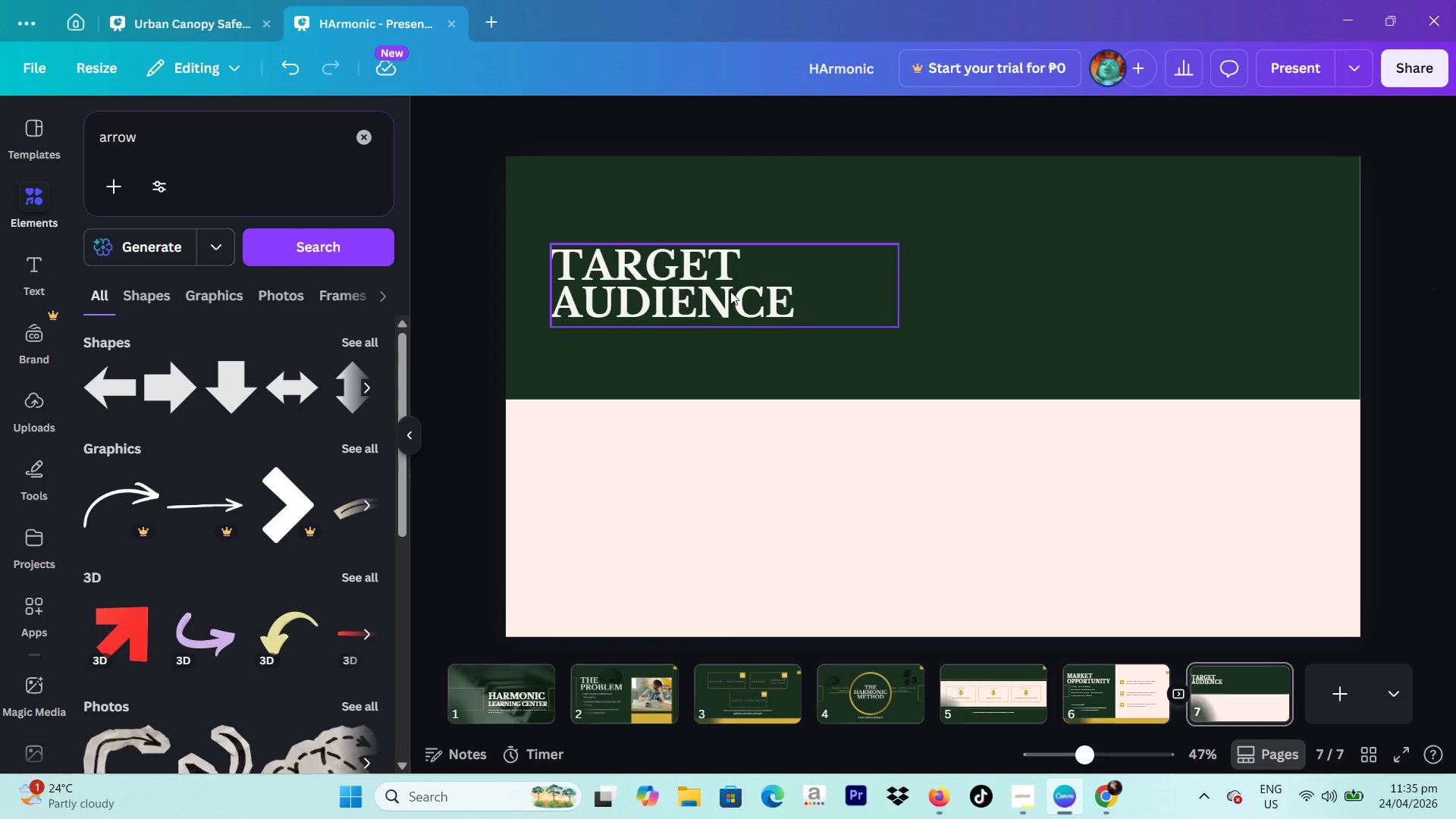 
left_click([730, 291])
 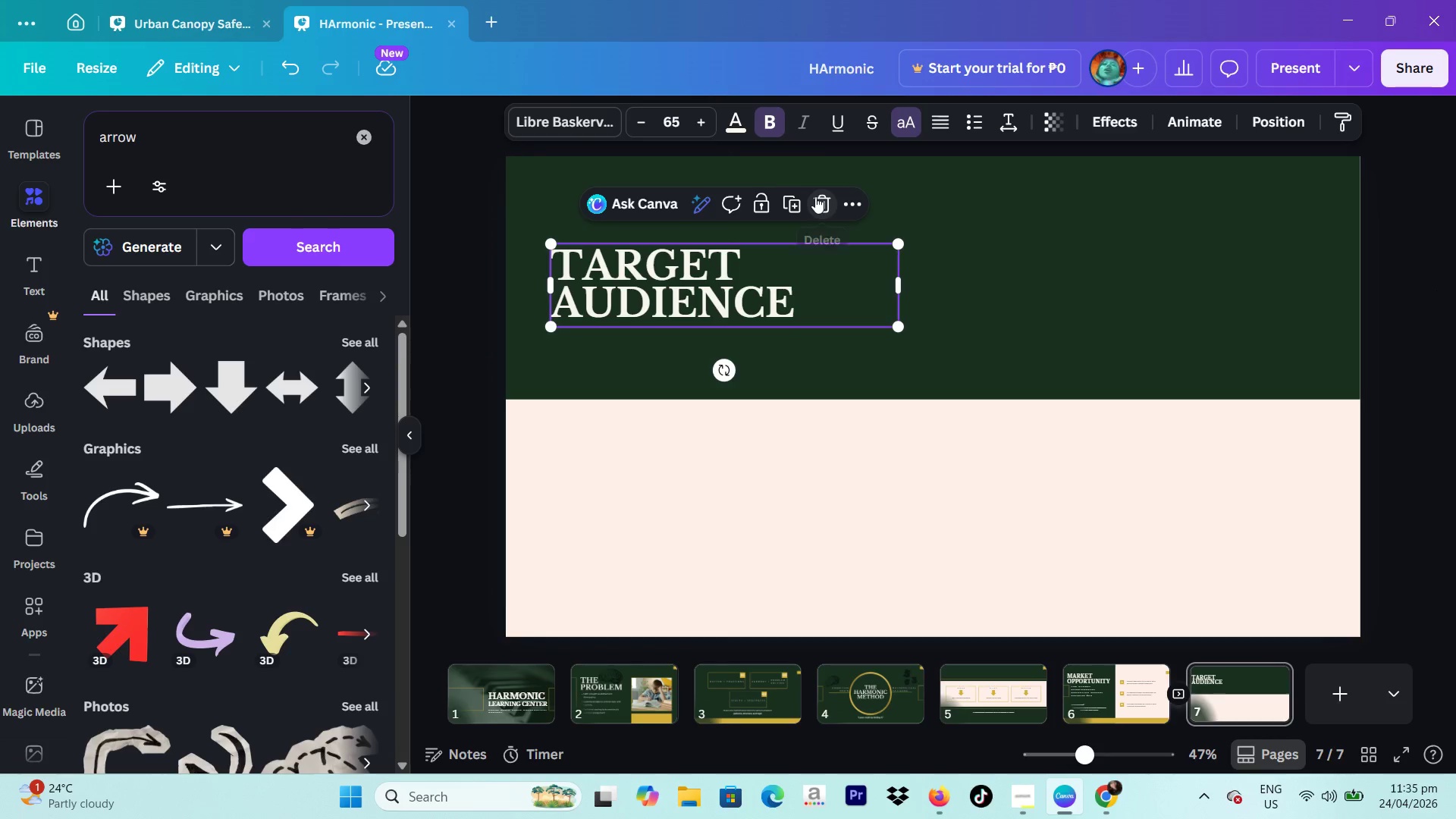 
left_click([797, 199])
 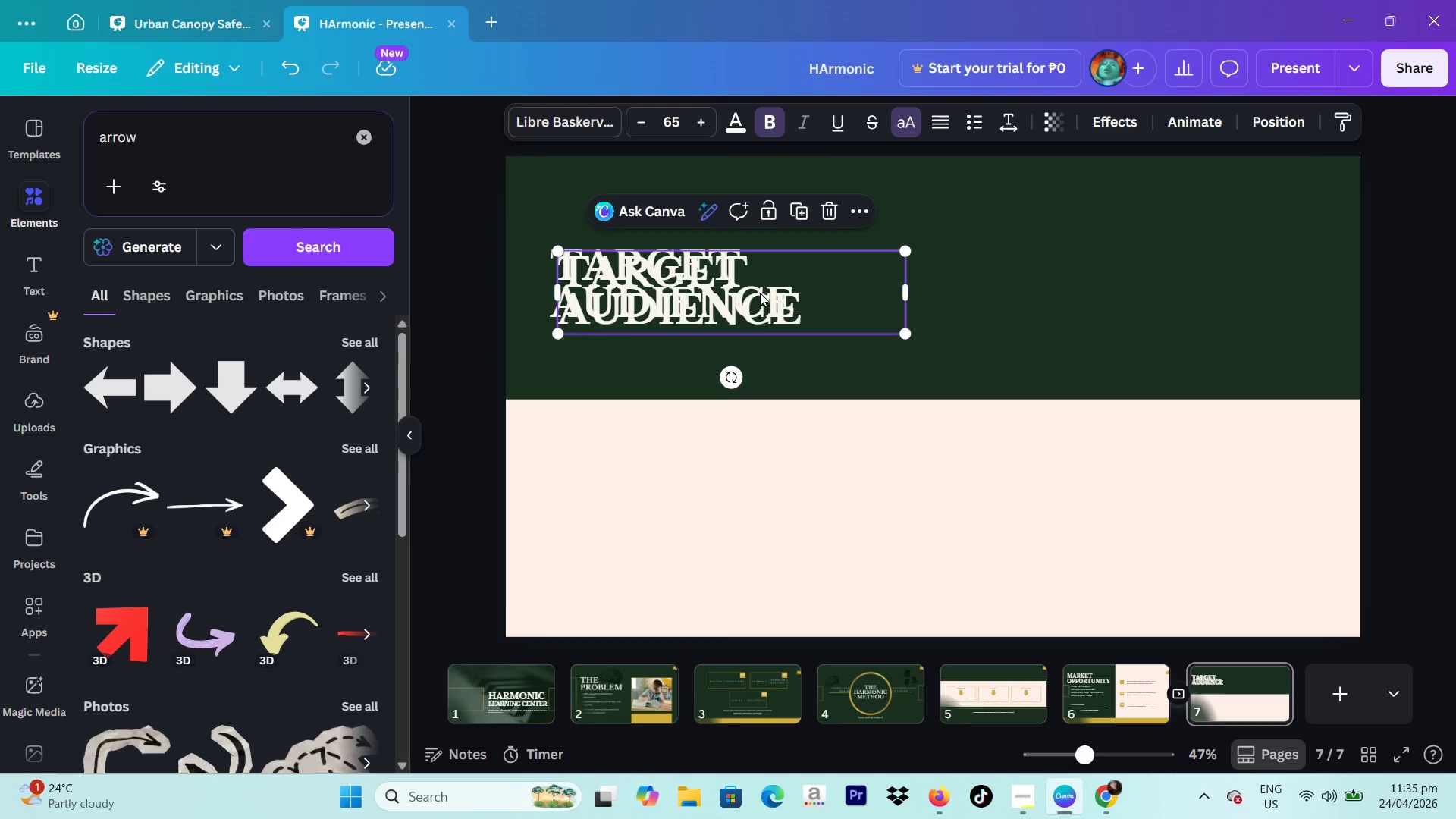 
left_click_drag(start_coordinate=[760, 293], to_coordinate=[1205, 516])
 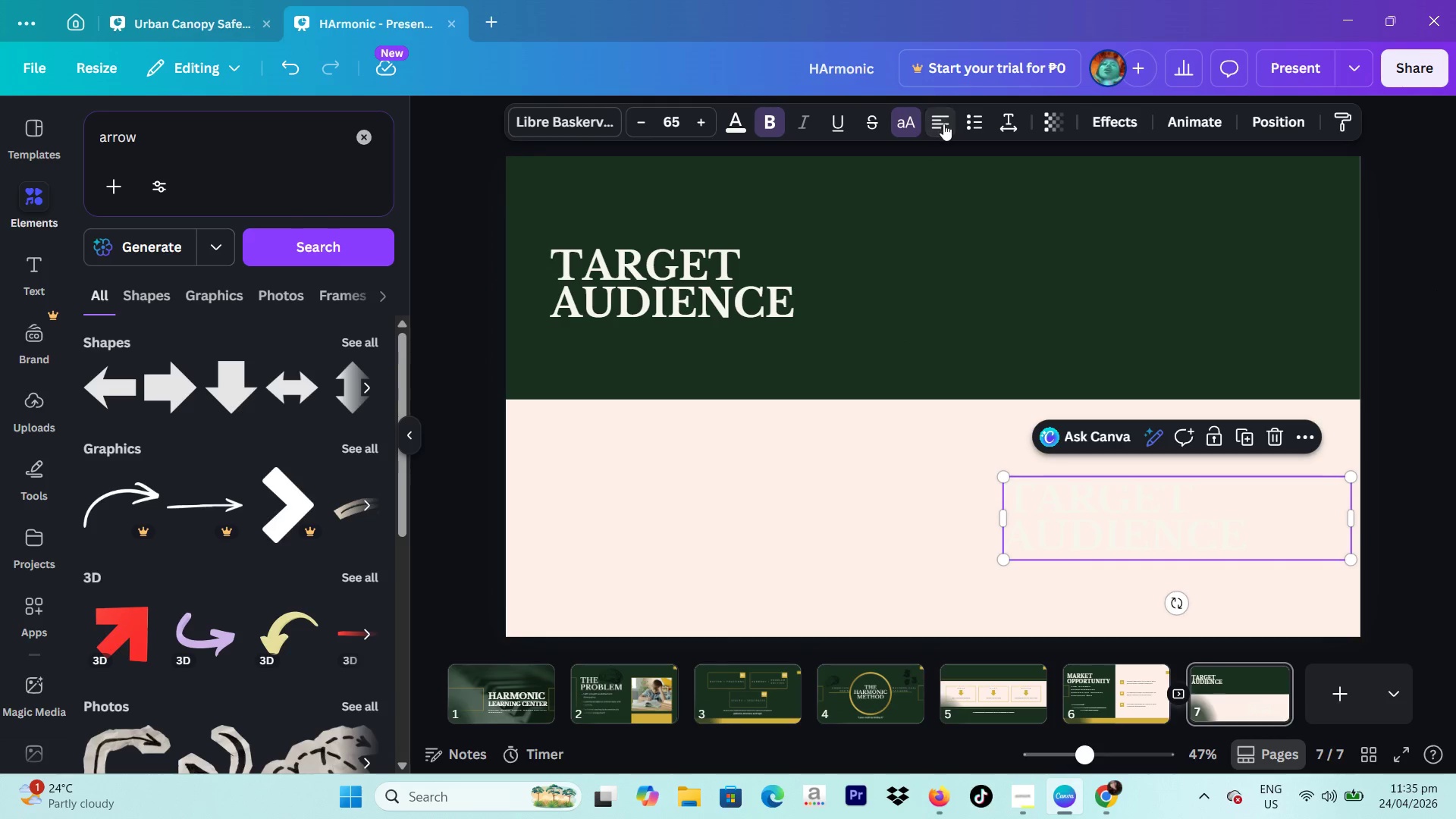 
left_click([943, 124])
 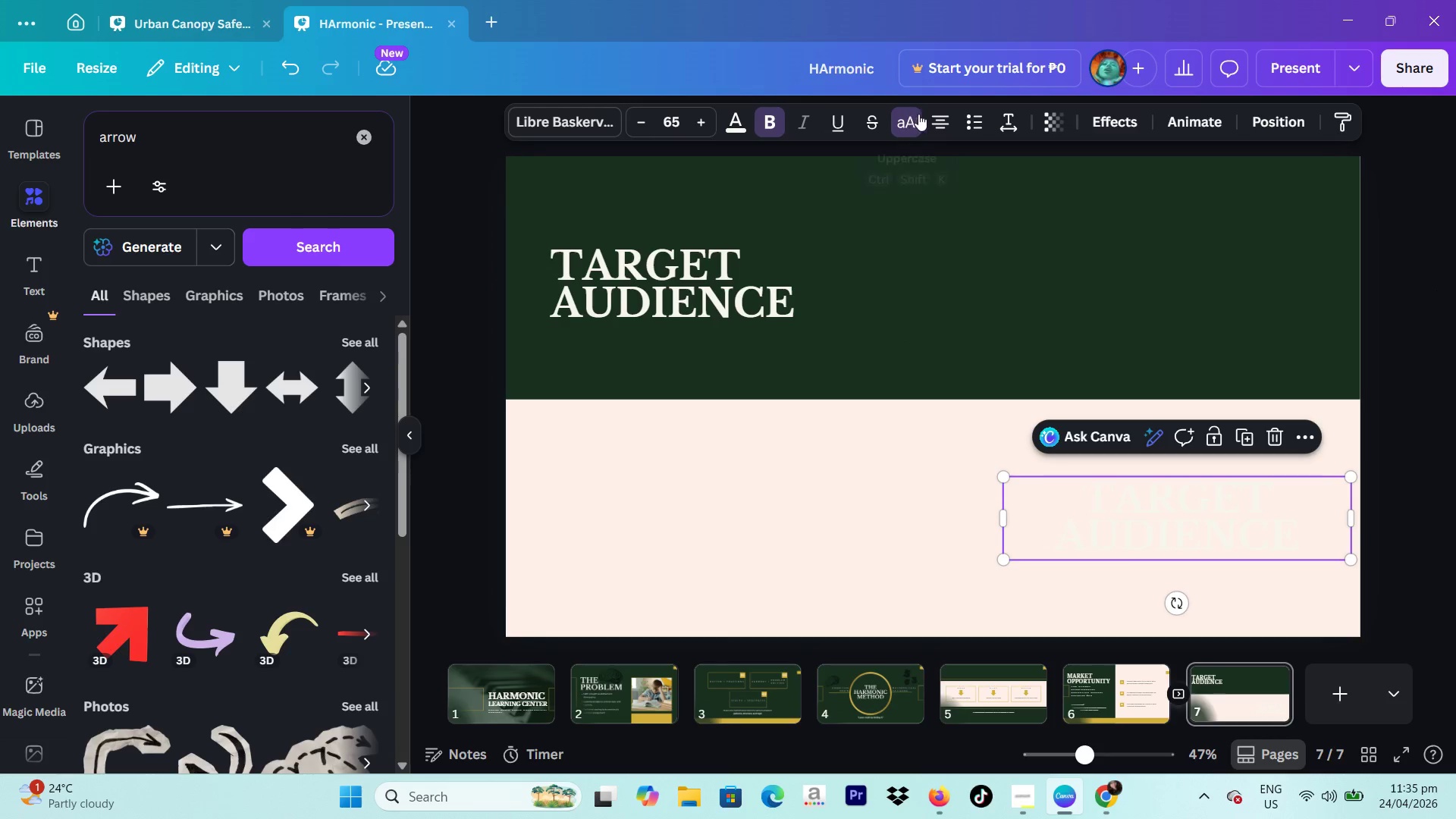 
left_click([941, 117])
 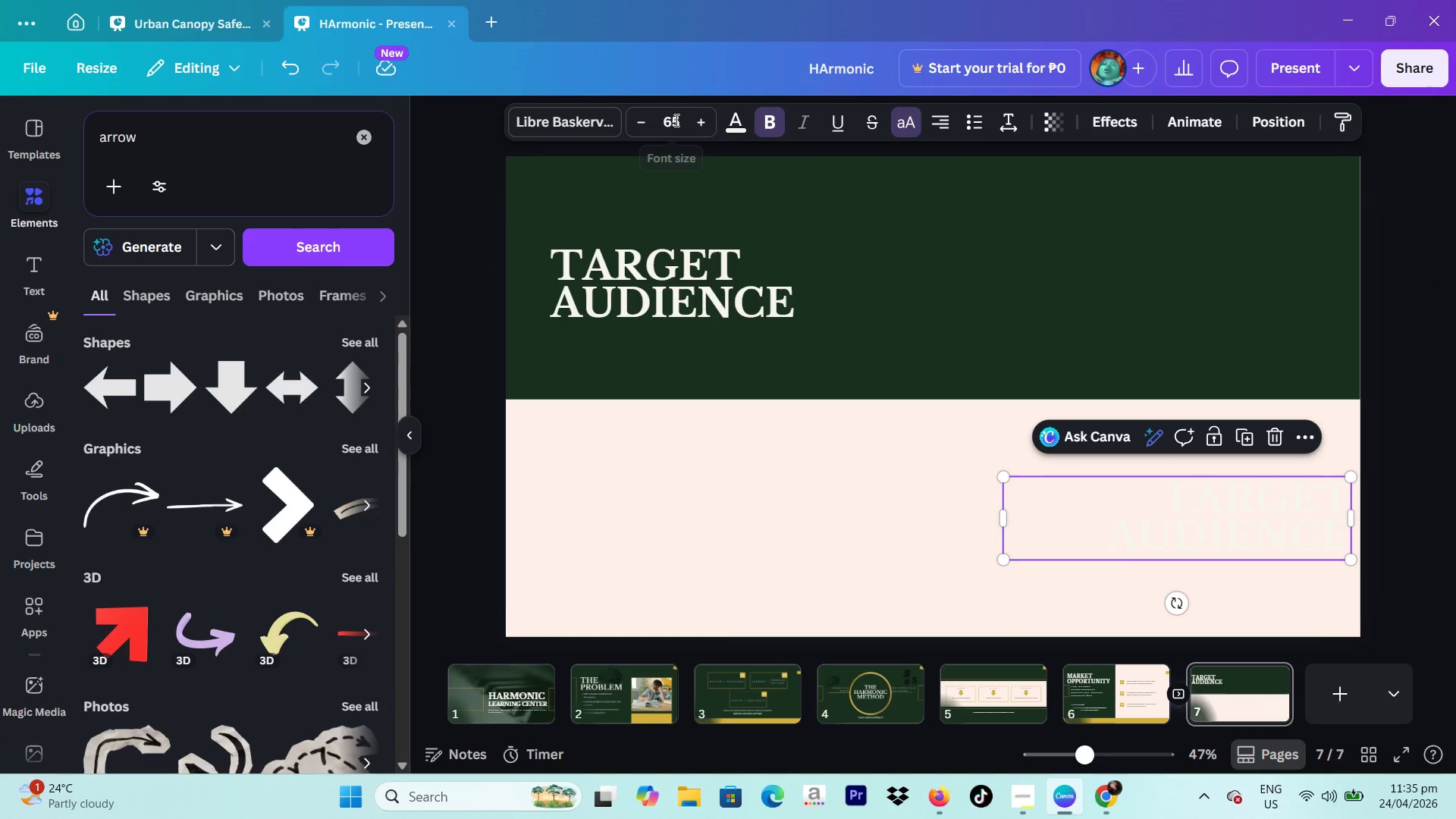 
left_click([741, 121])
 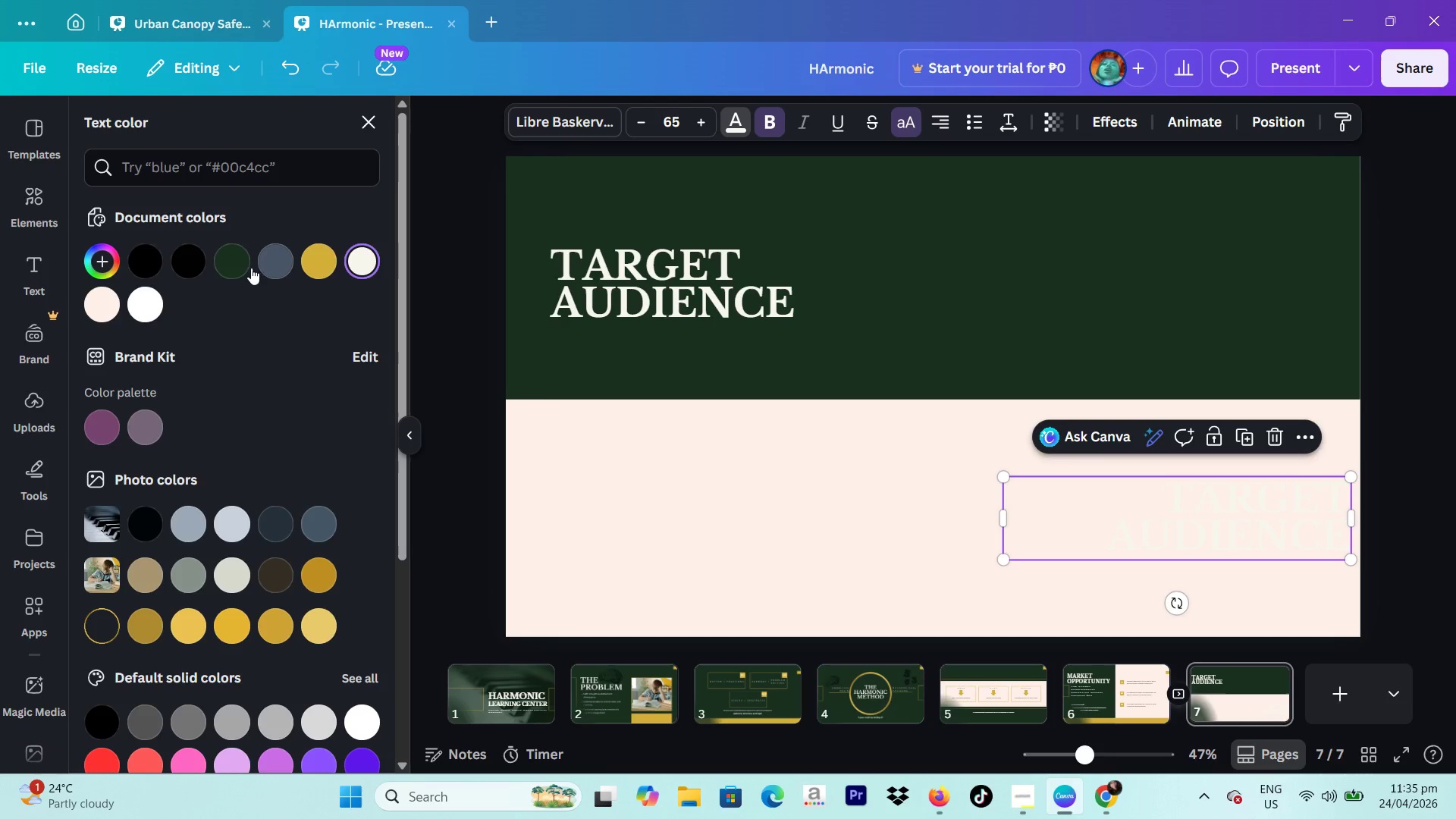 
left_click([242, 265])
 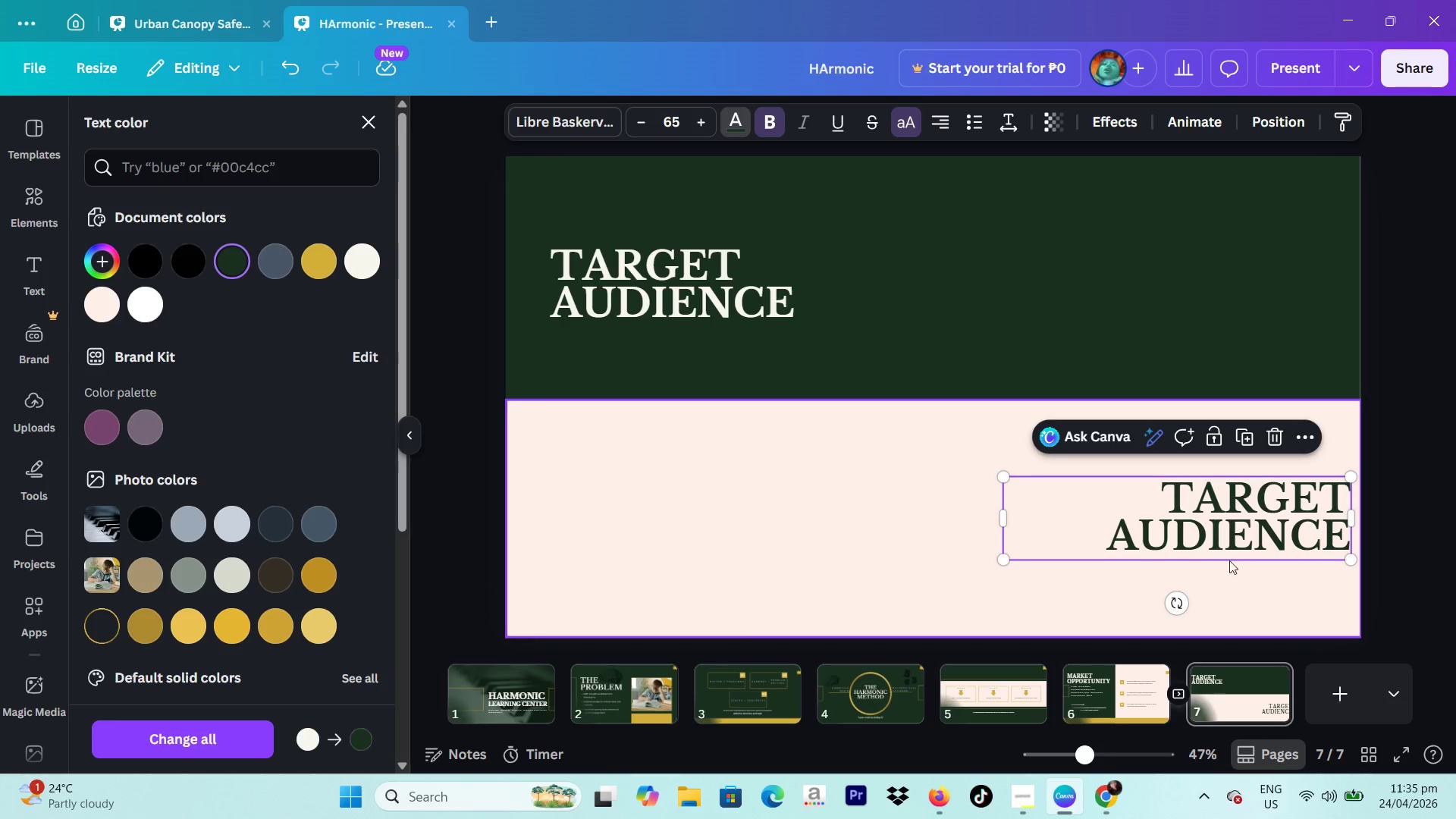 
left_click_drag(start_coordinate=[1231, 521], to_coordinate=[1194, 514])
 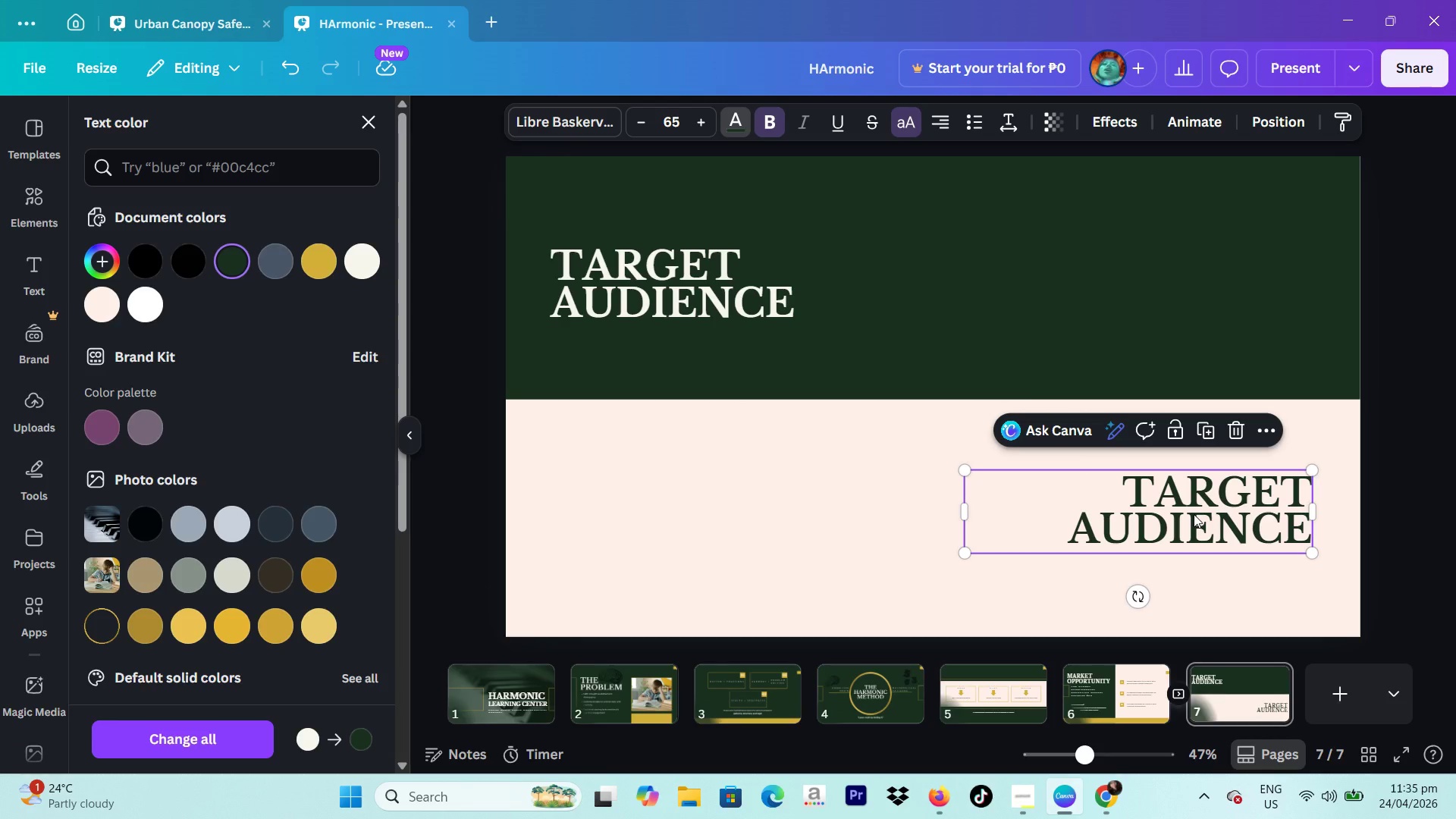 
left_click([1194, 514])
 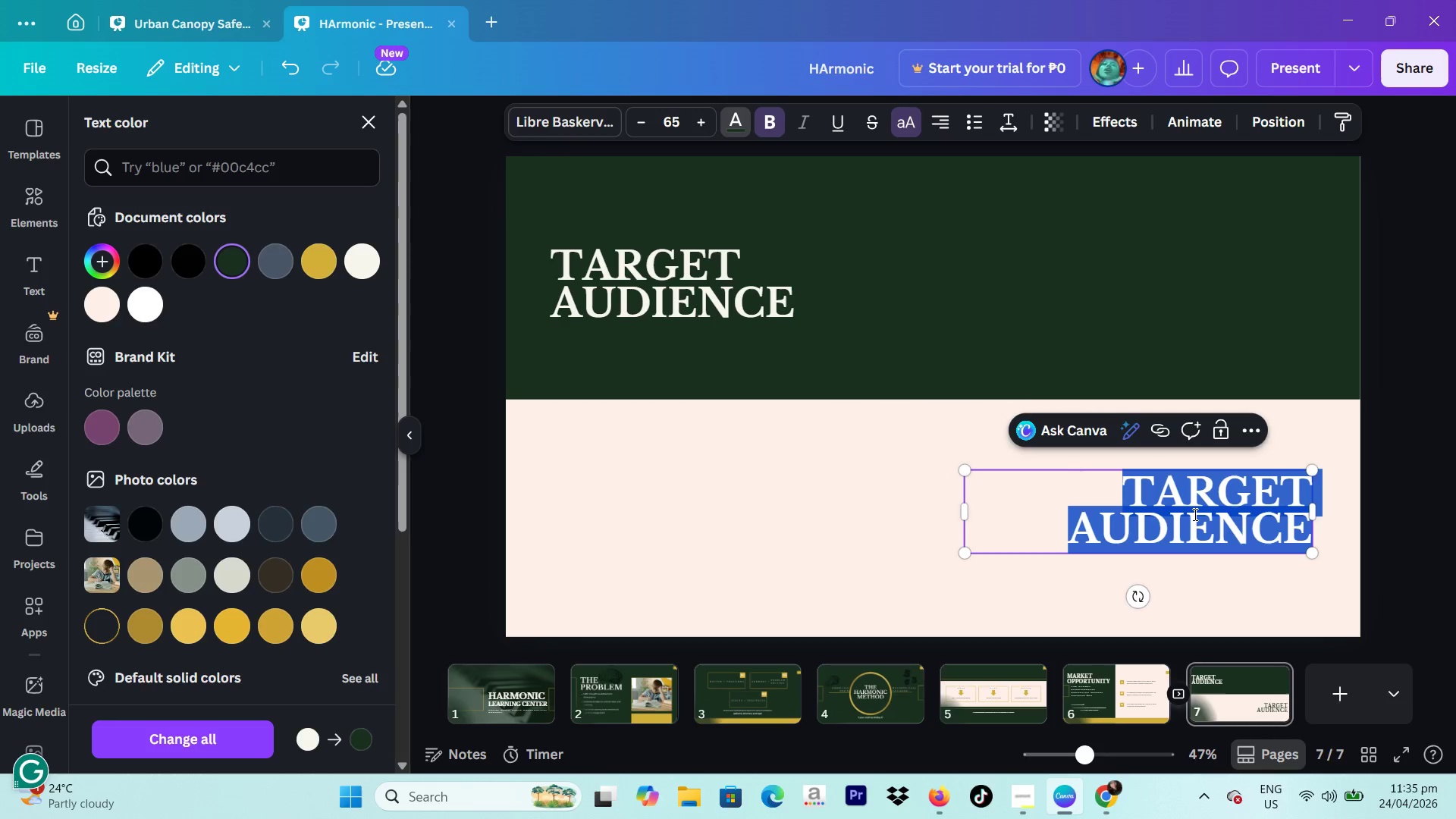 
type(Customer )
key(Backspace)
 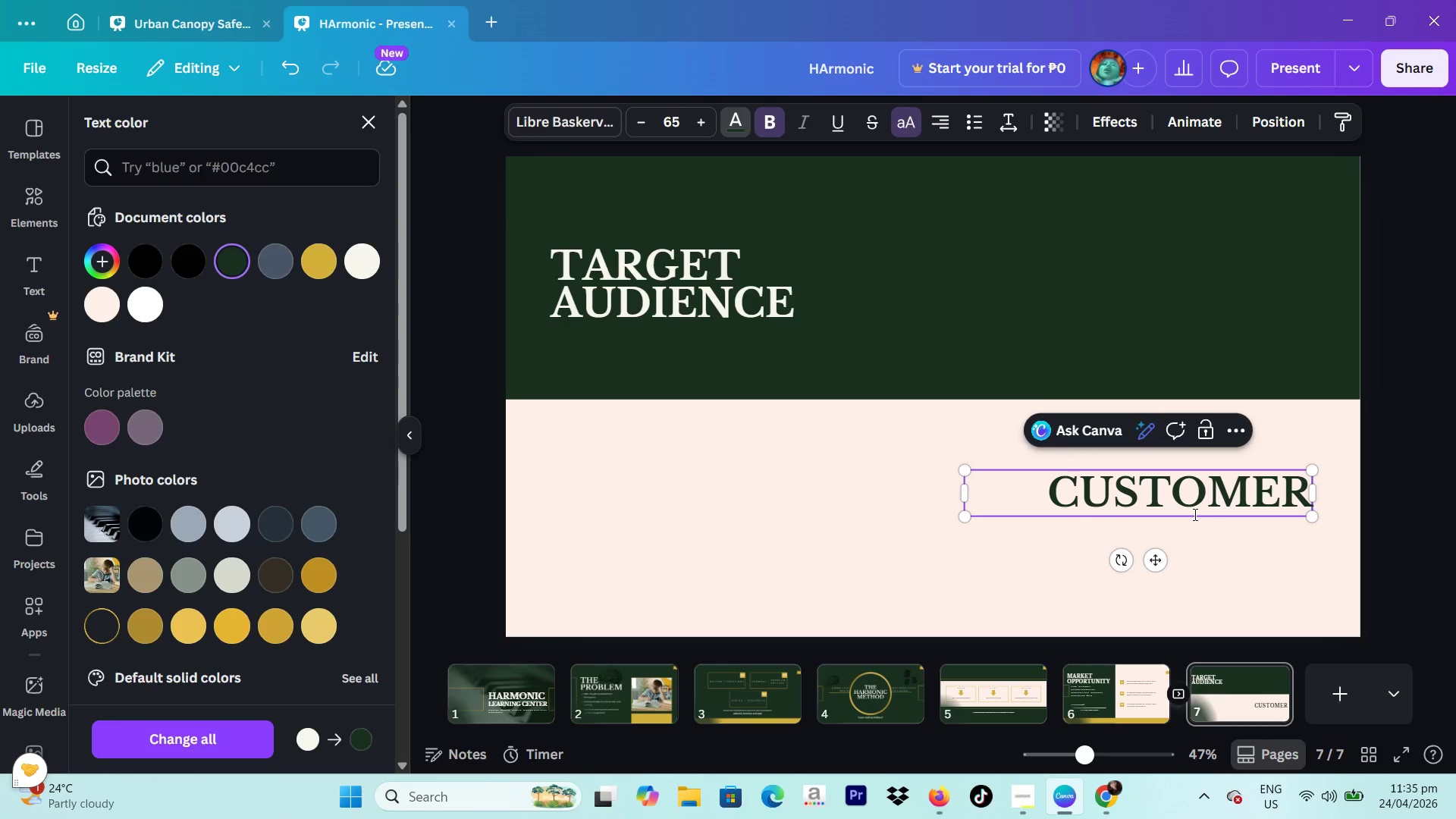 
key(Enter)
 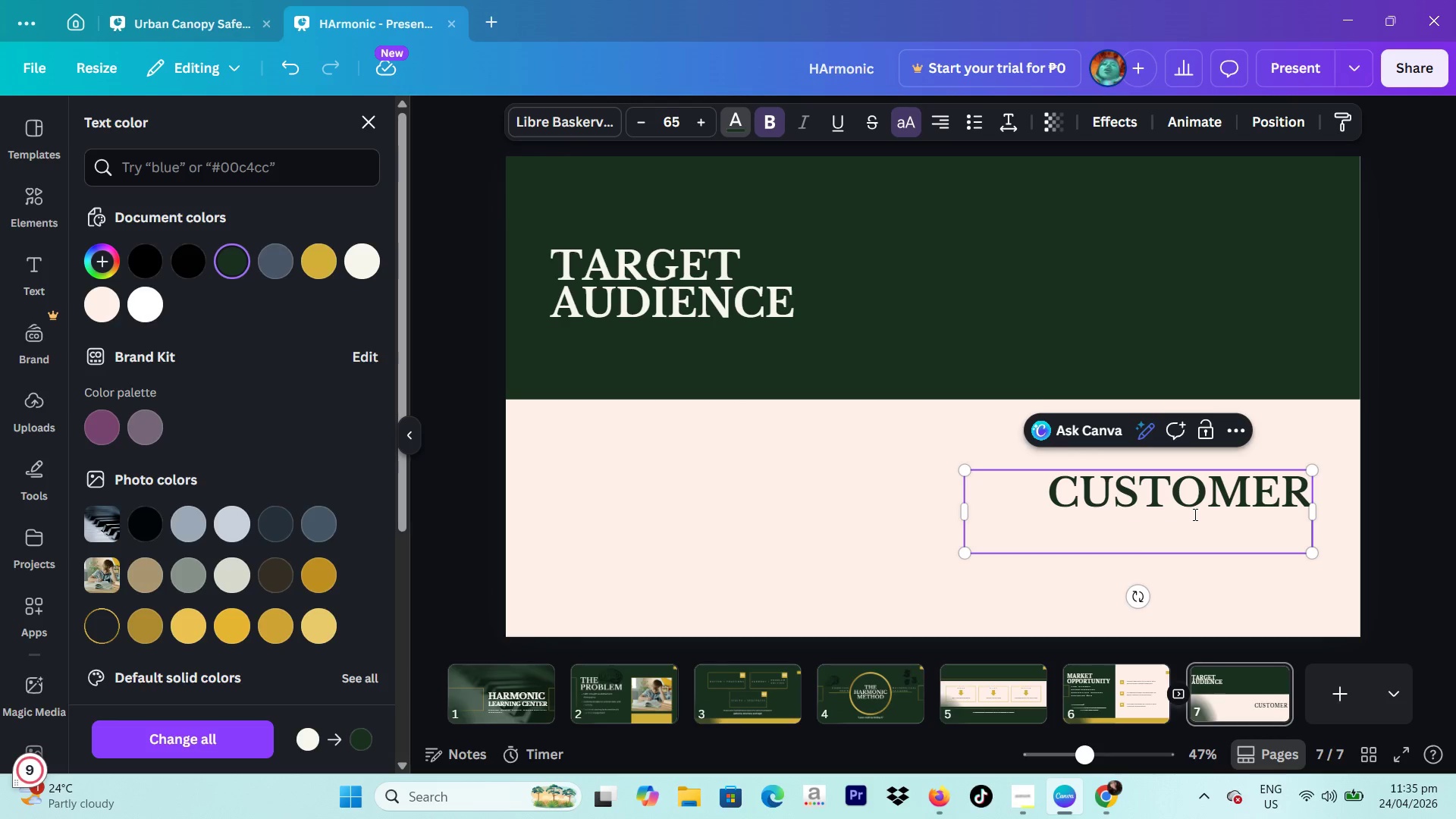 
type(profile)
 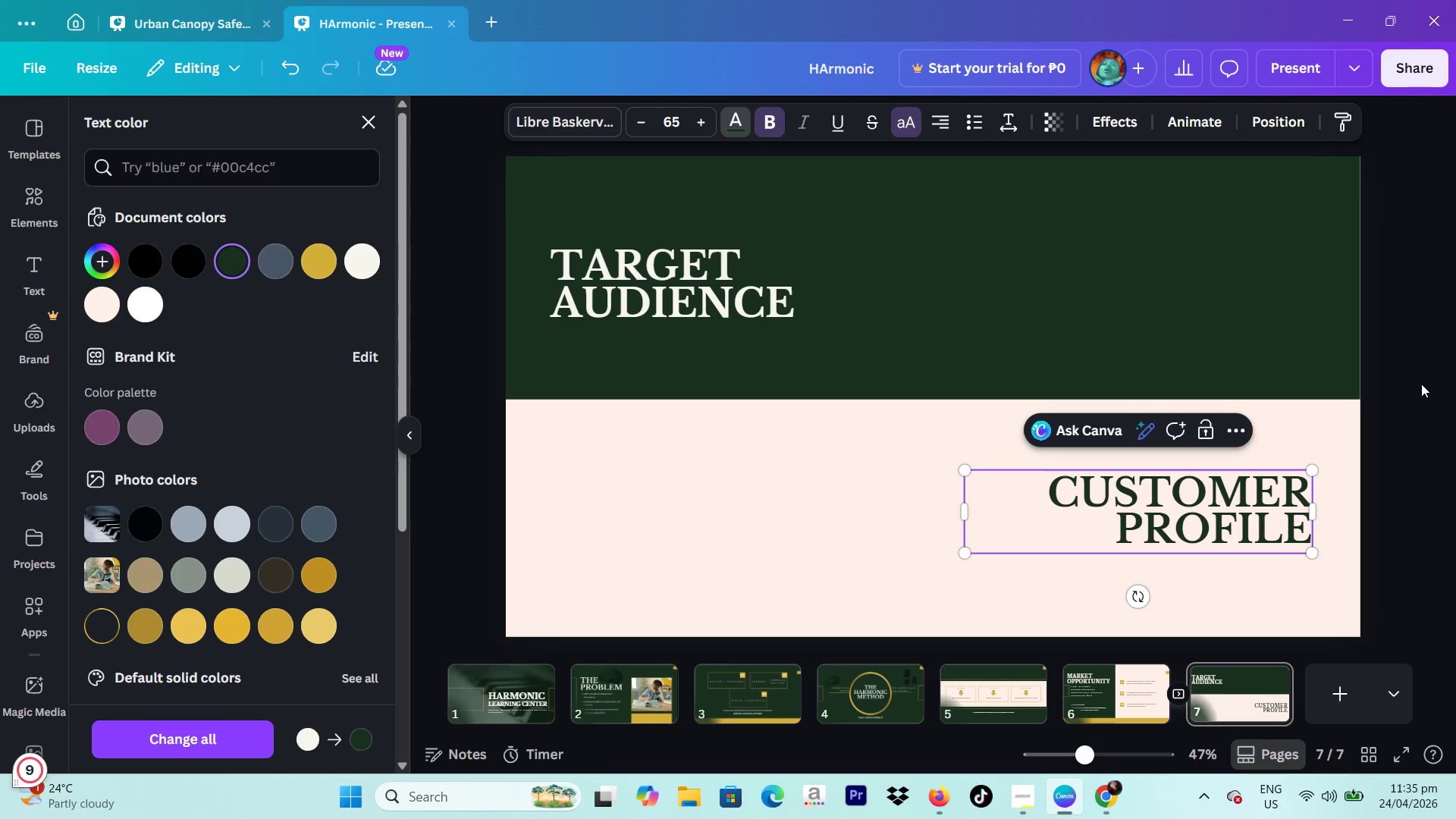 
left_click([1454, 379])
 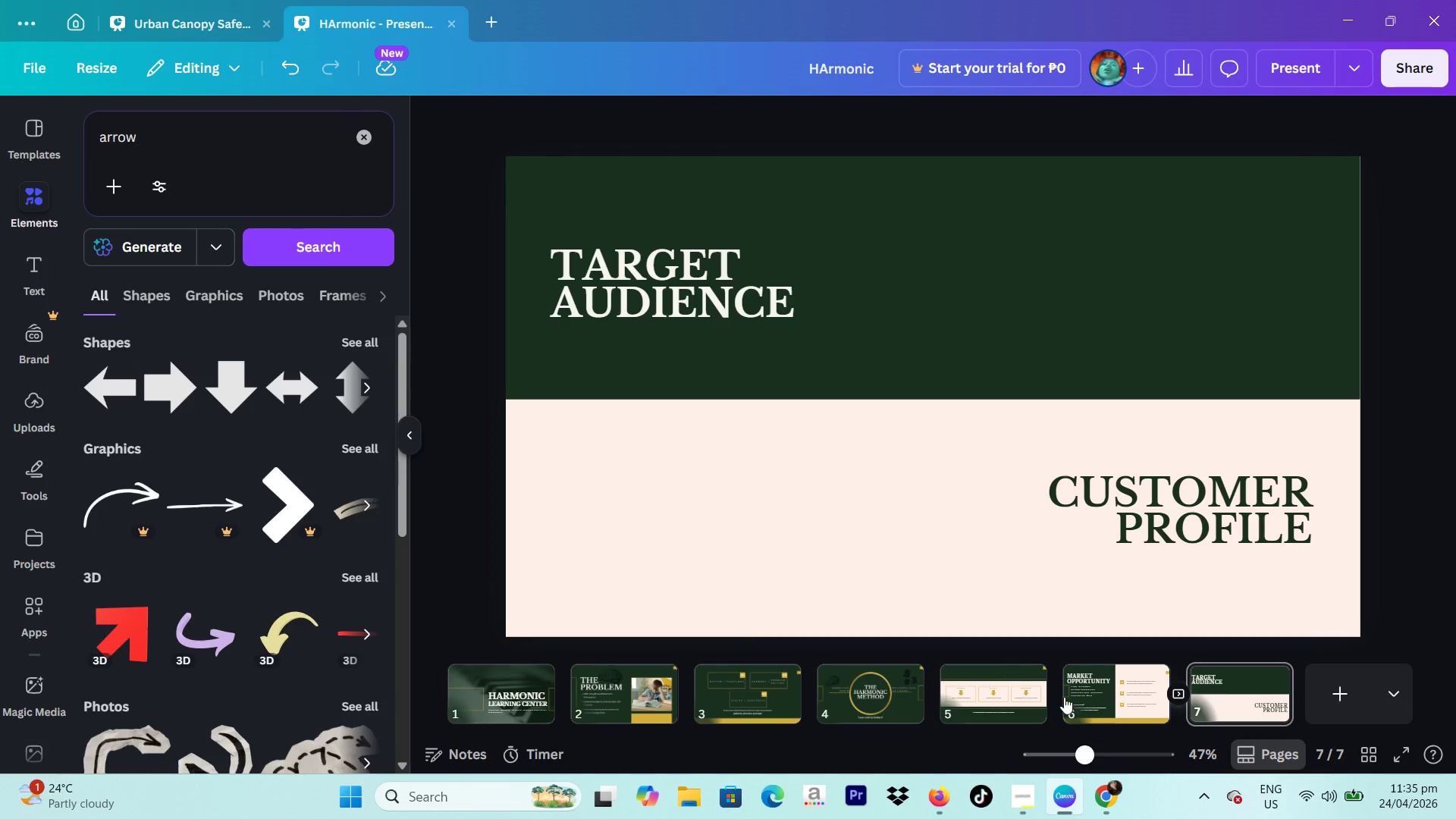 
left_click([1139, 686])
 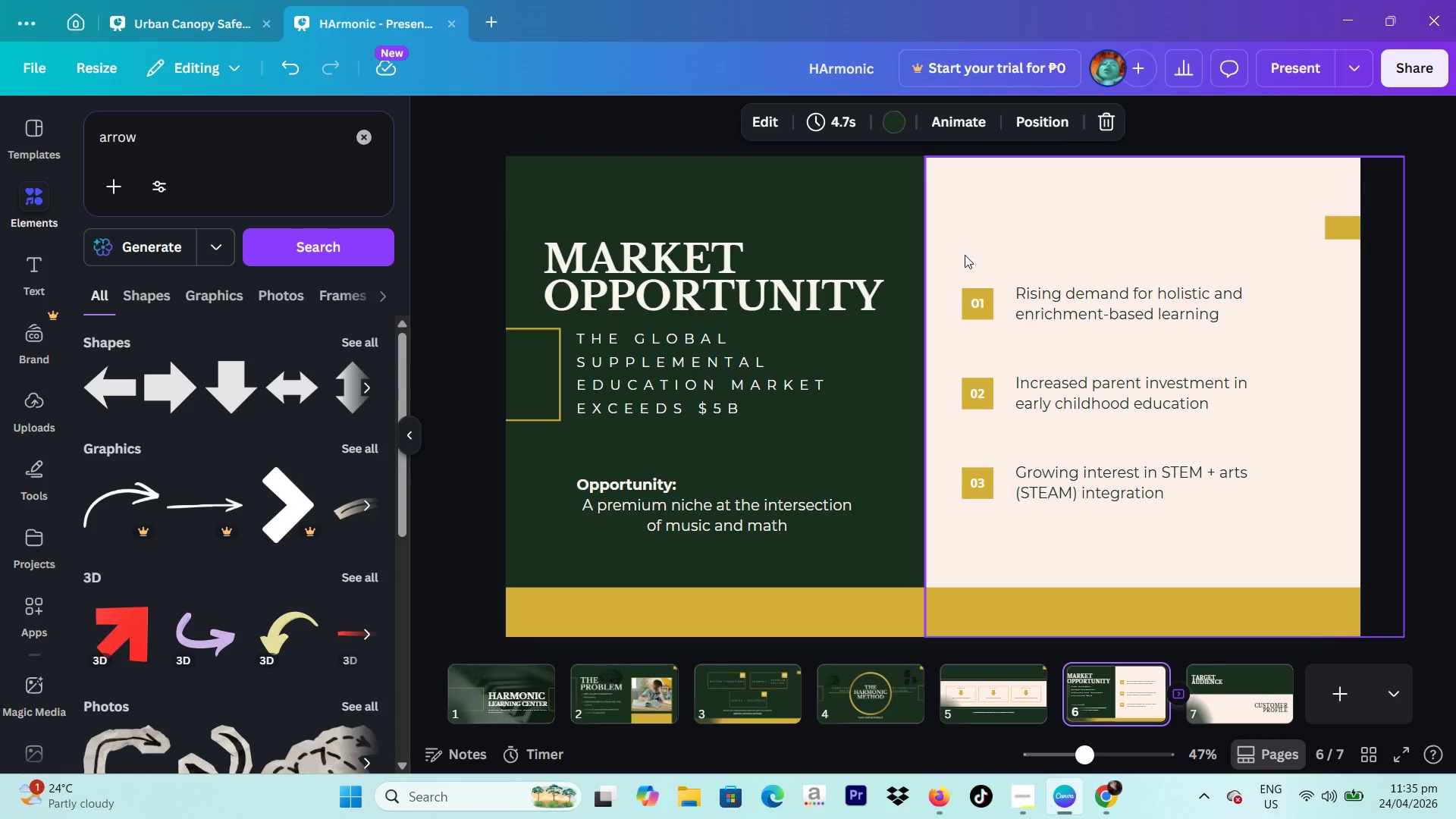 
left_click_drag(start_coordinate=[965, 255], to_coordinate=[1075, 500])
 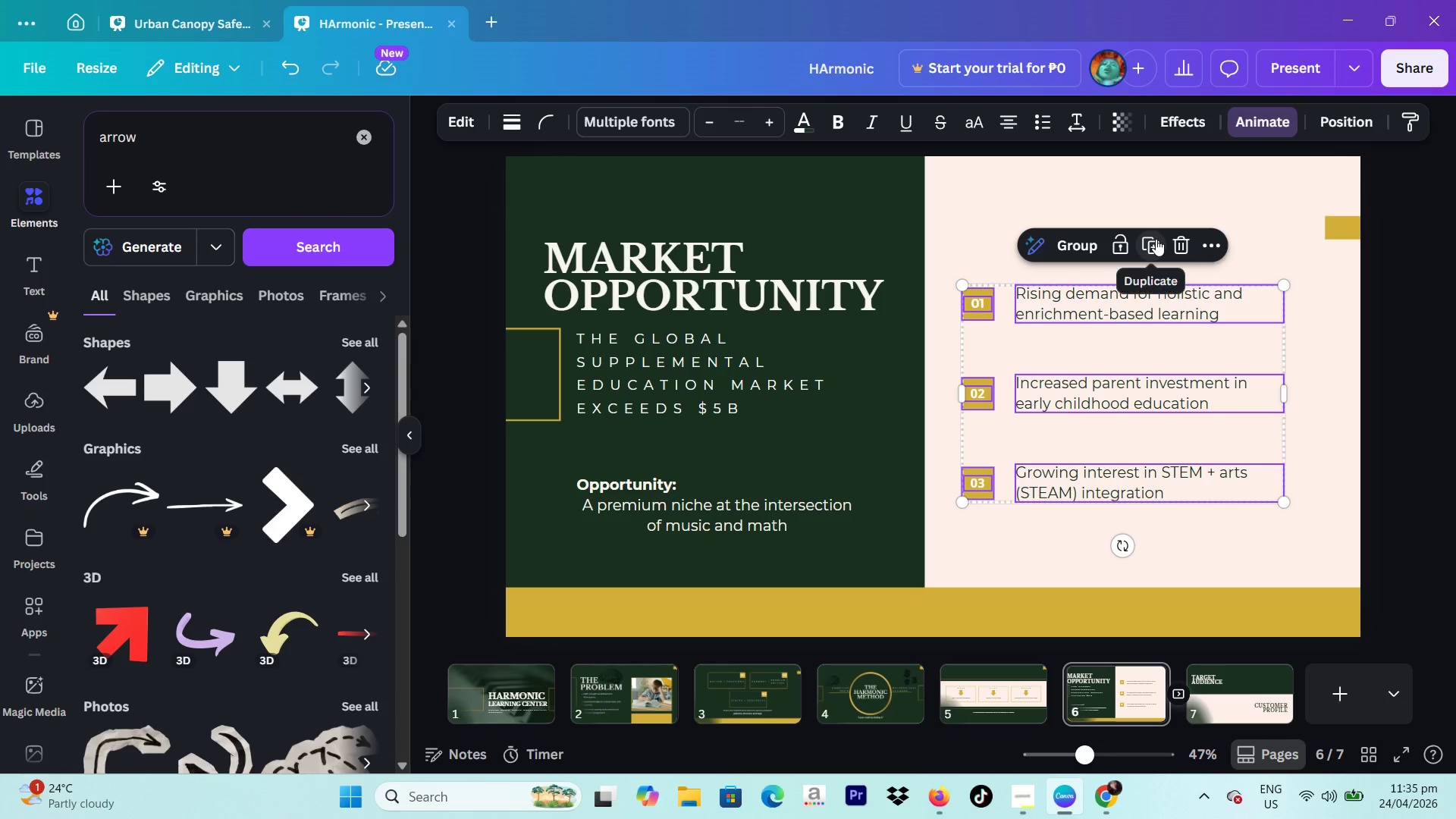 
left_click([1156, 239])
 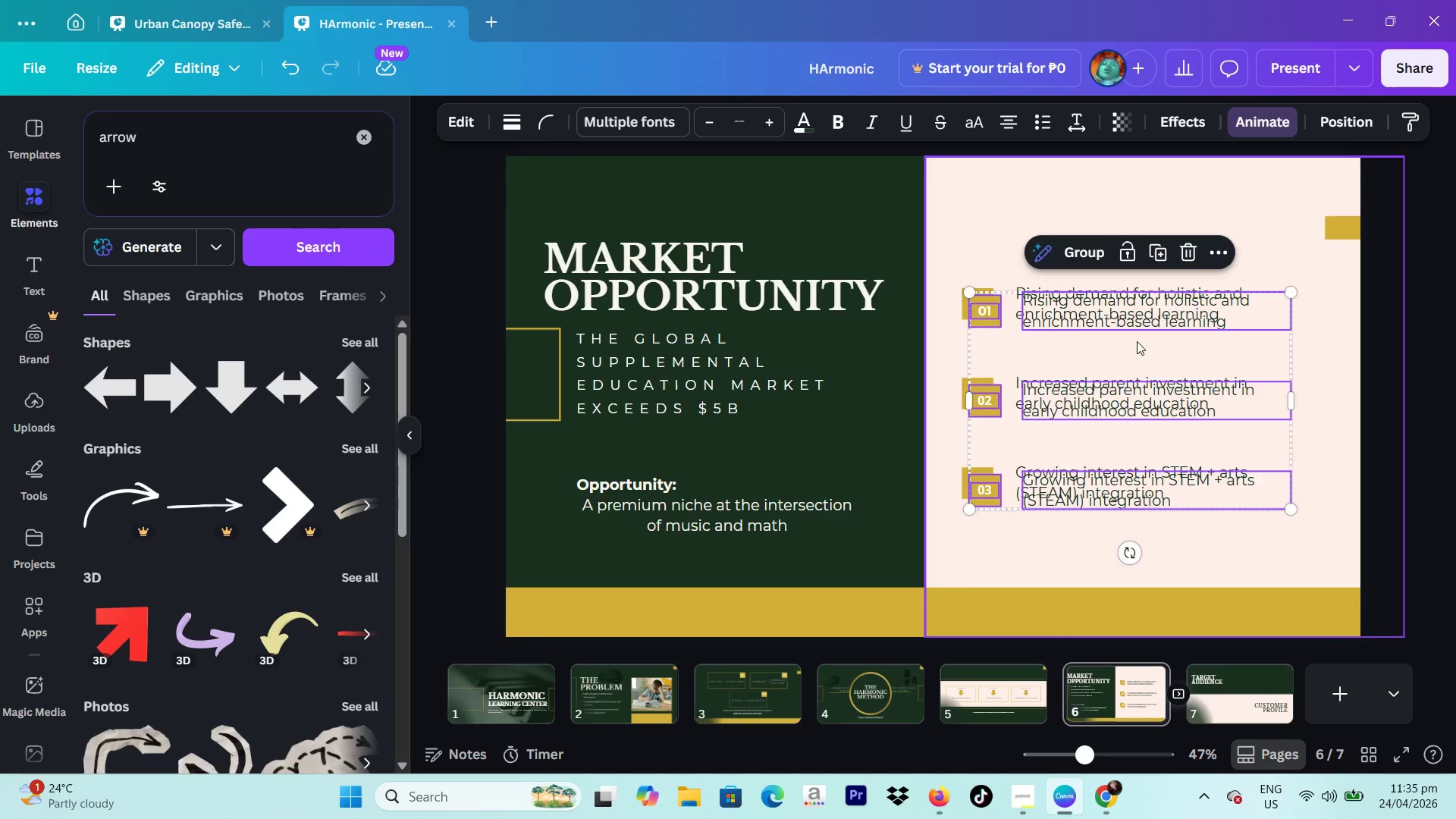 
left_click_drag(start_coordinate=[1138, 349], to_coordinate=[1203, 694])
 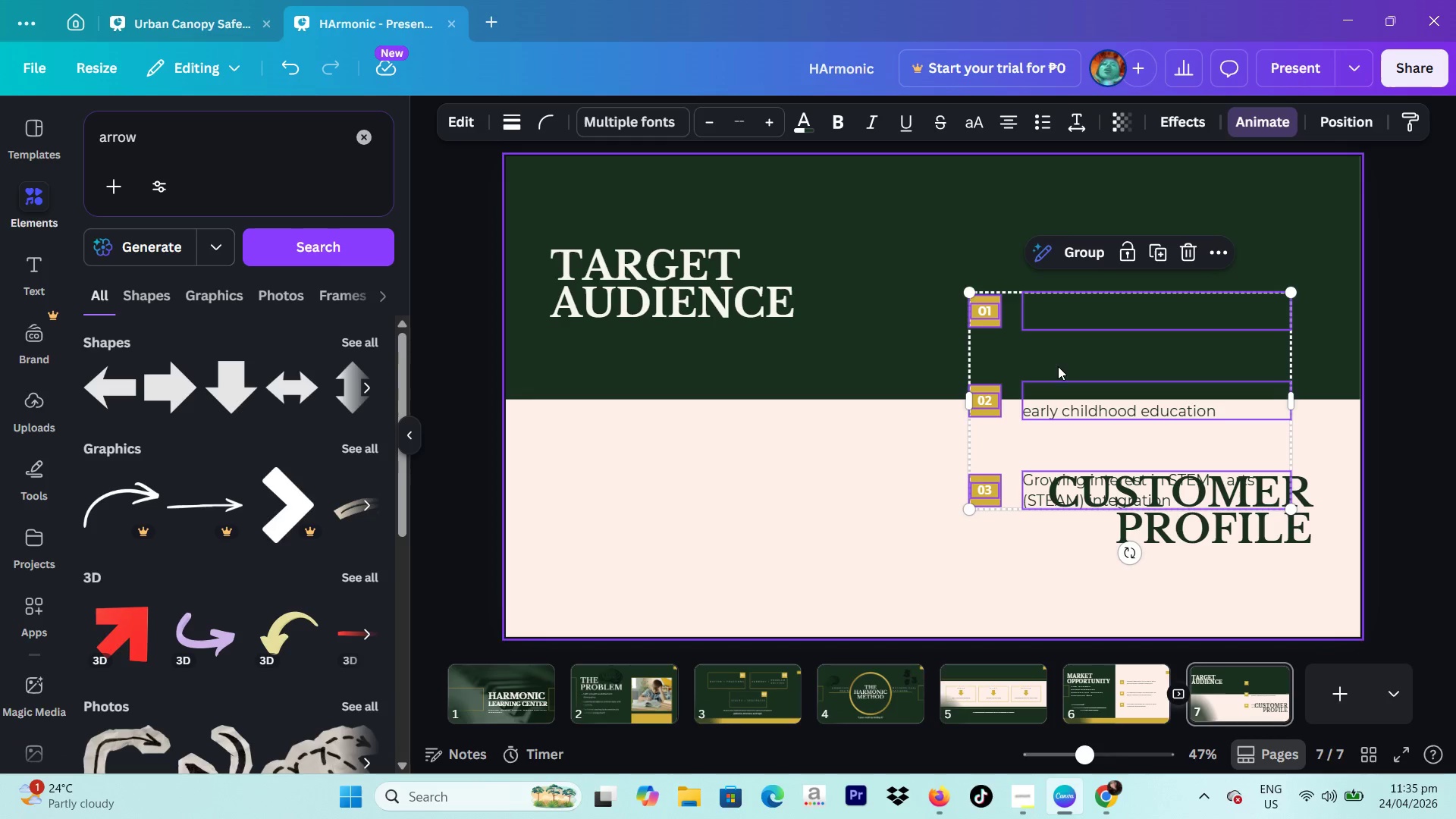 
left_click_drag(start_coordinate=[1058, 364], to_coordinate=[1050, 247])
 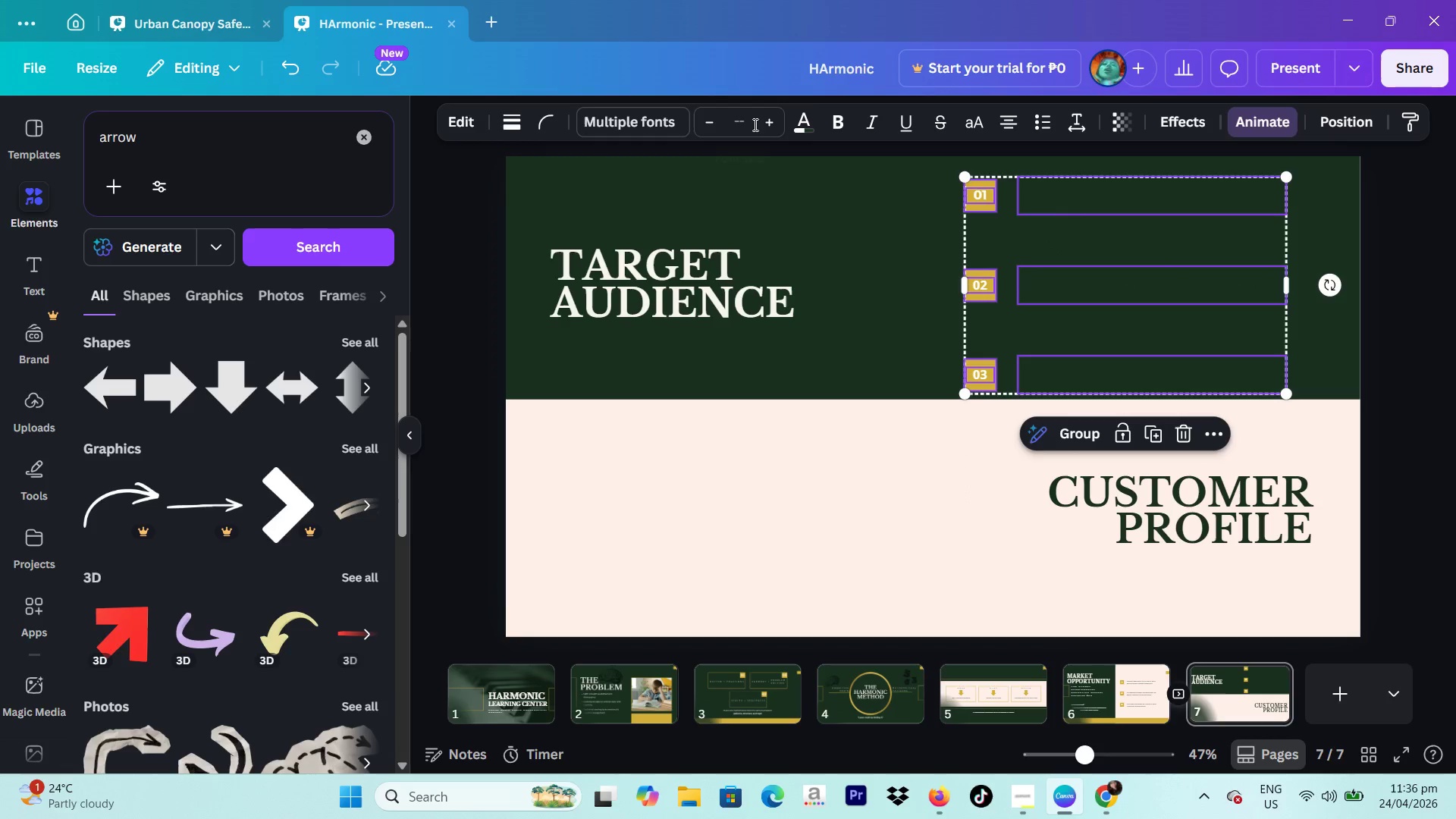 
left_click([1048, 198])
 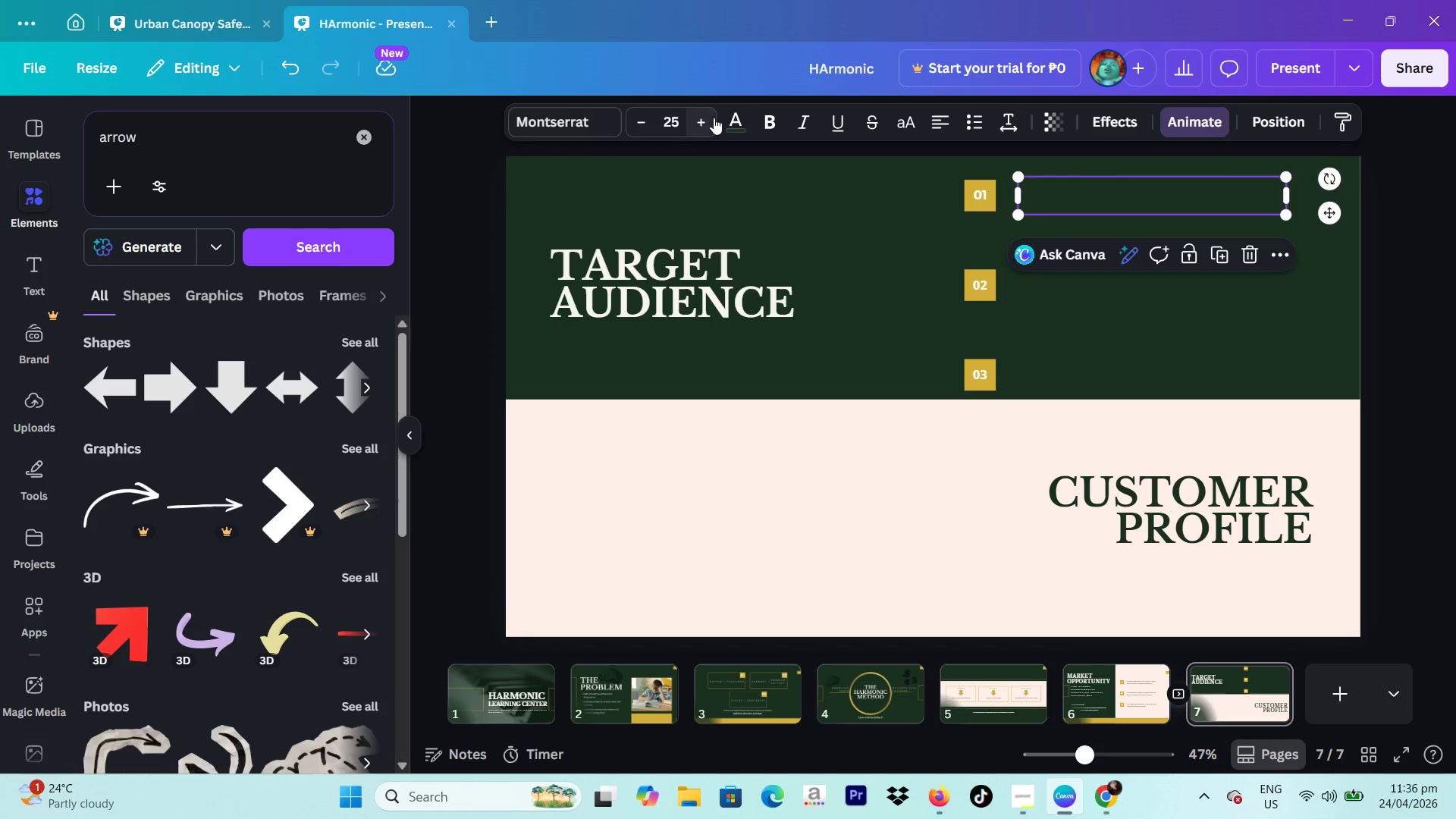 
left_click([733, 118])
 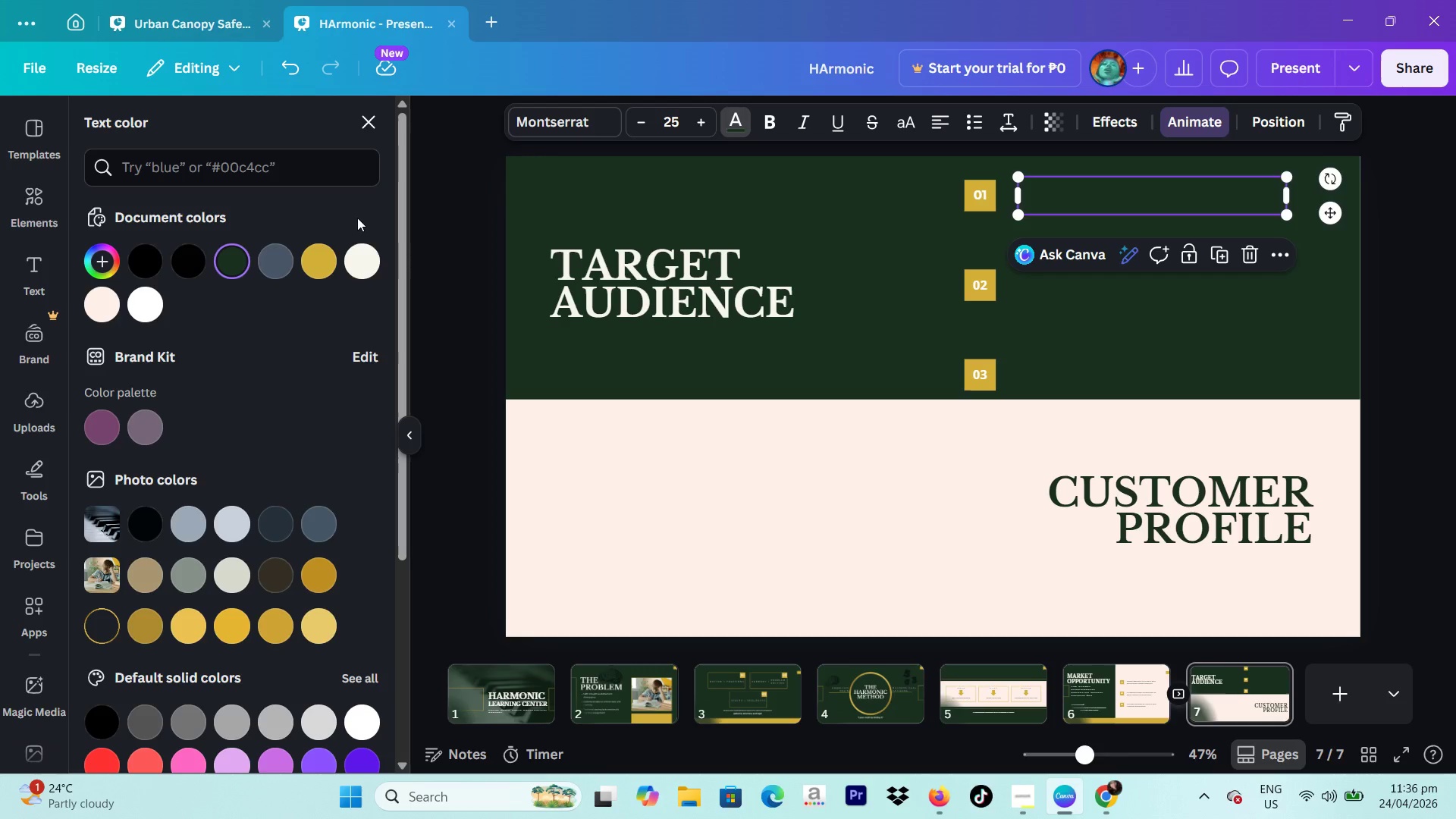 
left_click([356, 249])
 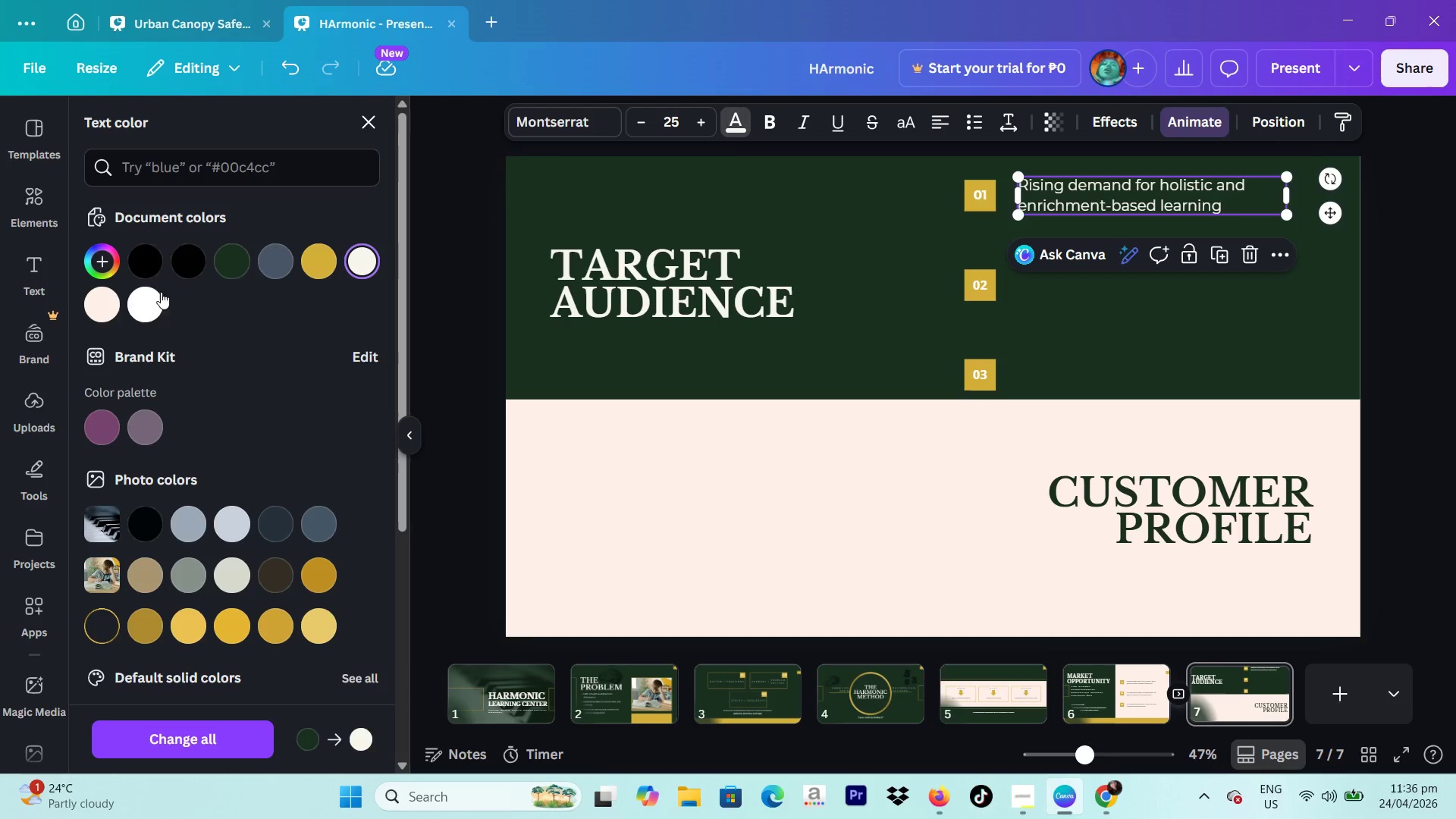 
left_click([143, 297])
 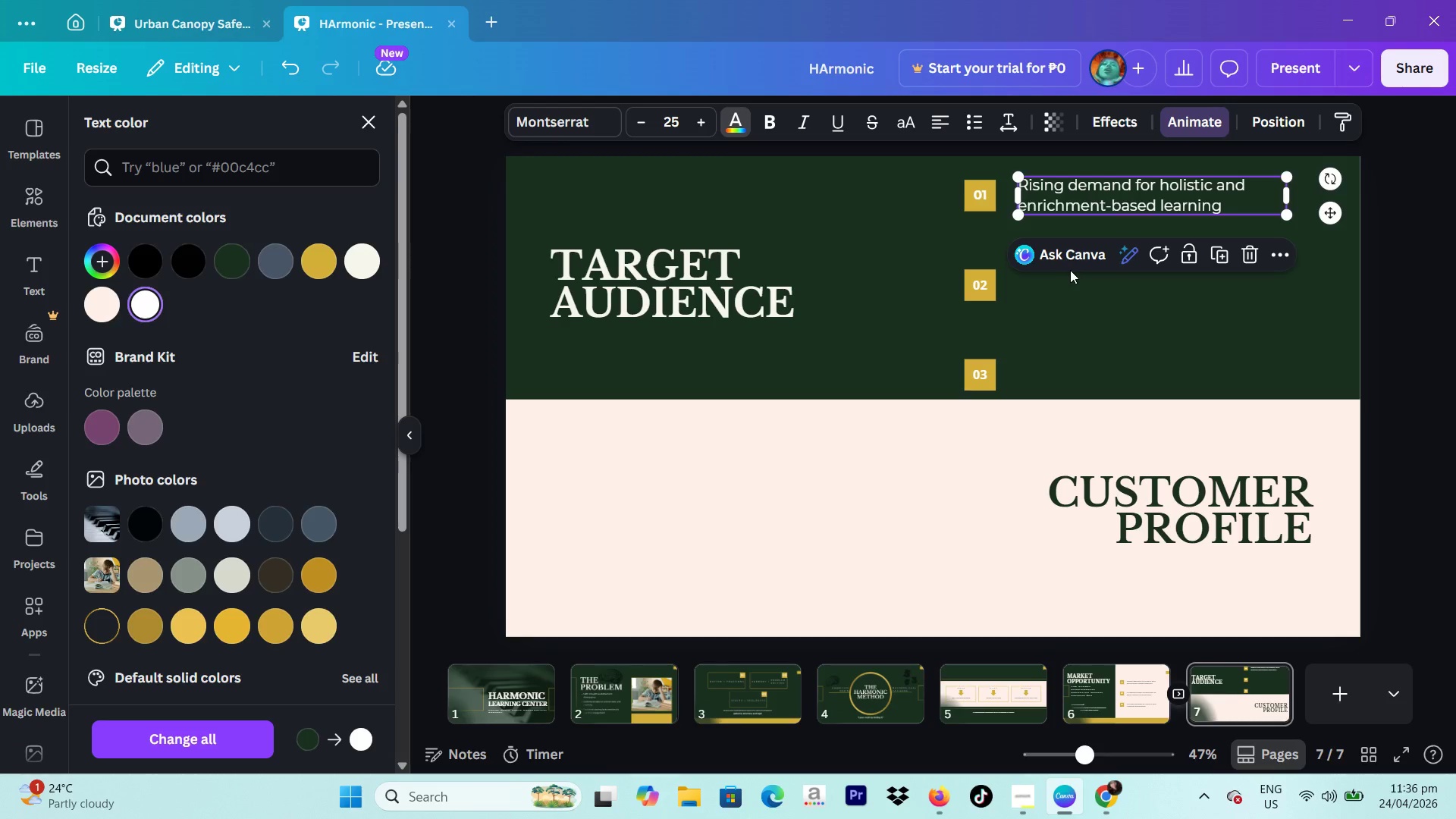 
left_click([1071, 284])
 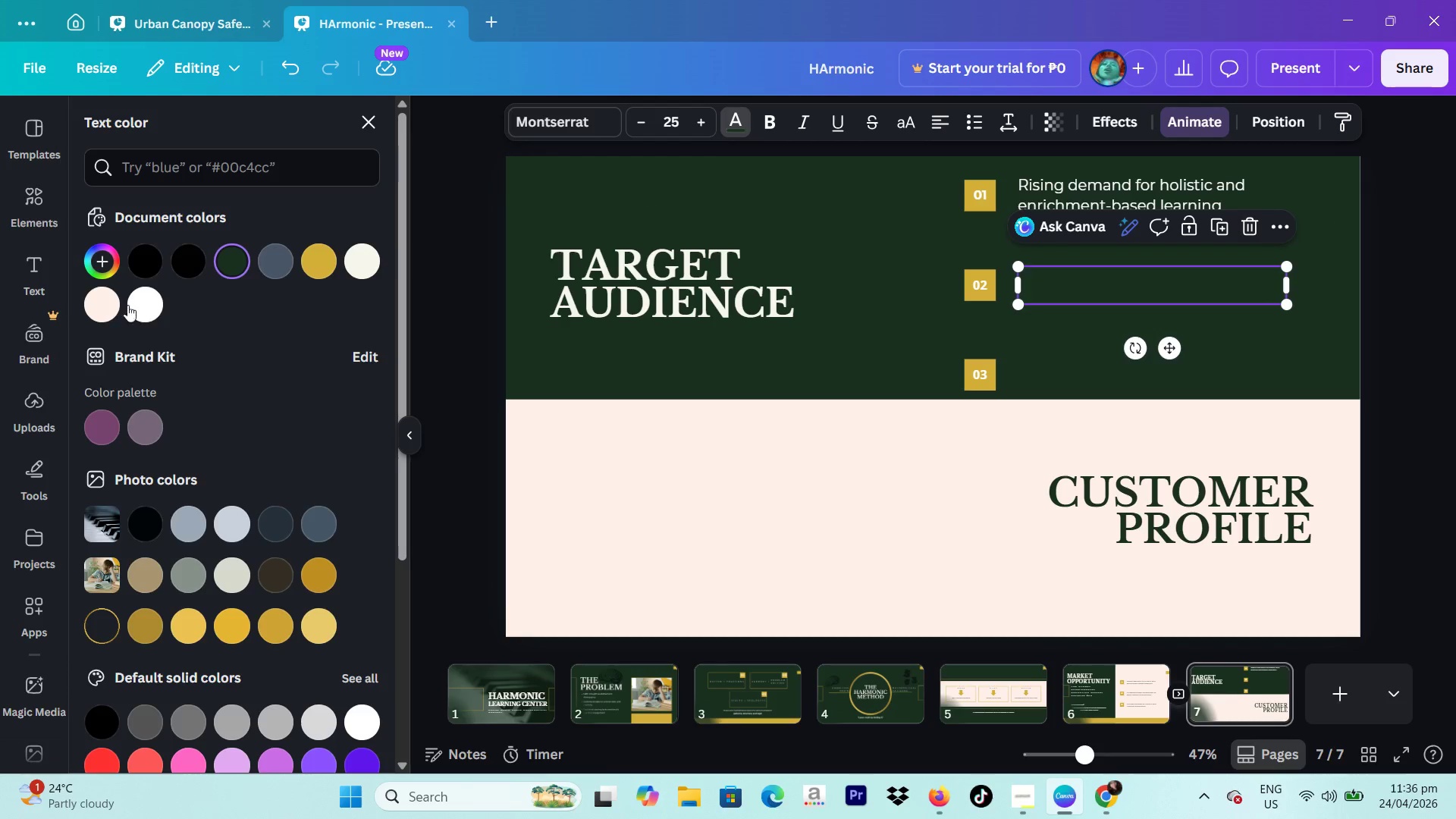 
left_click([156, 295])
 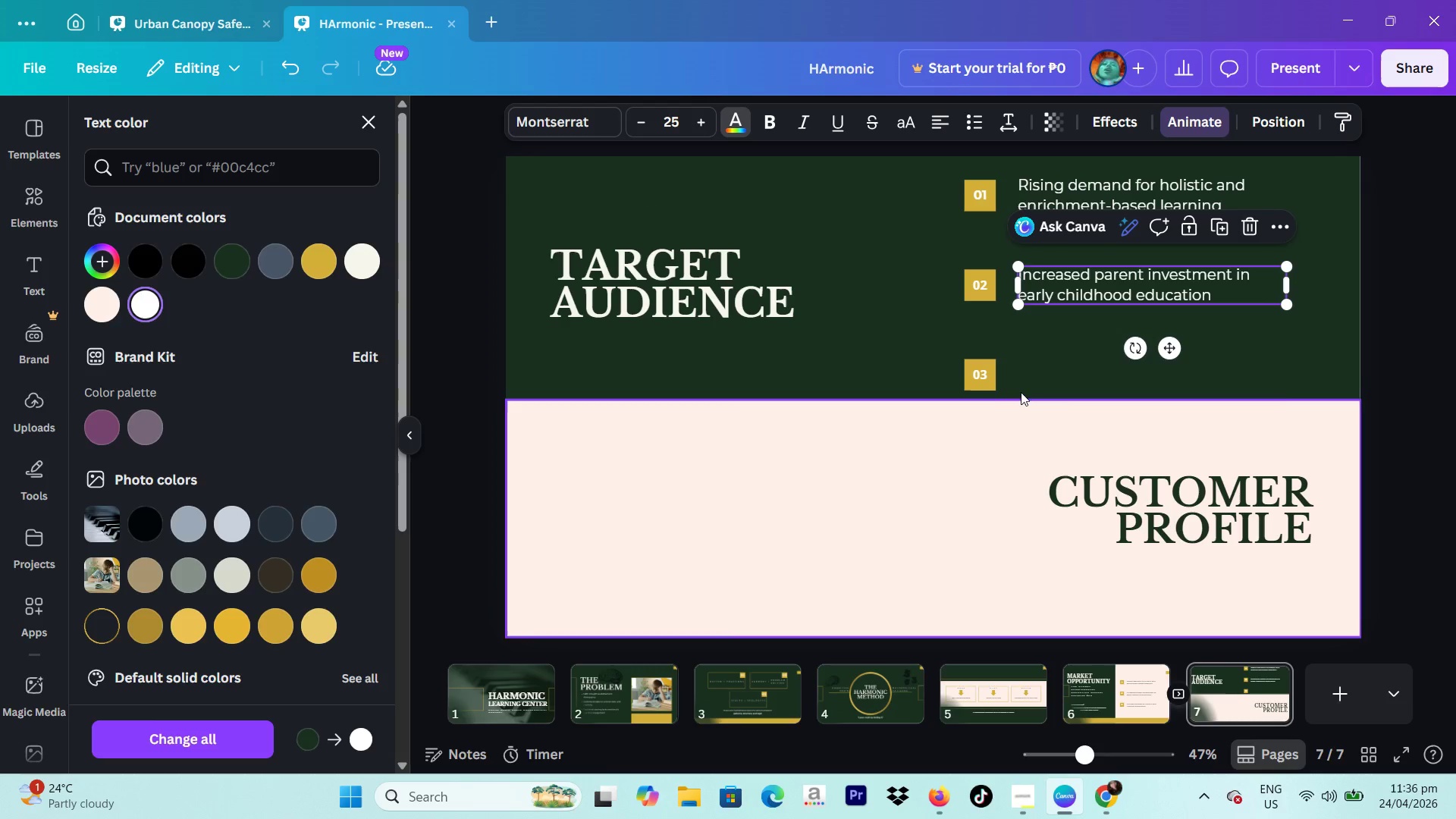 
left_click([1065, 371])
 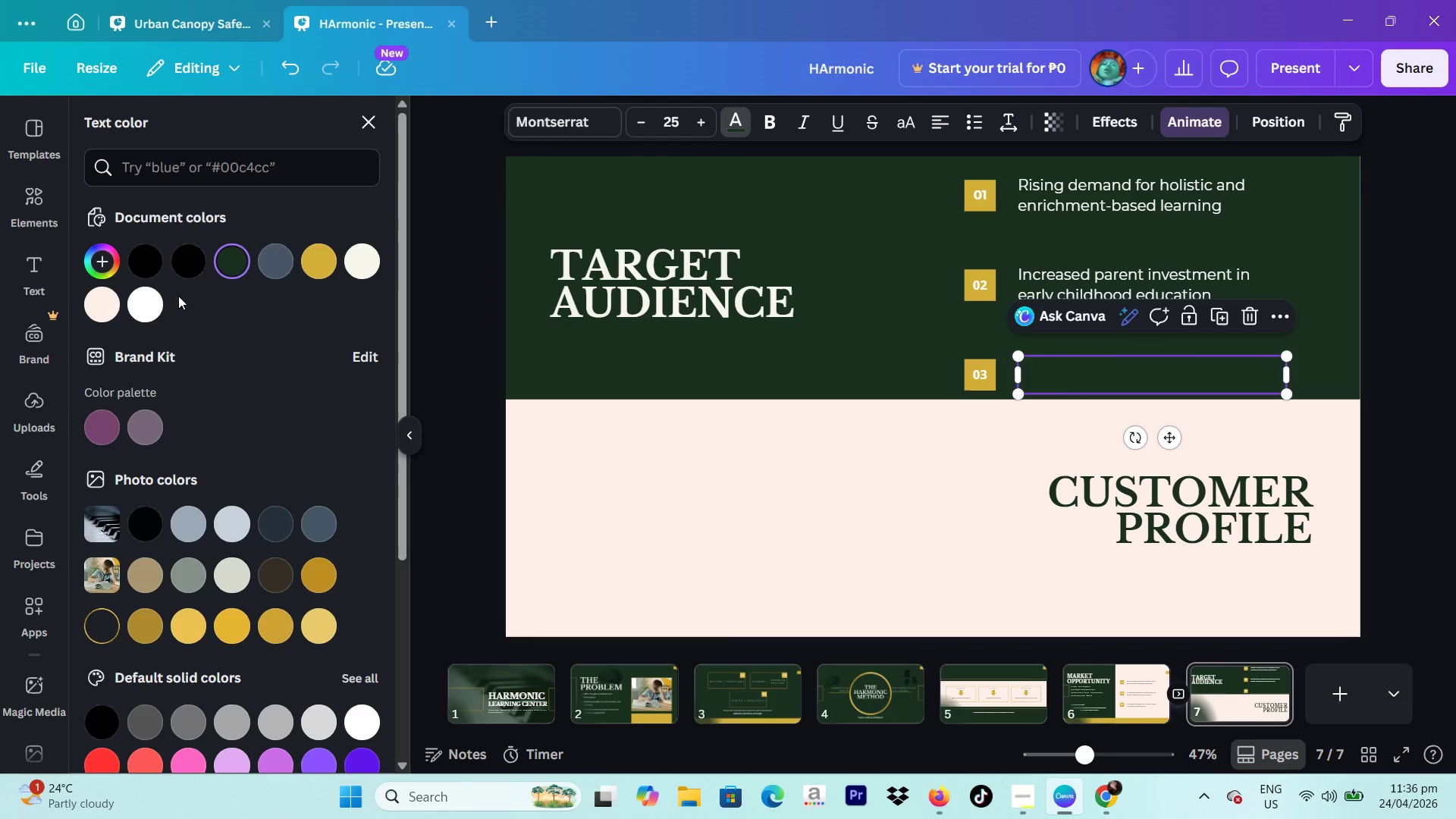 
left_click([136, 300])
 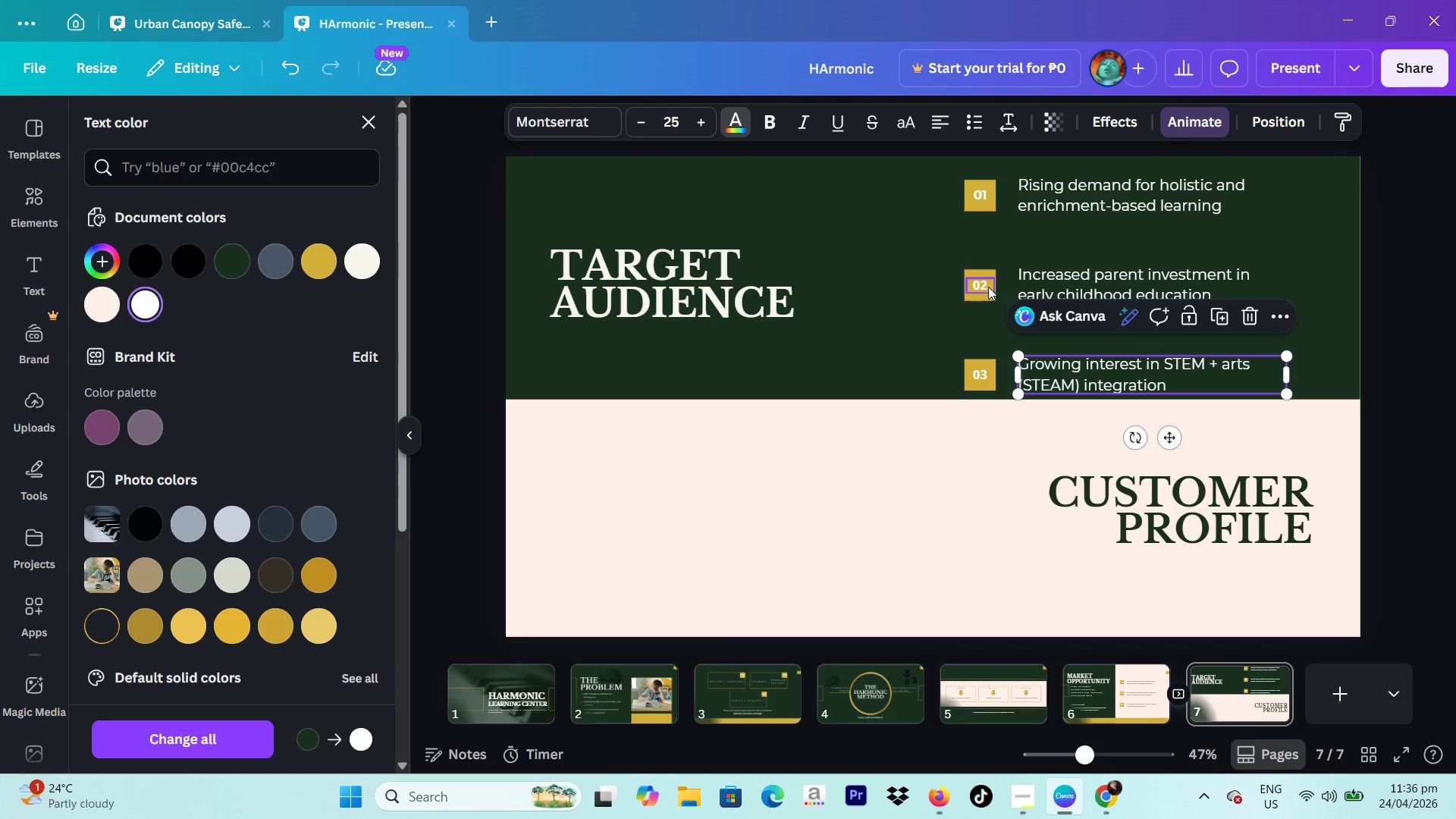 
left_click([983, 287])
 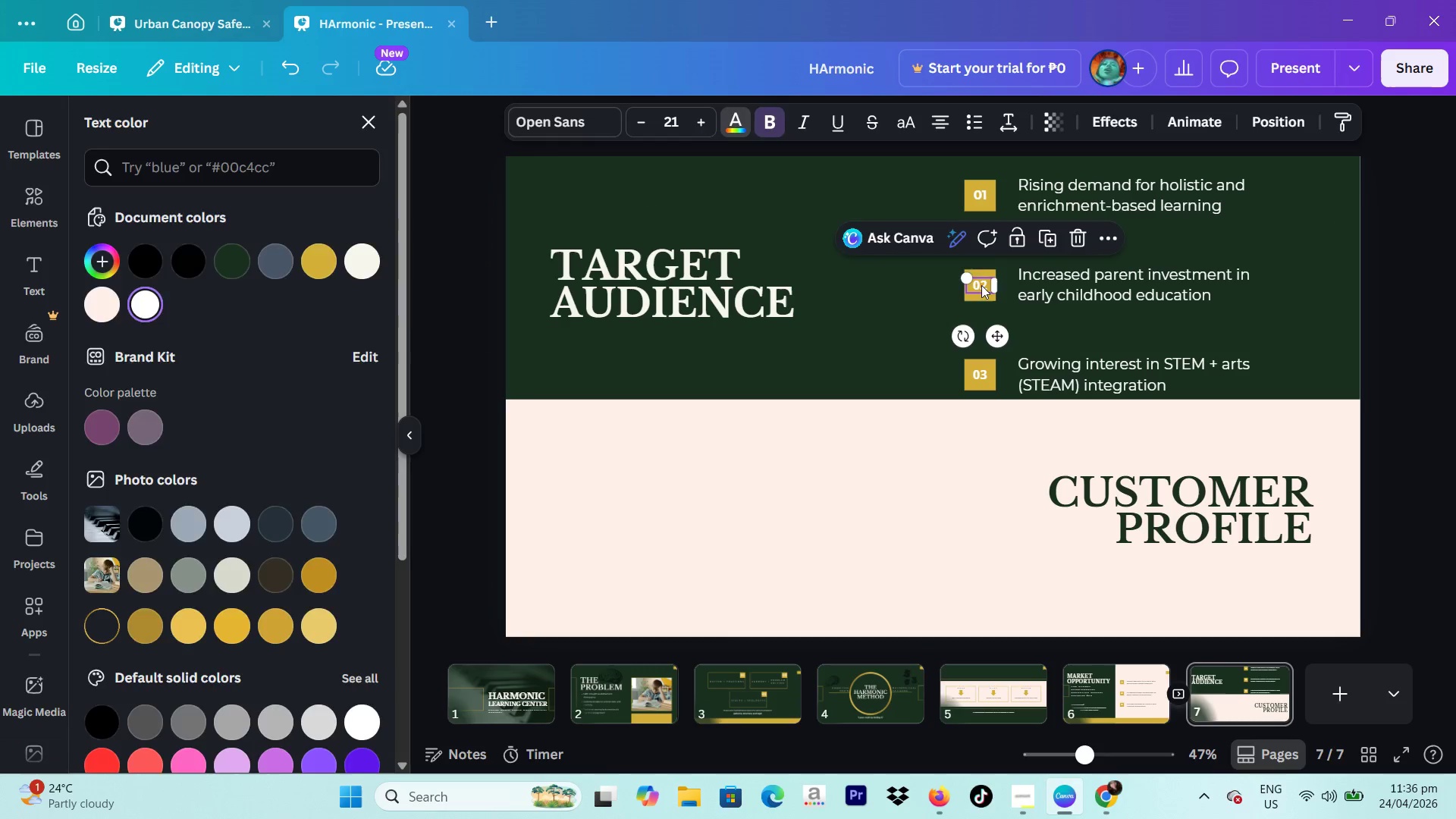 
key(Backspace)
 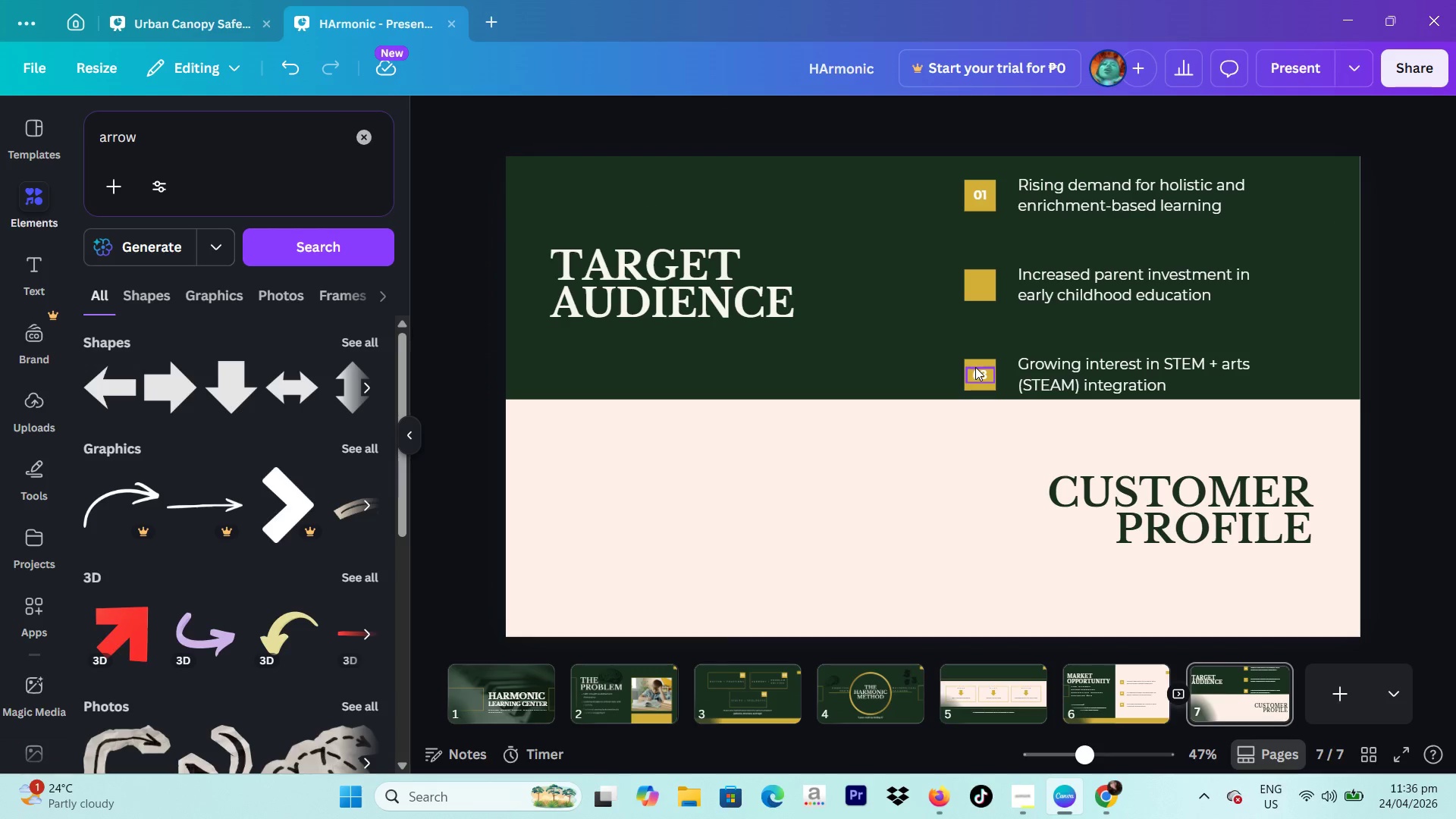 
left_click([975, 367])
 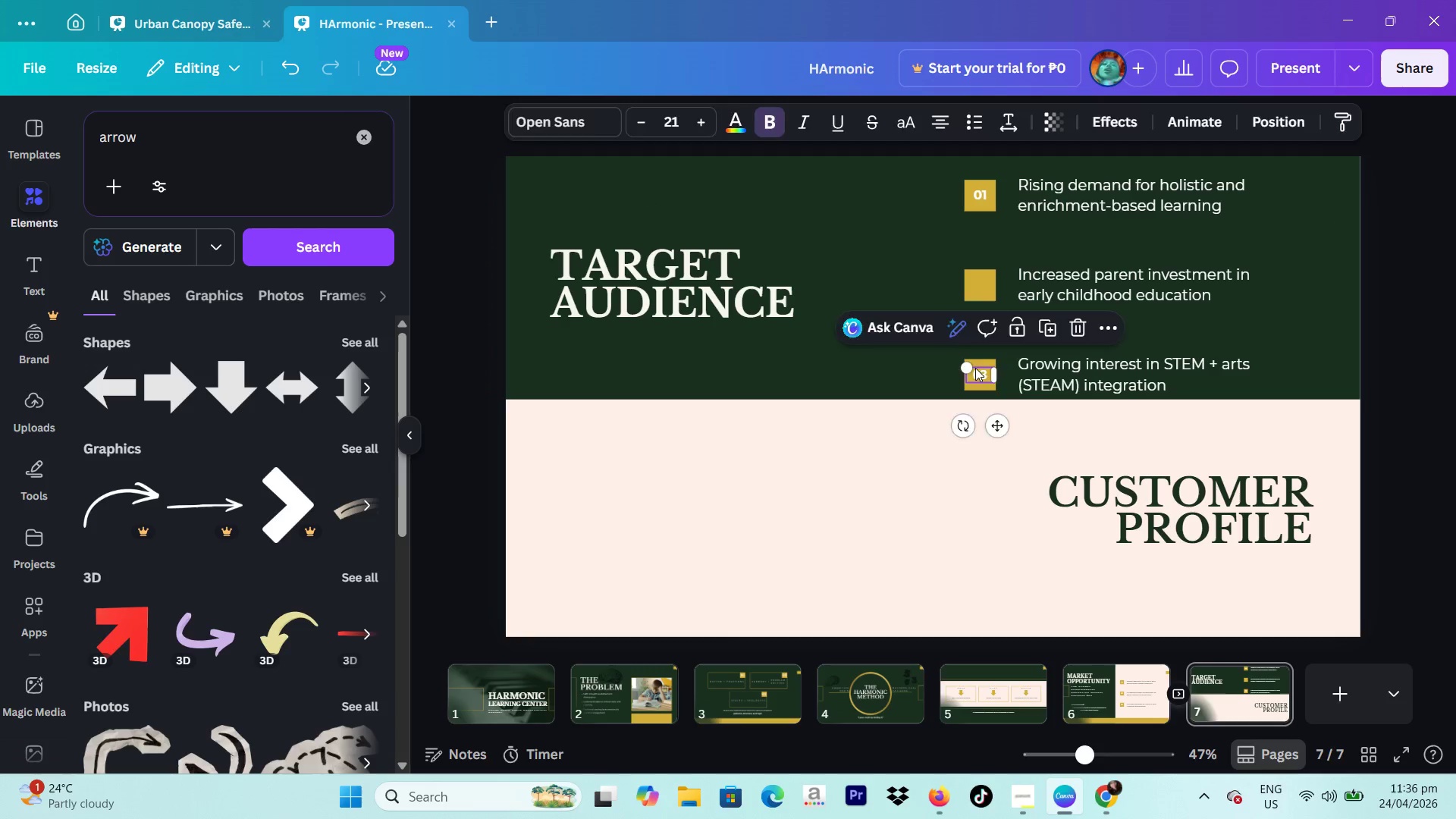 
key(Backspace)
 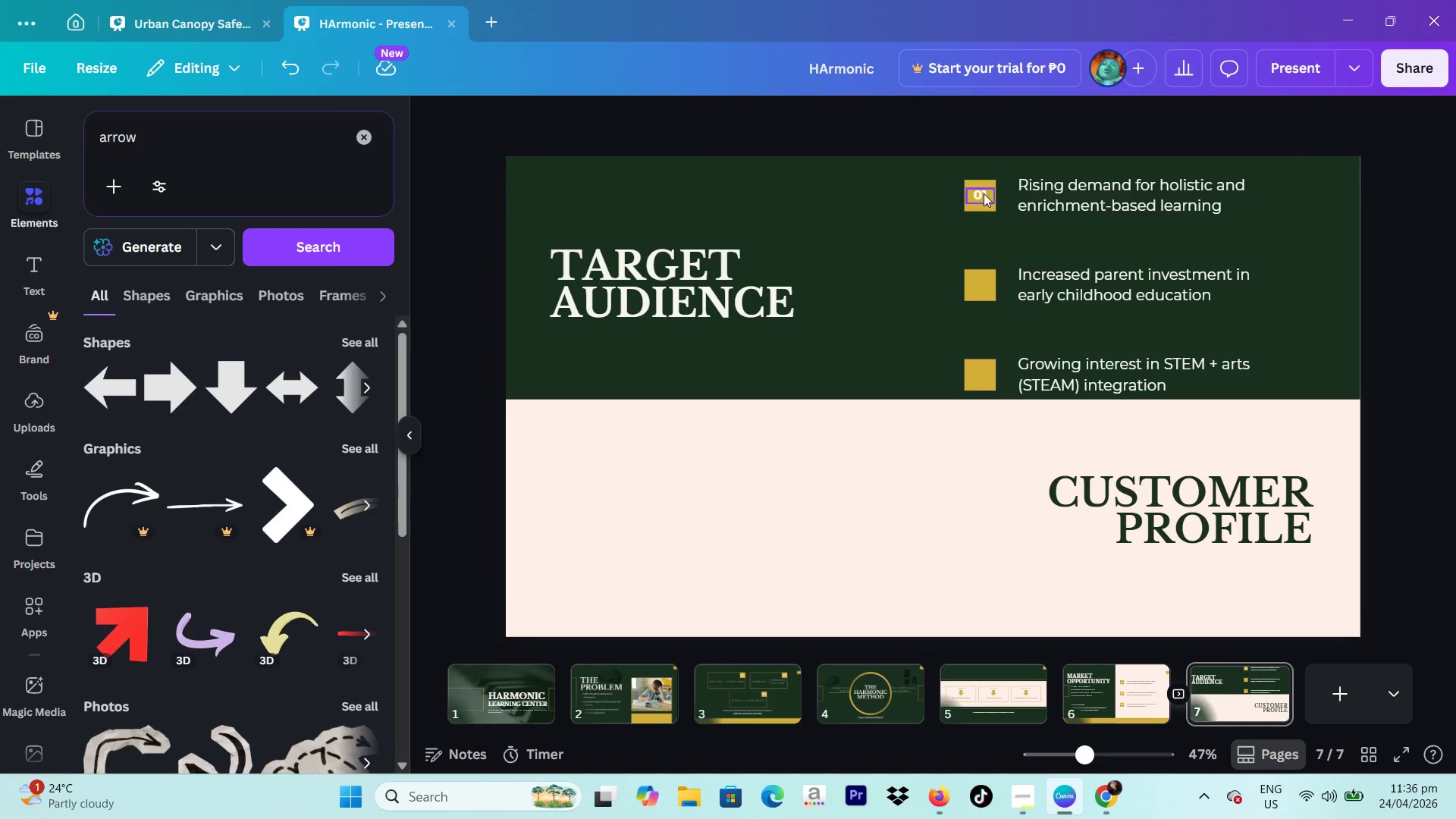 
left_click([984, 193])
 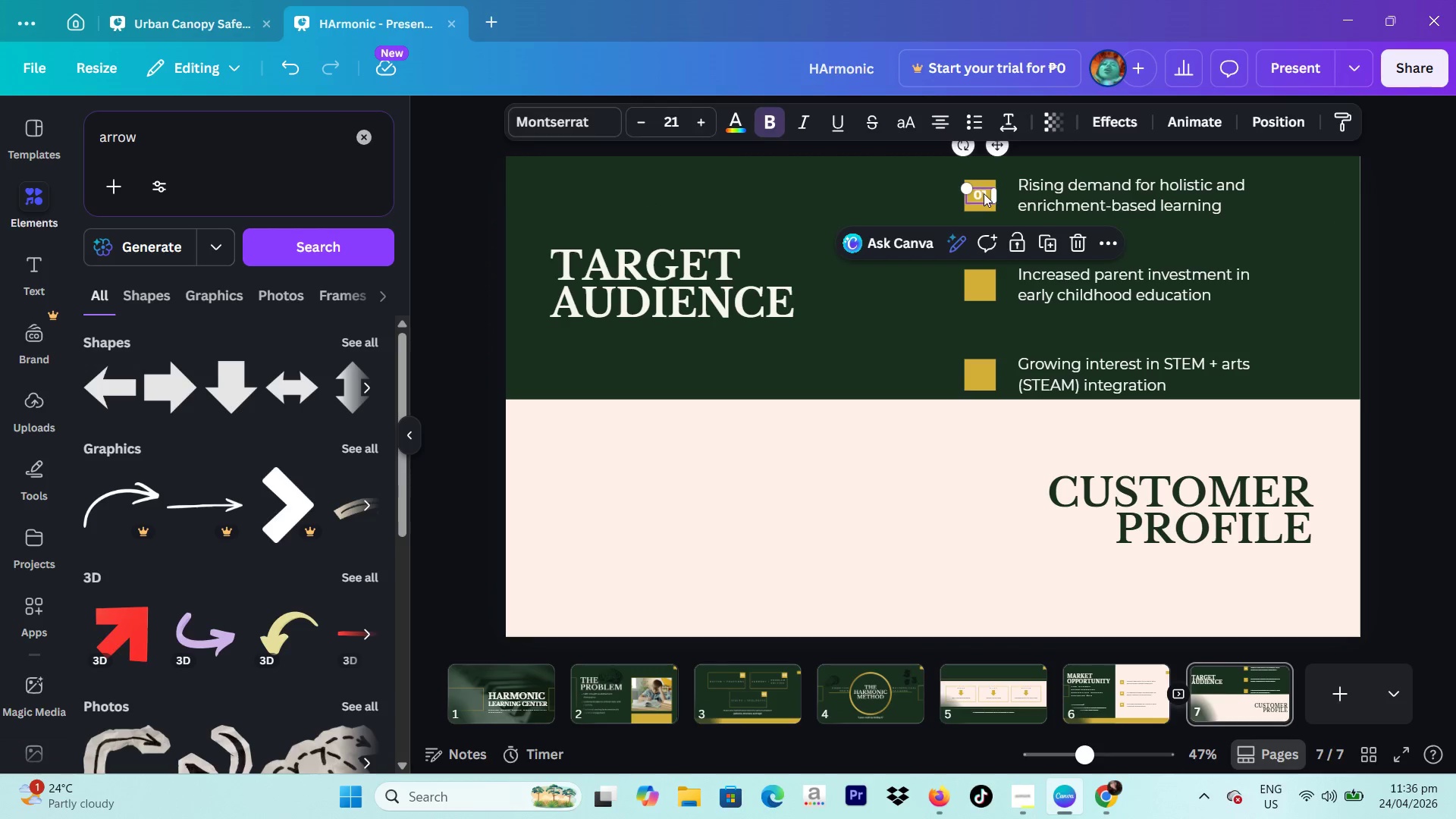 
key(Backspace)
 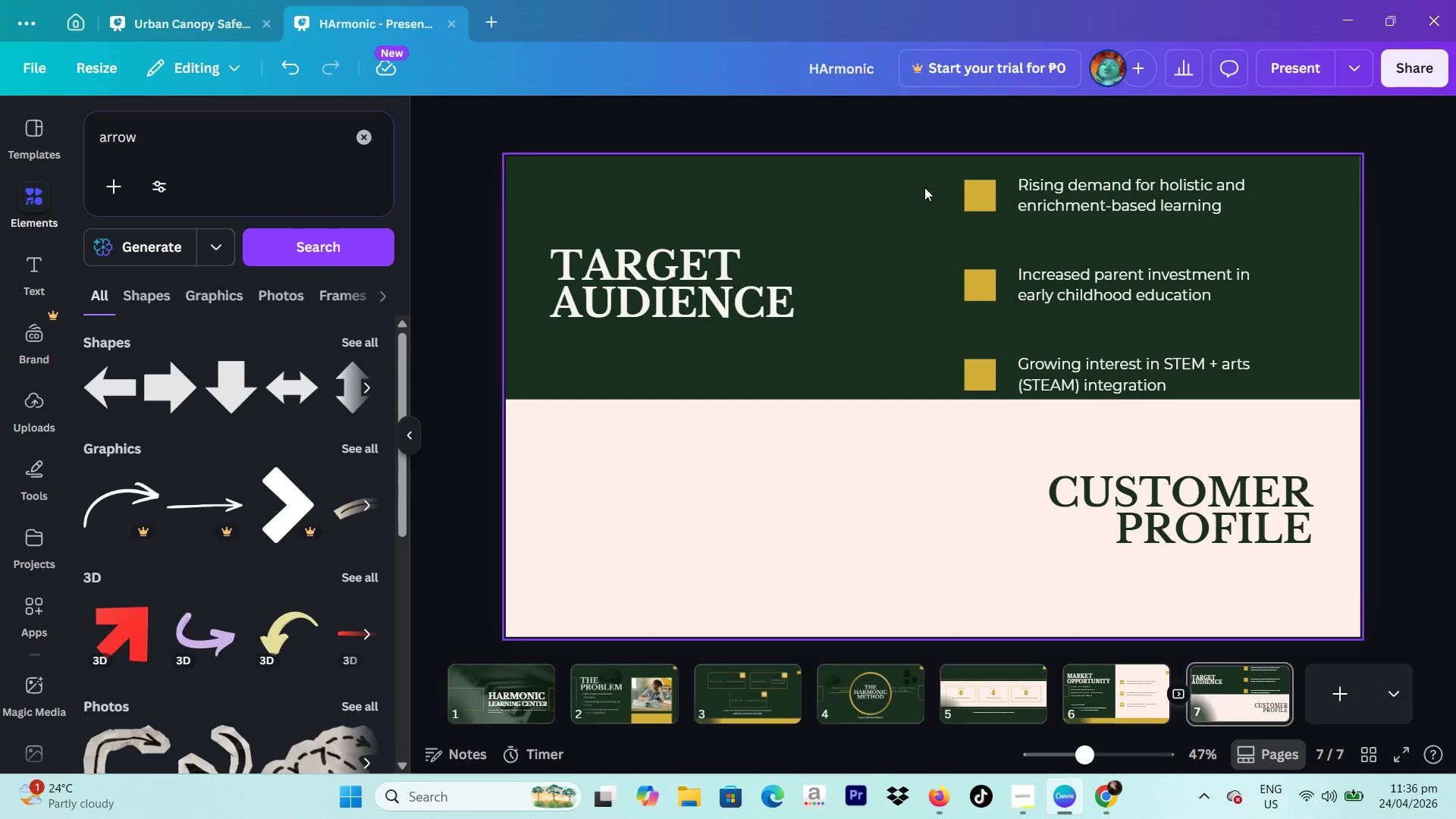 
left_click_drag(start_coordinate=[924, 187], to_coordinate=[1124, 217])
 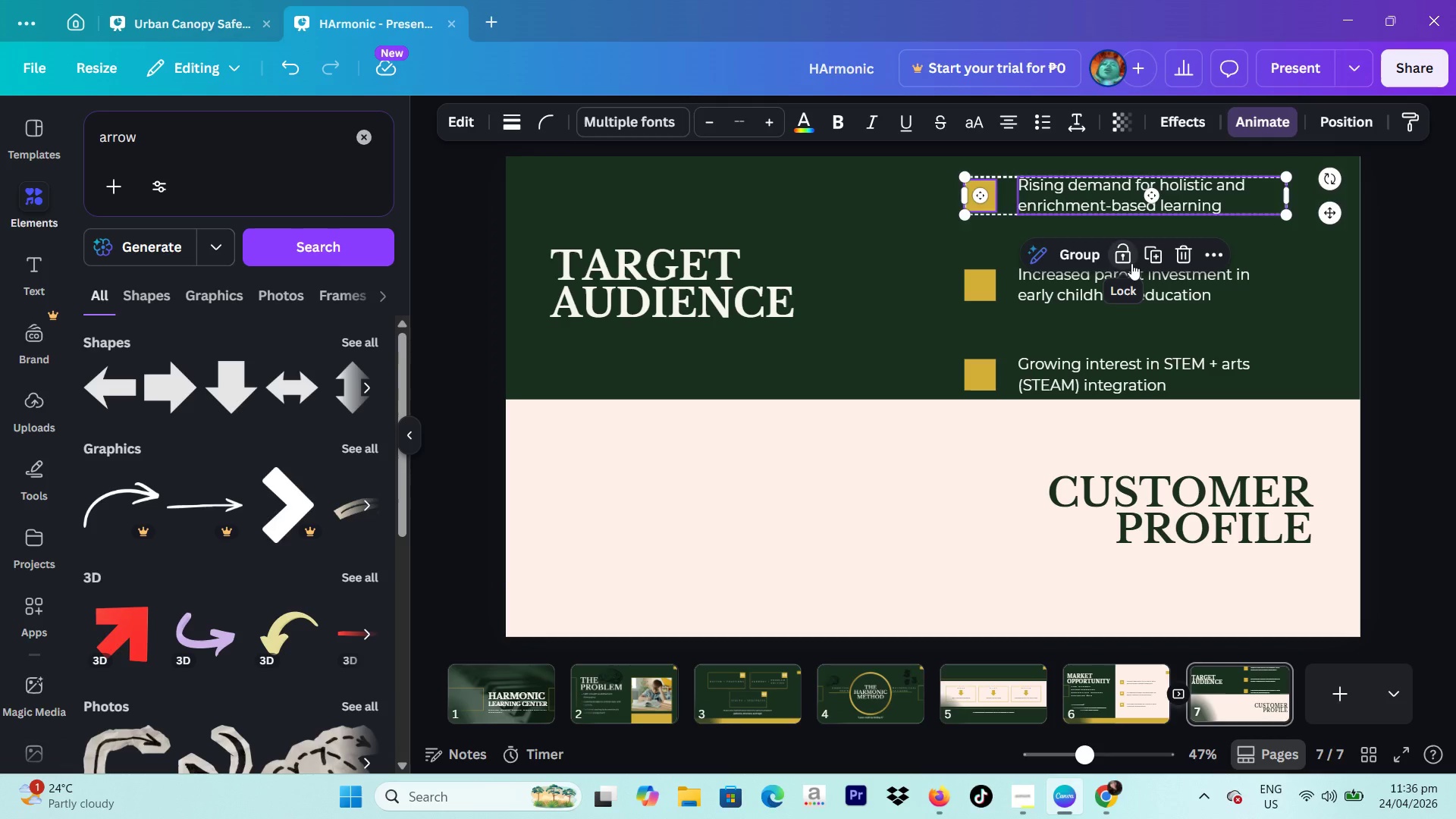 
hold_key(key=ArrowDown, duration=0.61)
 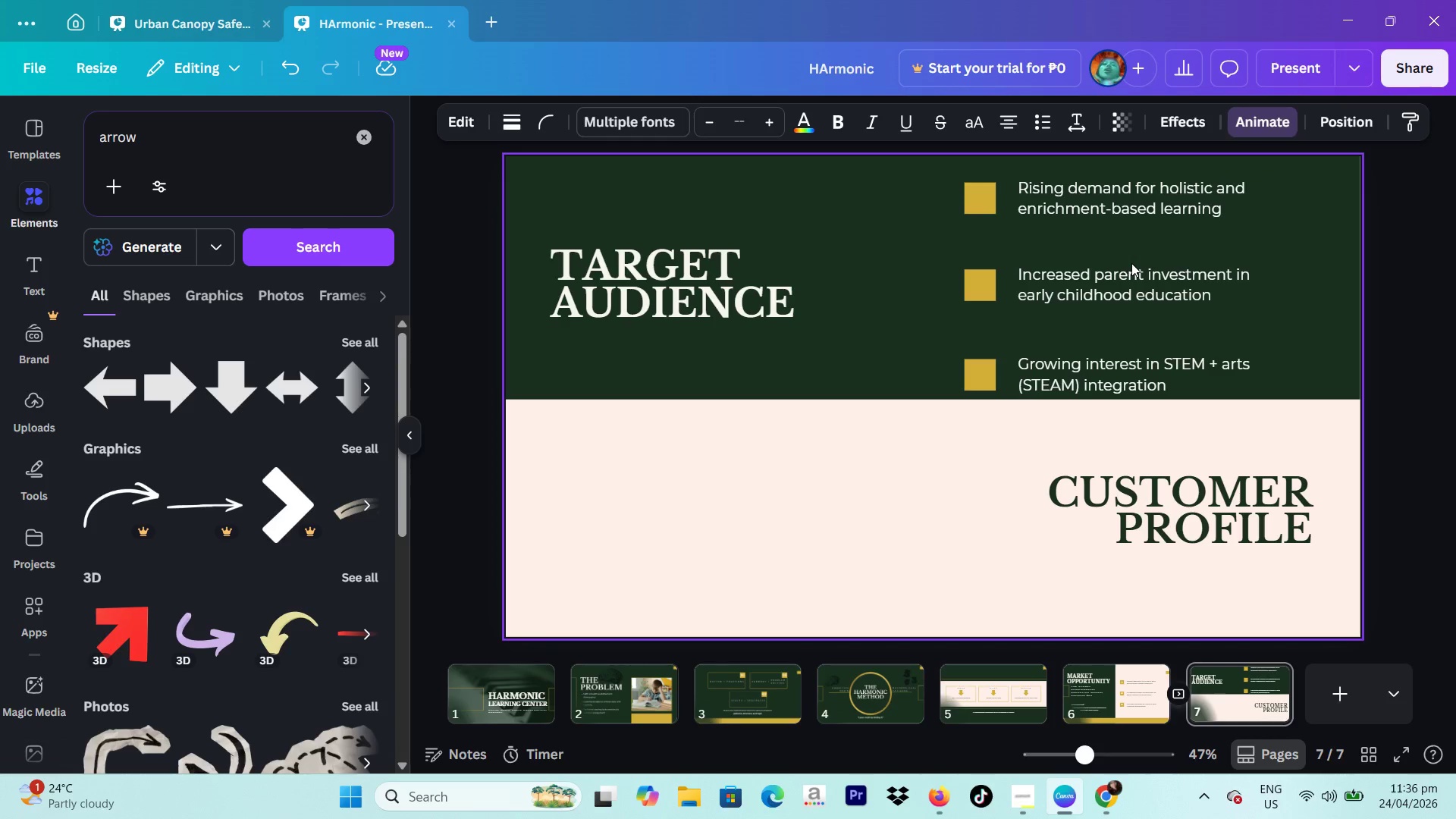 
hold_key(key=ArrowDown, duration=0.88)
 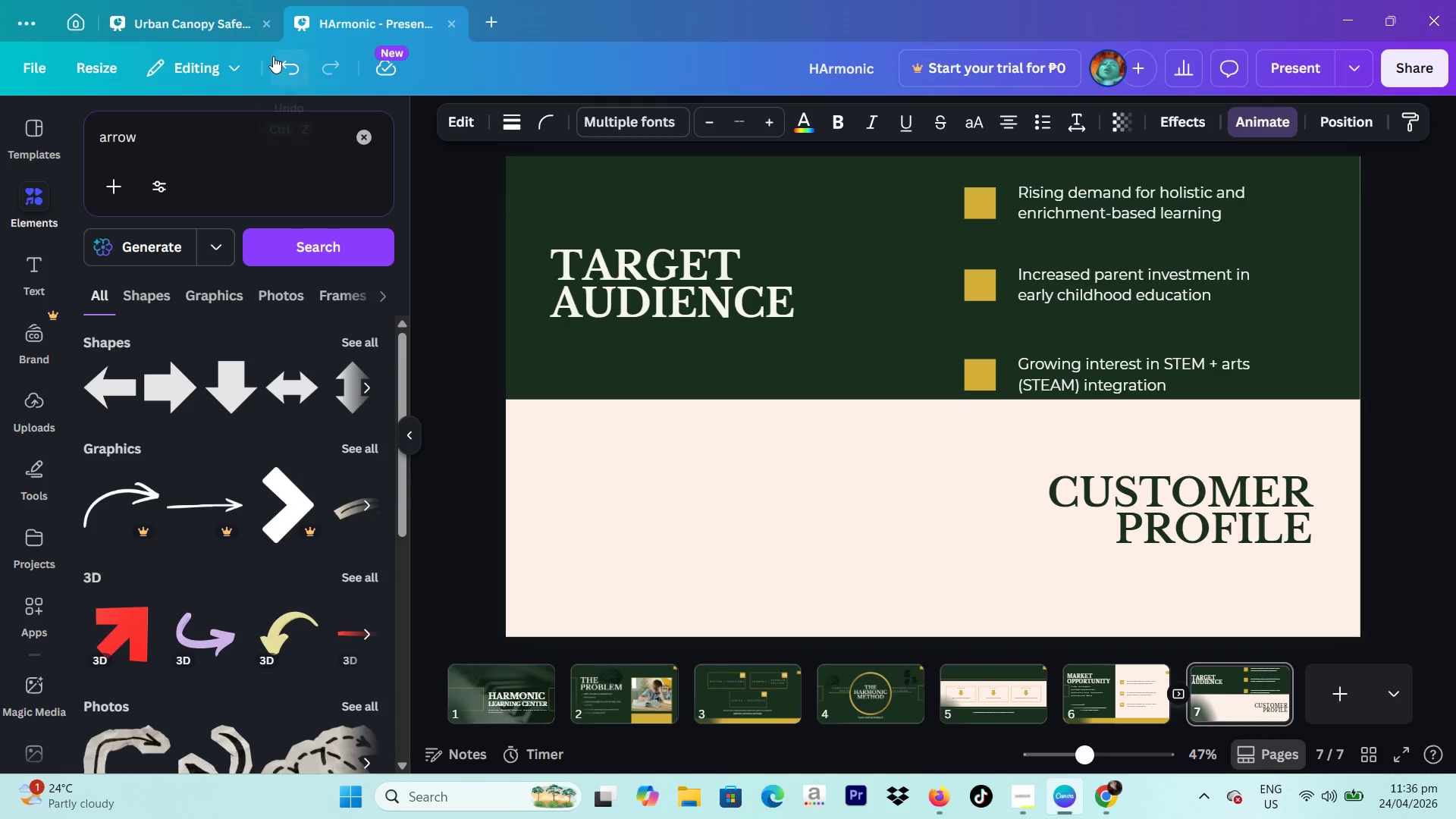 
left_click([287, 60])
 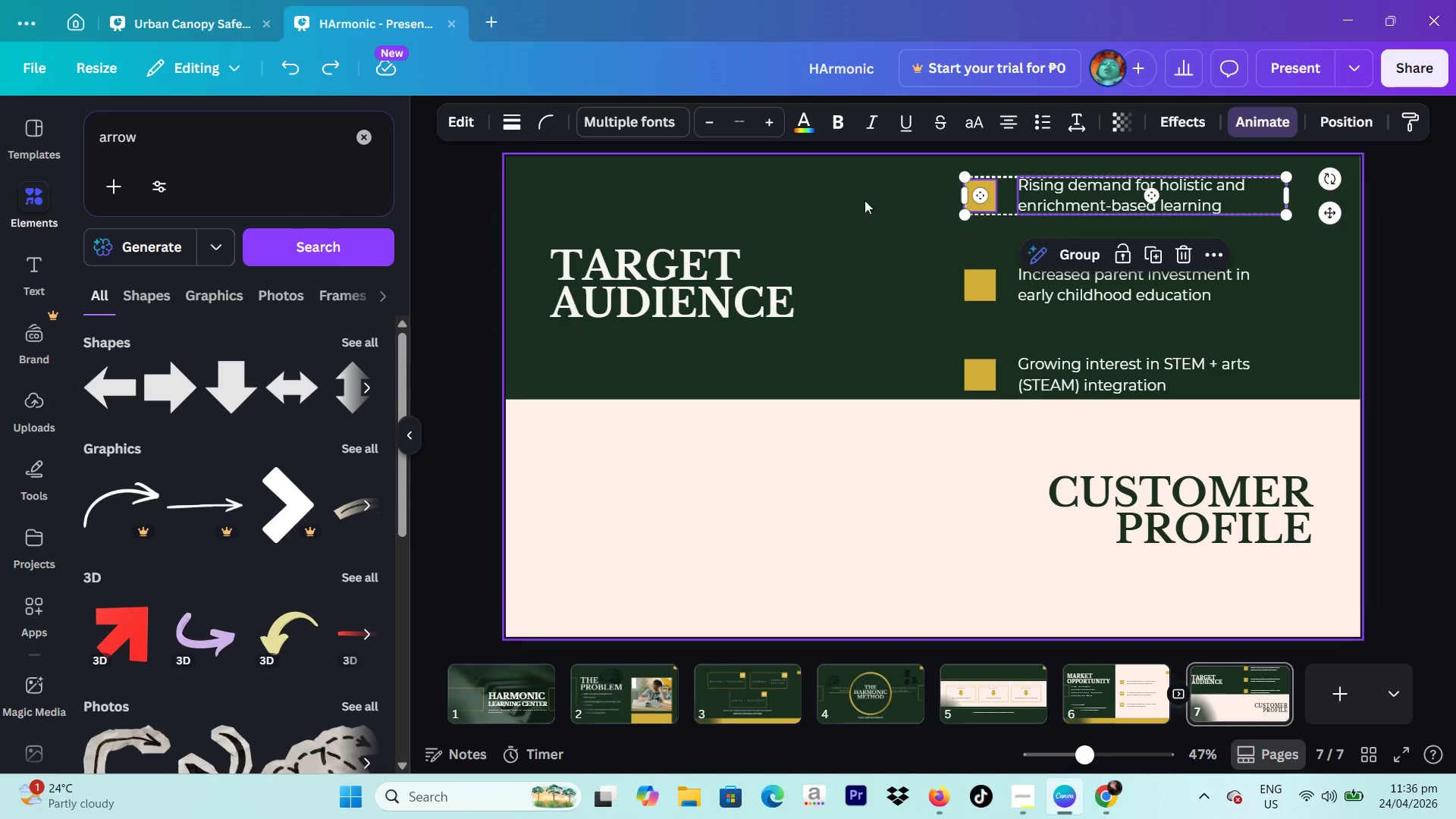 
left_click([890, 226])
 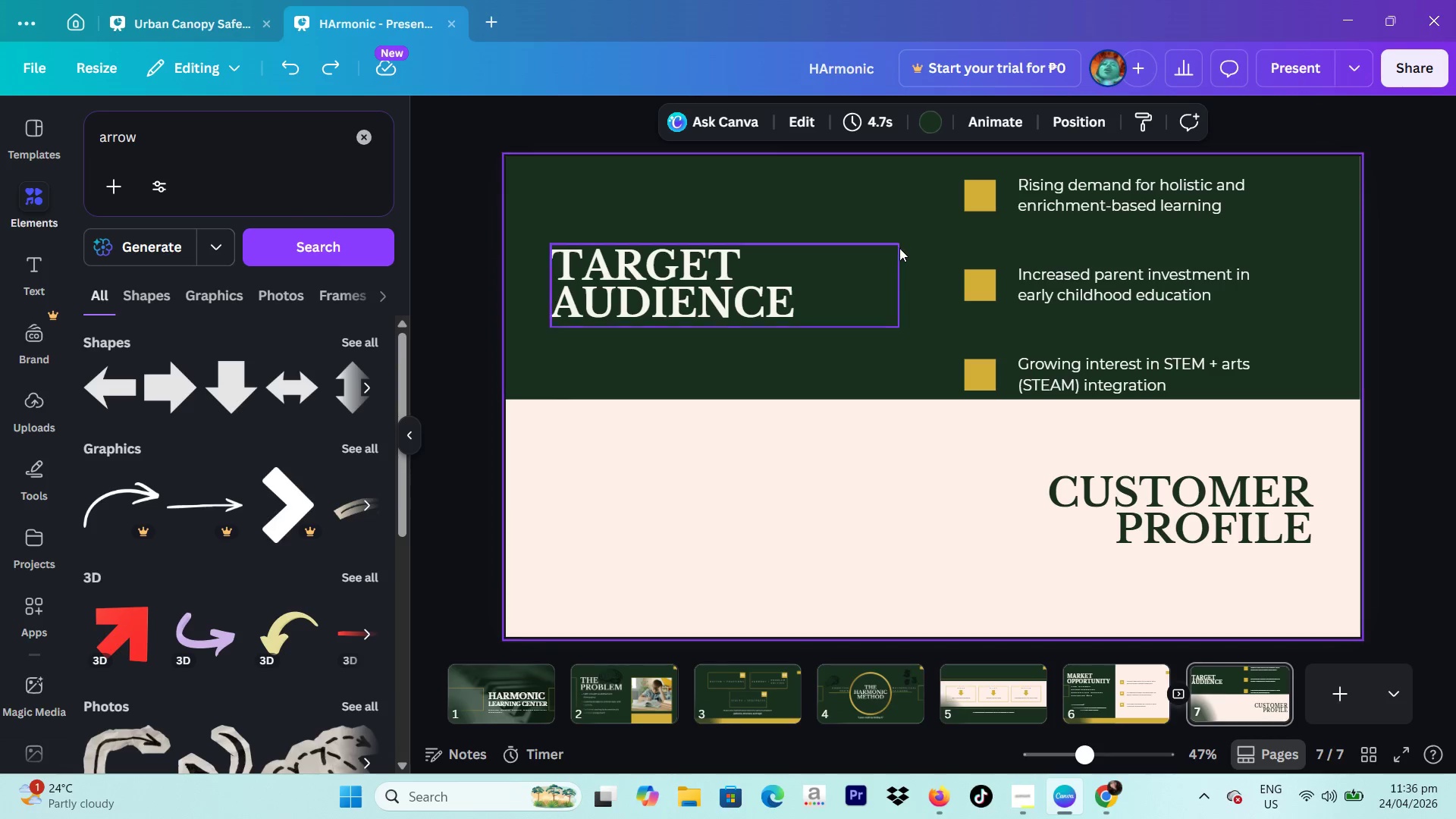 
left_click_drag(start_coordinate=[909, 250], to_coordinate=[1238, 366])
 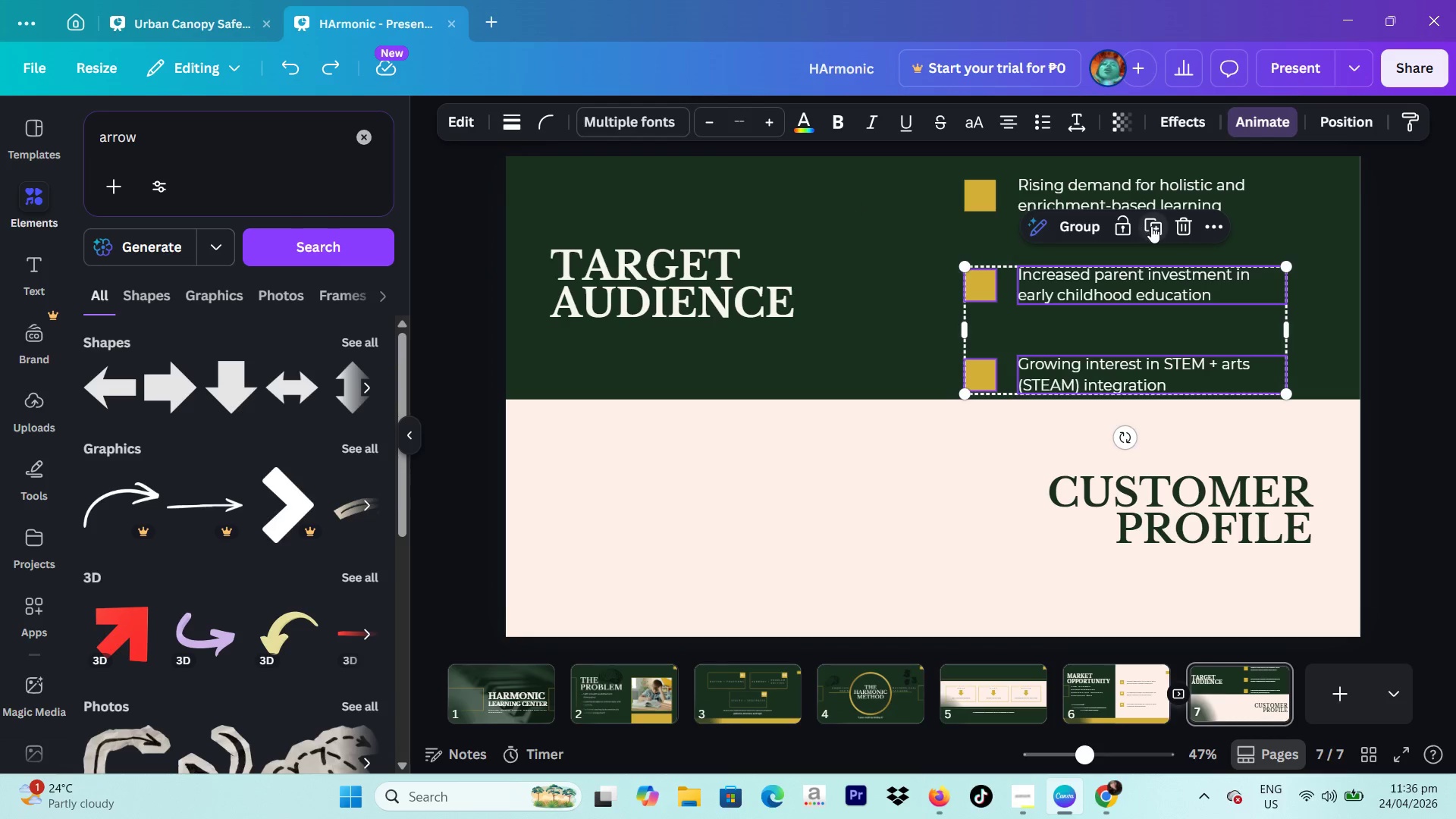 
left_click([1151, 226])
 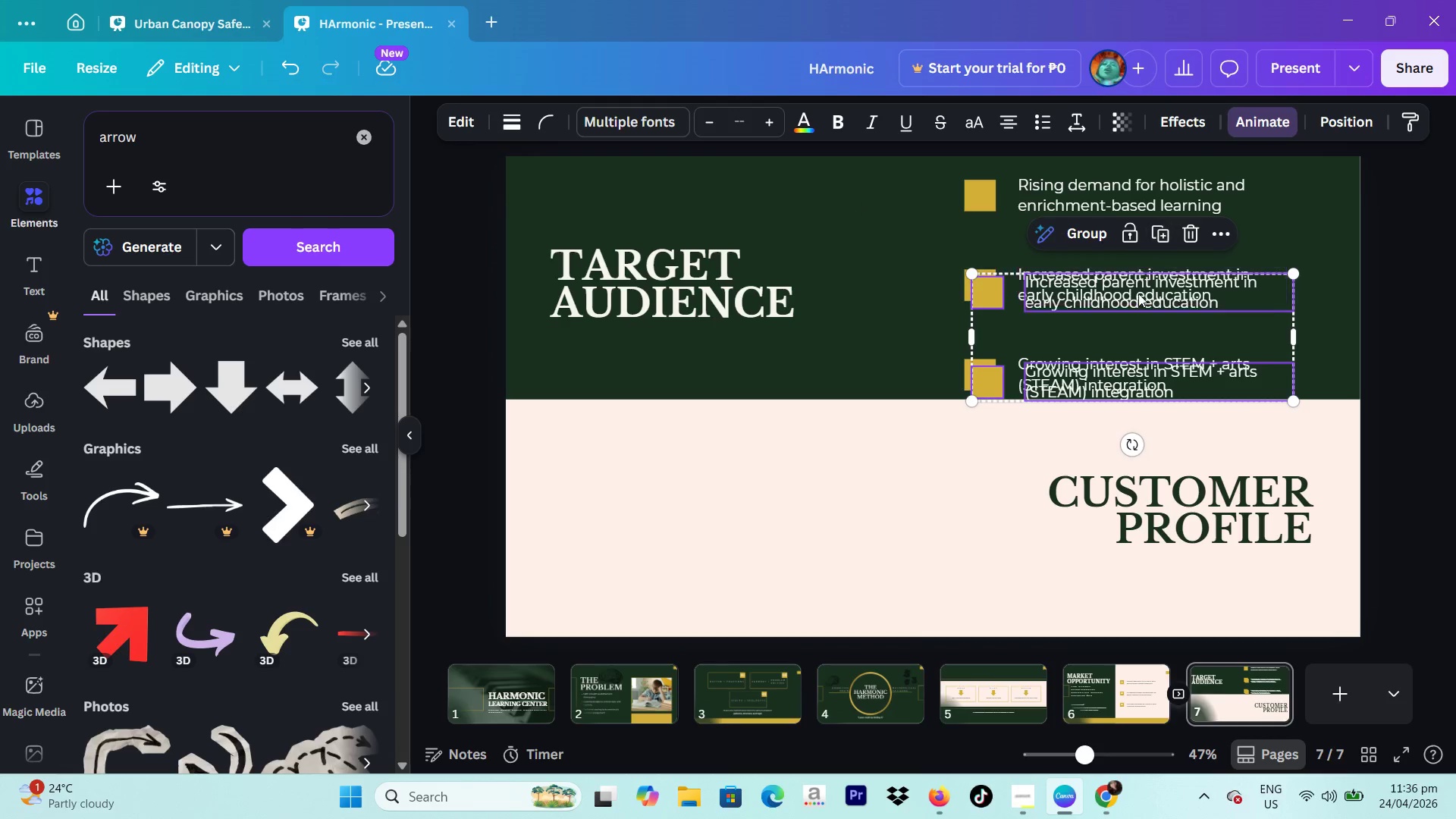 
left_click_drag(start_coordinate=[1138, 294], to_coordinate=[719, 472])
 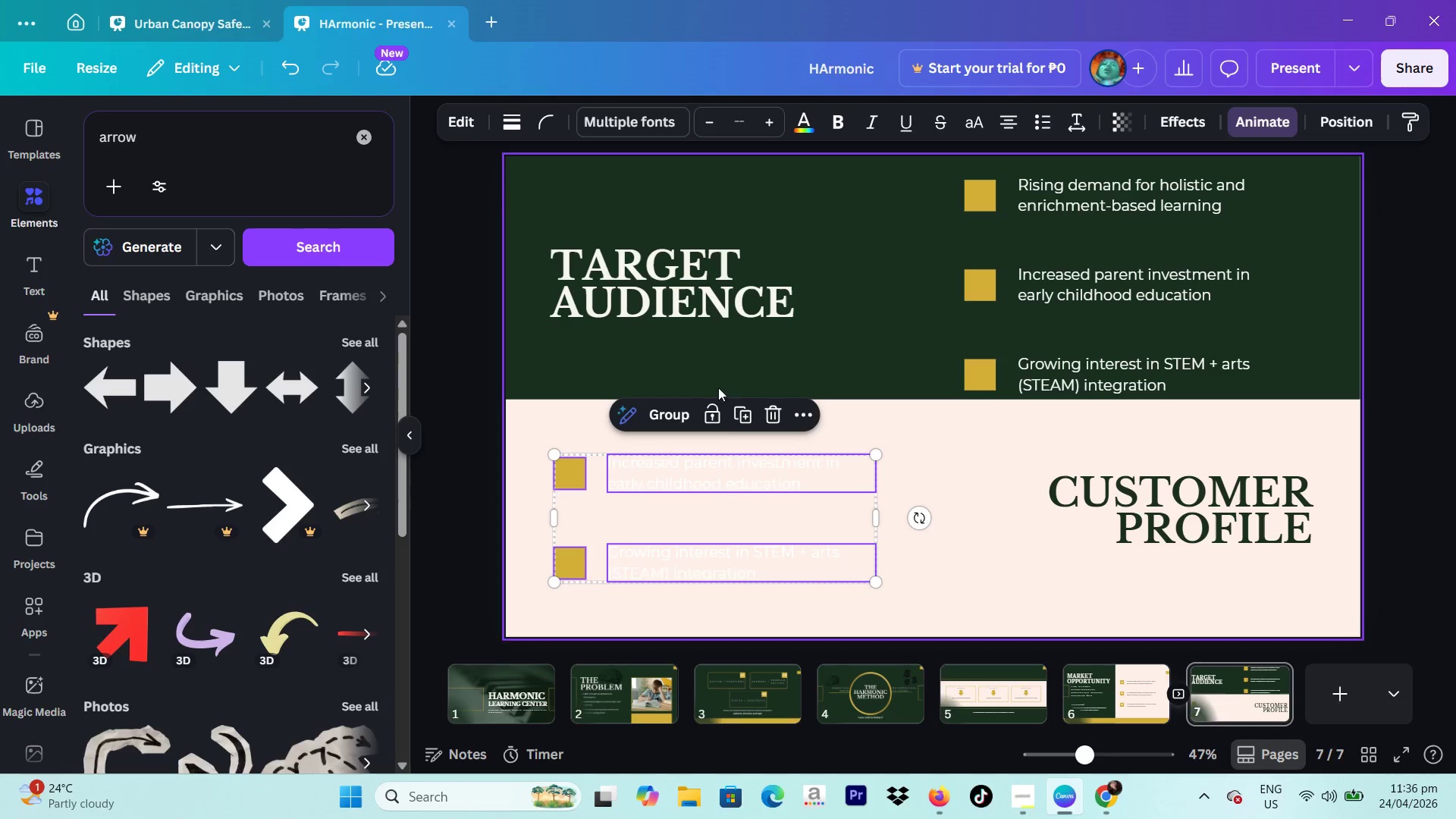 
left_click([743, 474])
 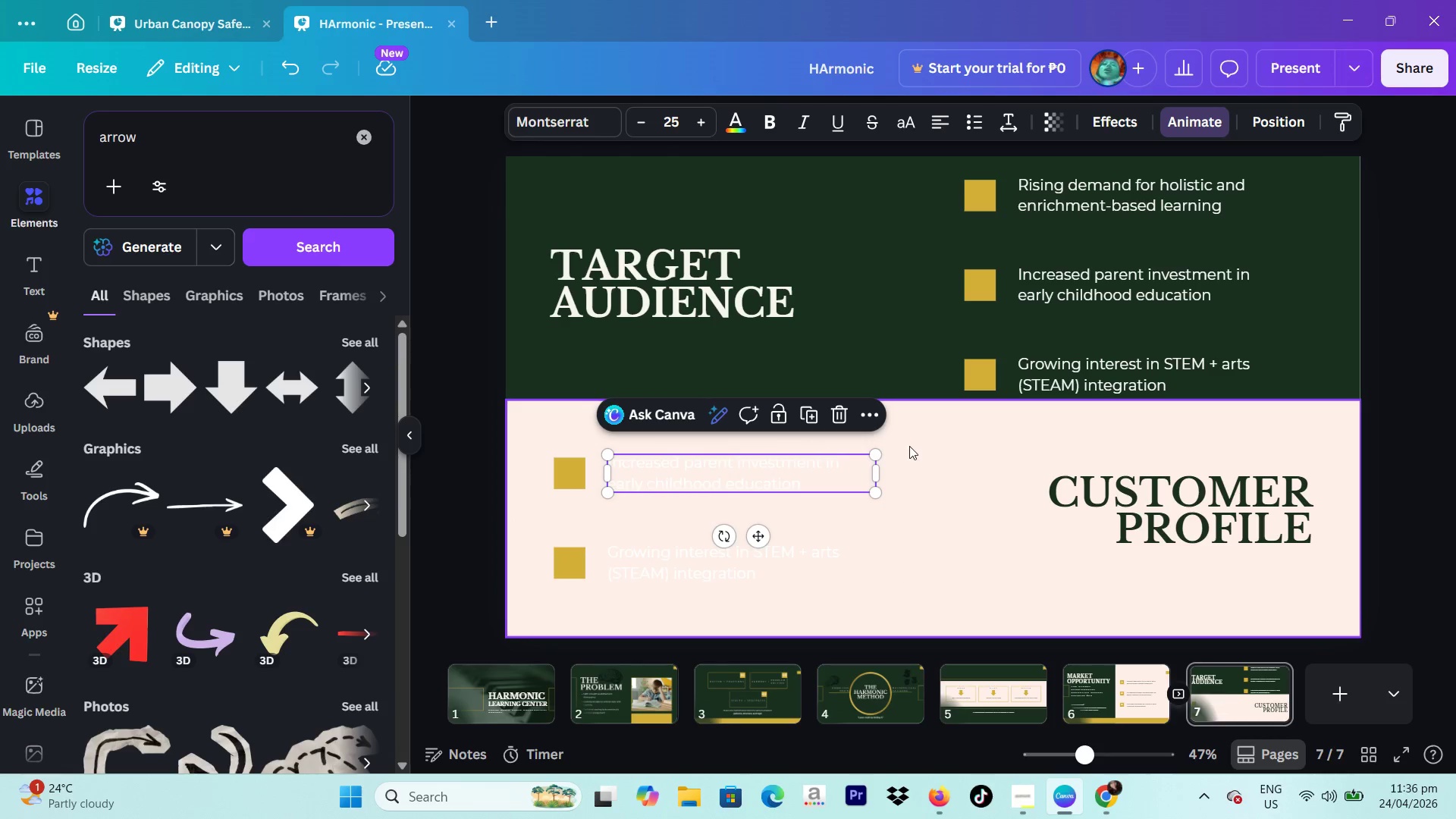 
left_click([909, 446])
 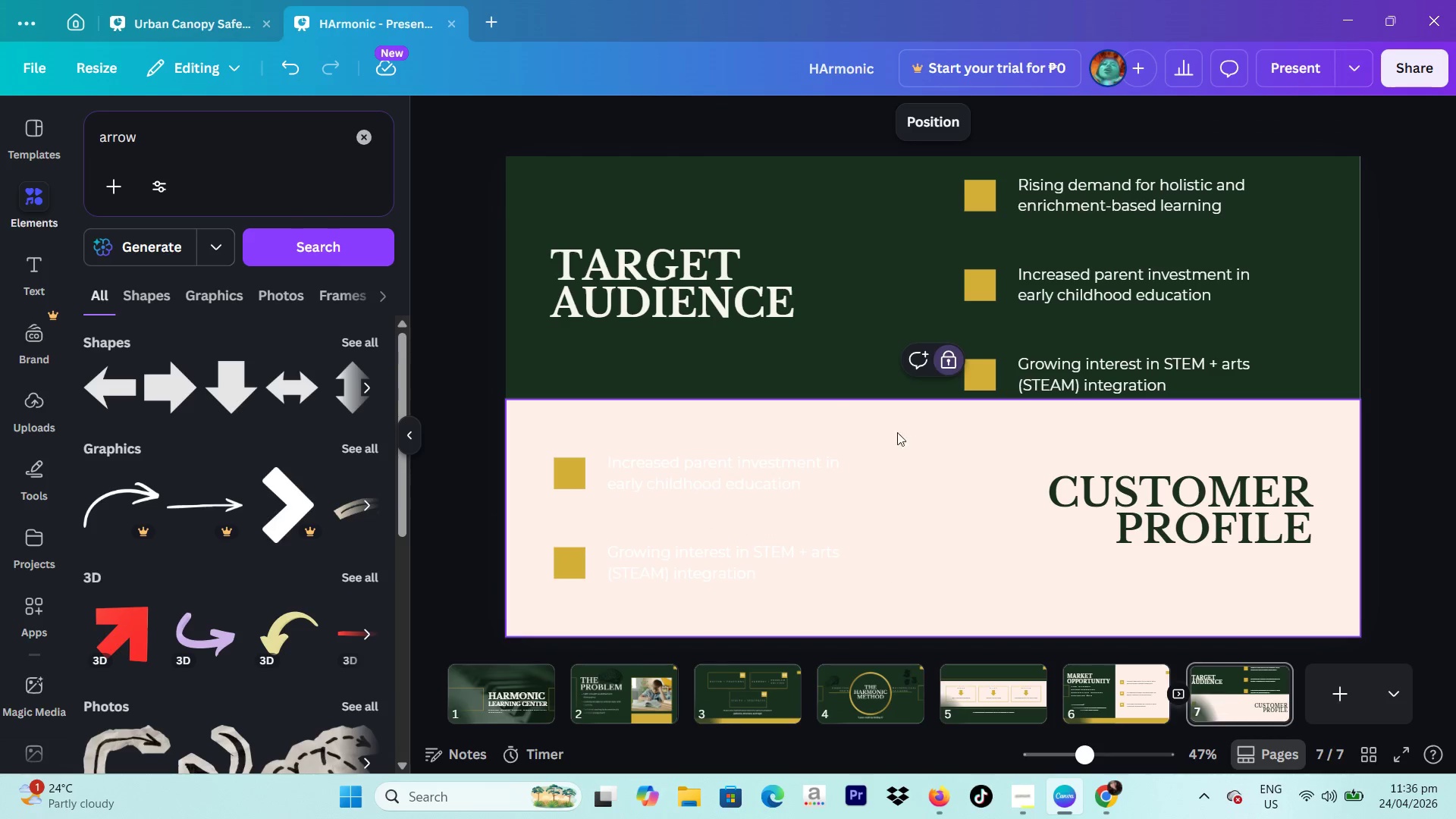 
left_click_drag(start_coordinate=[897, 432], to_coordinate=[712, 562])
 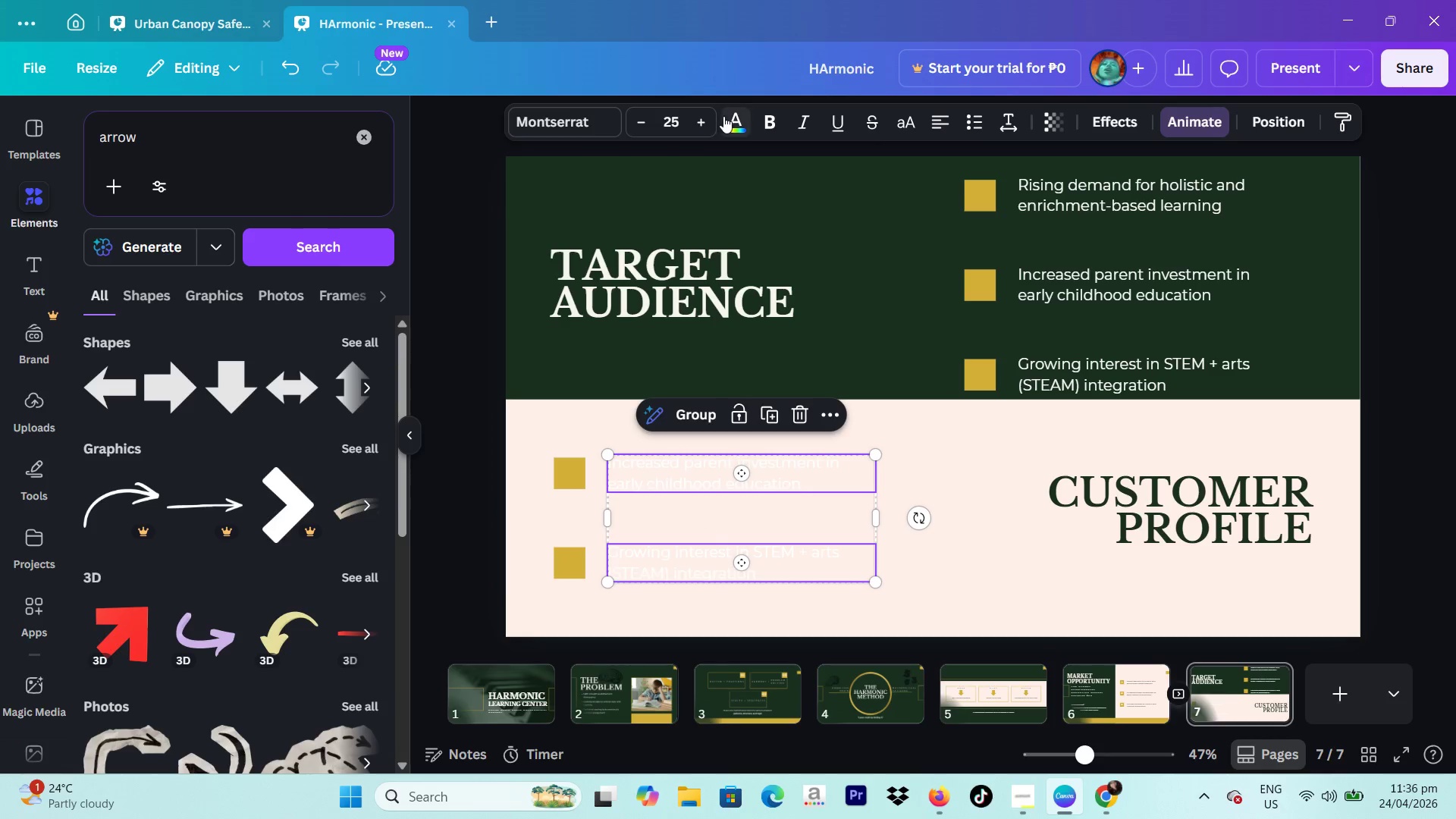 
left_click([726, 116])
 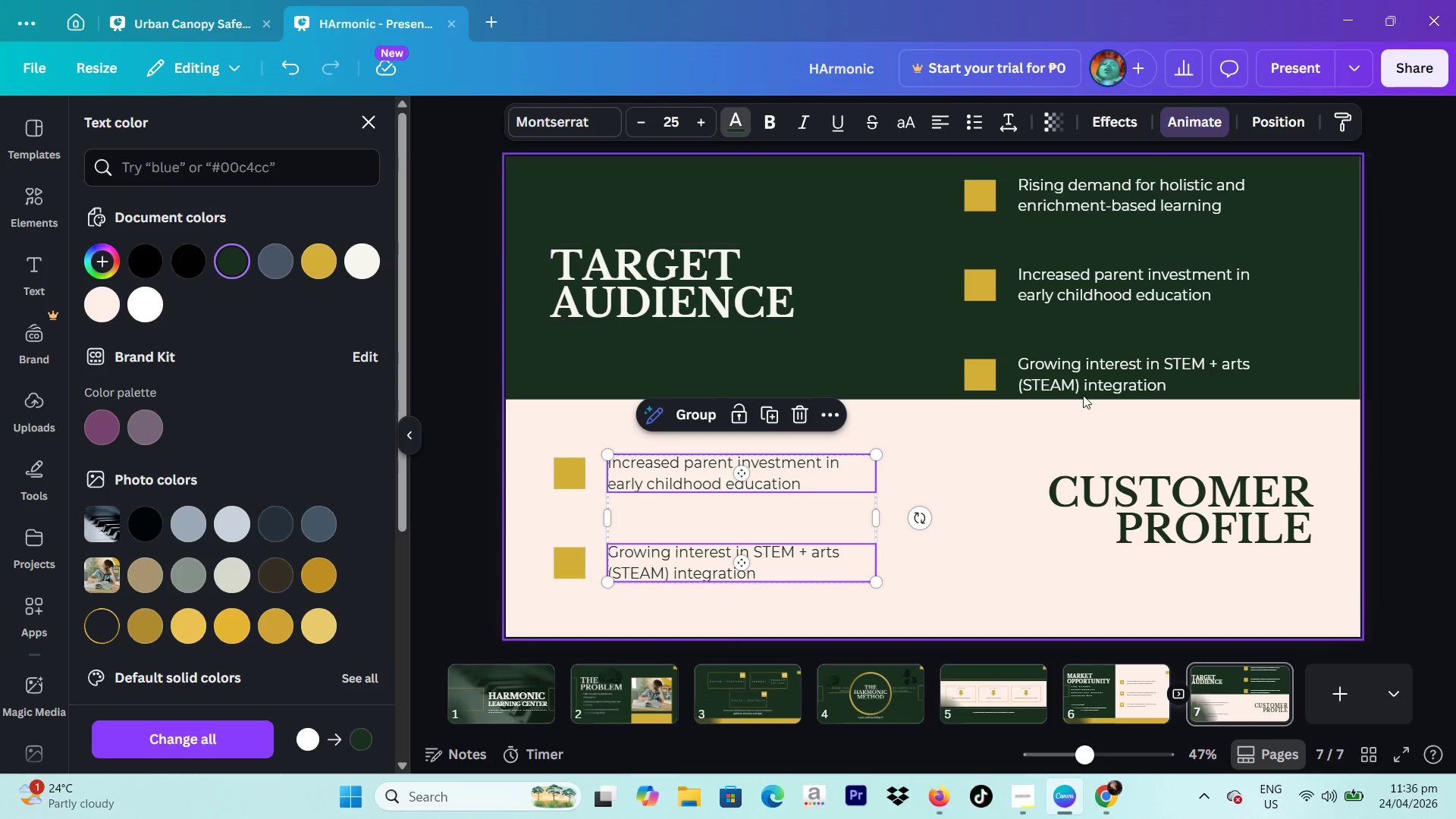 
left_click([1382, 431])
 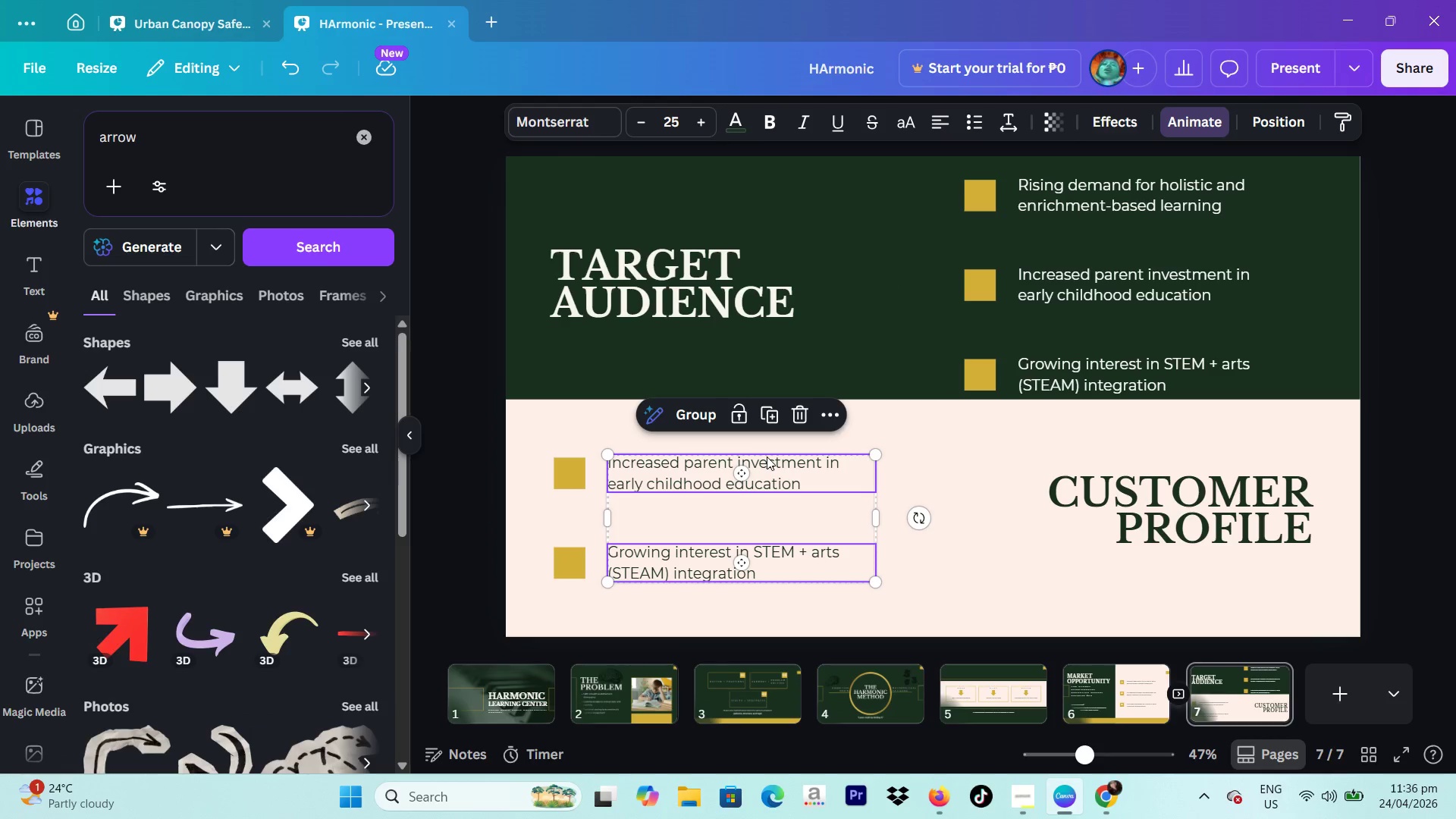 
left_click([765, 469])
 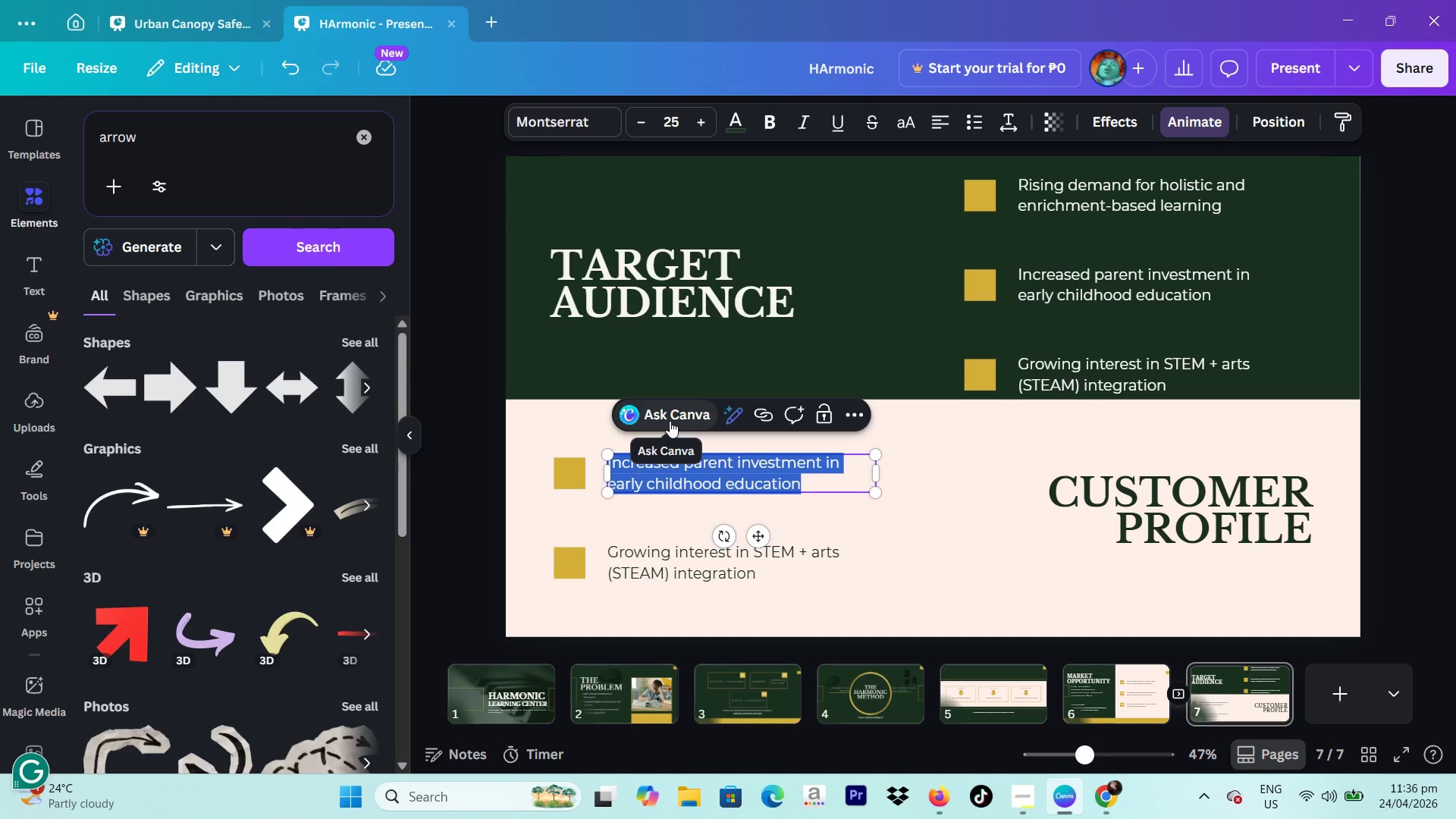 
type(v)
key(Backspace)
type(Values creativity + academic excellence)
 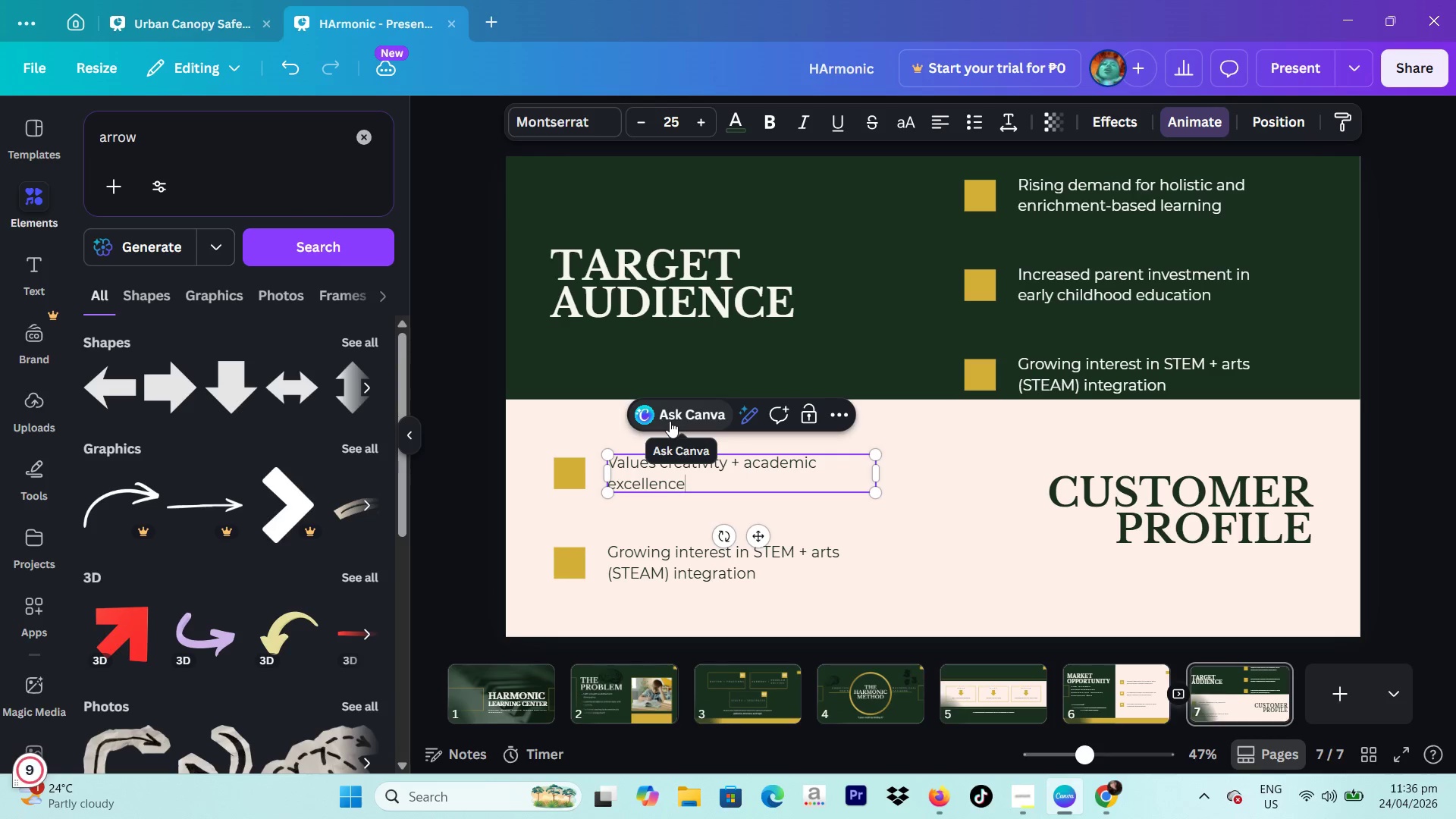 
left_click([700, 594])
 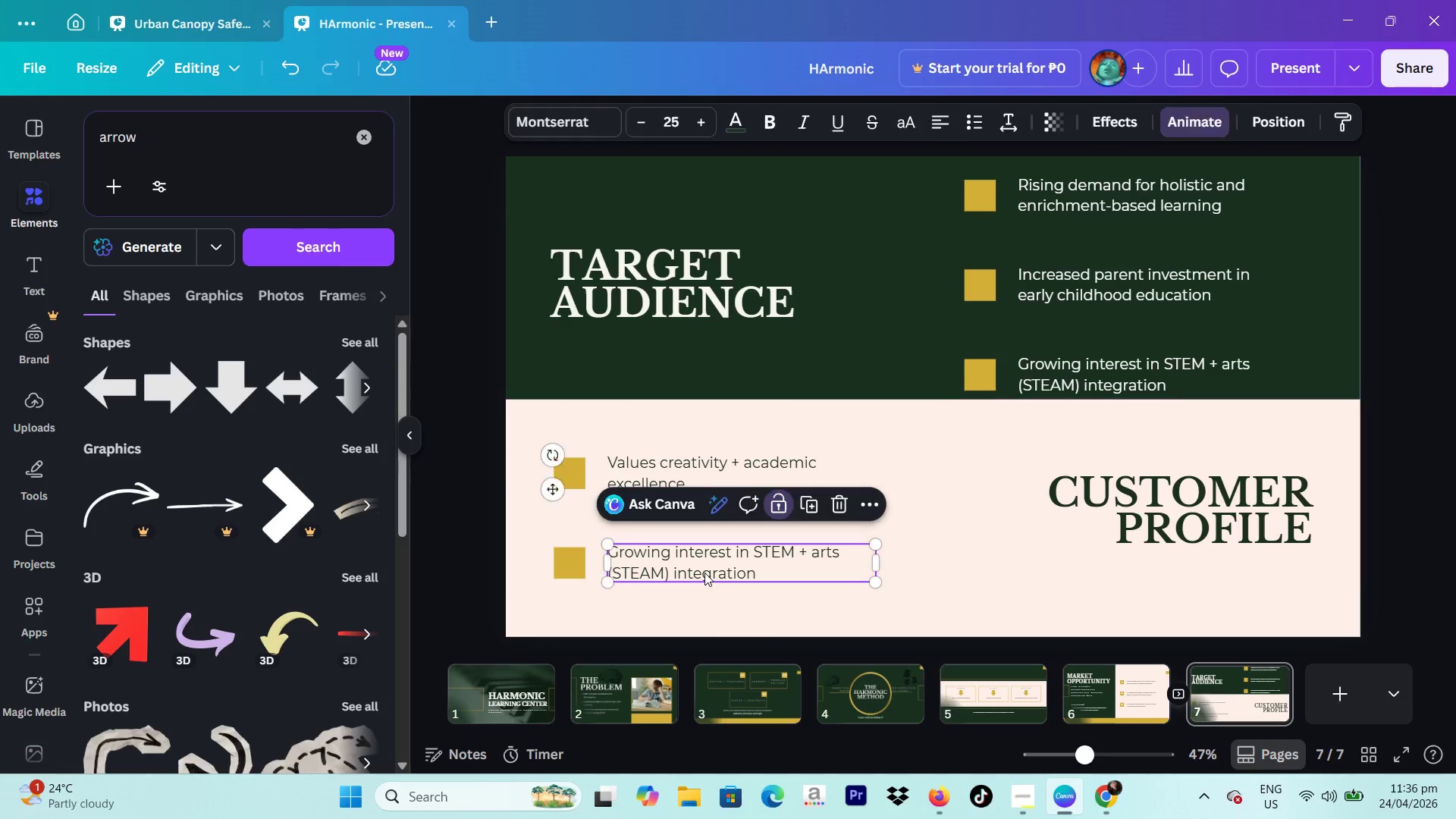 
triple_click([704, 573])
 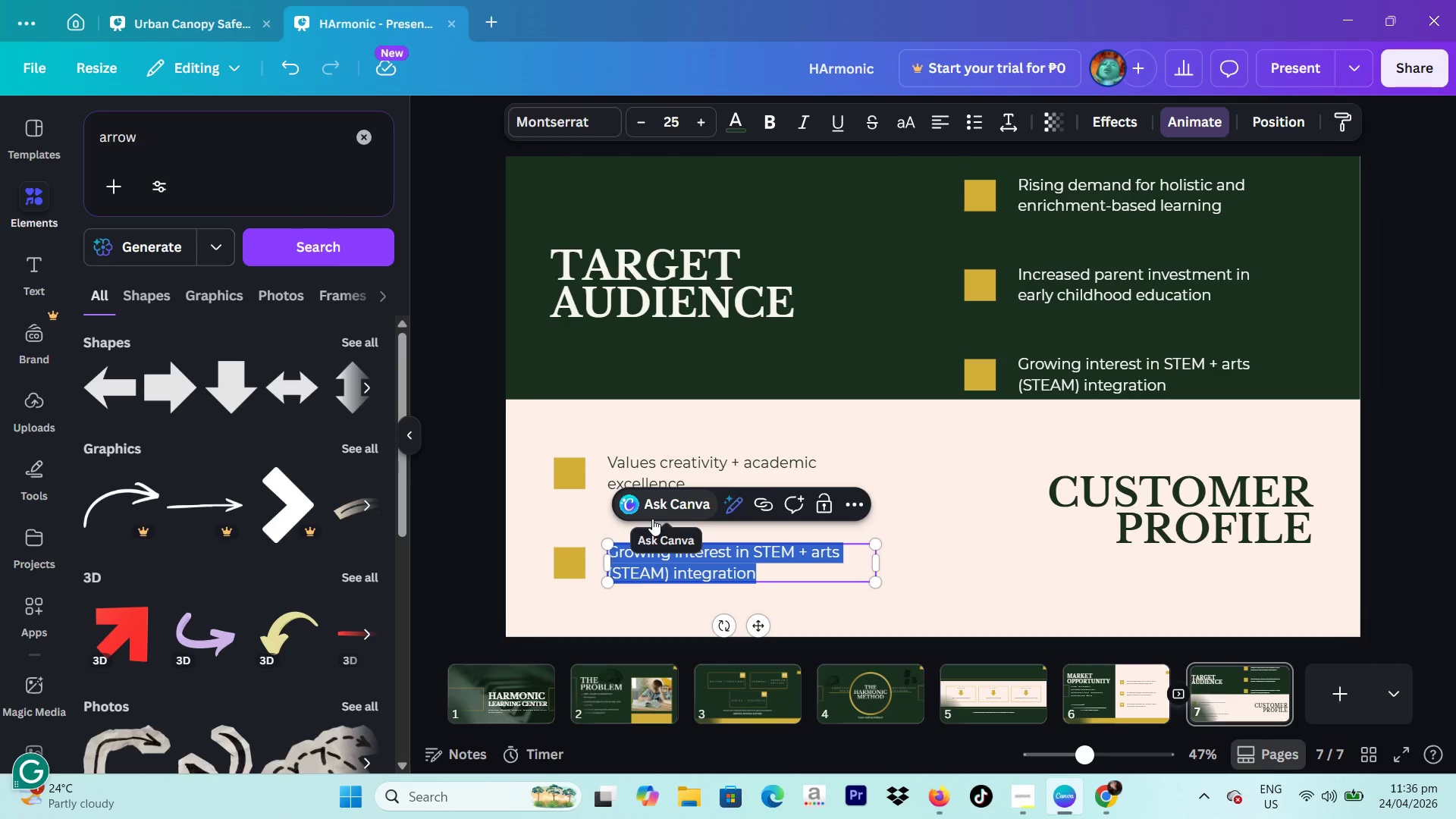 
type(Willing ti )
key(Backspace)
key(Backspace)
type(o invest in long ter)
key(Backspace)
key(Backspace)
key(Backspace)
key(Backspace)
type(-term cognitive)
 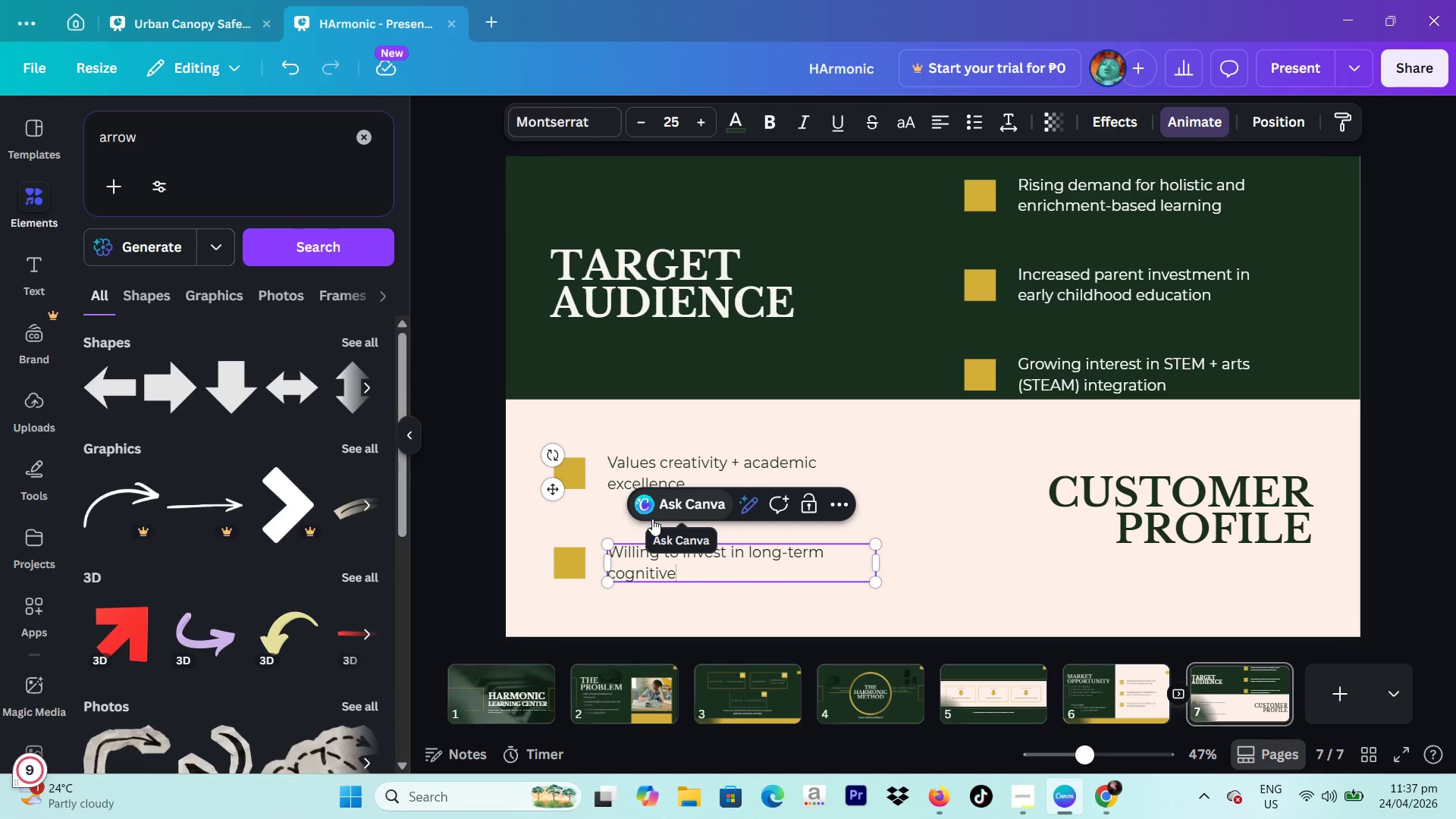 
type( development)
 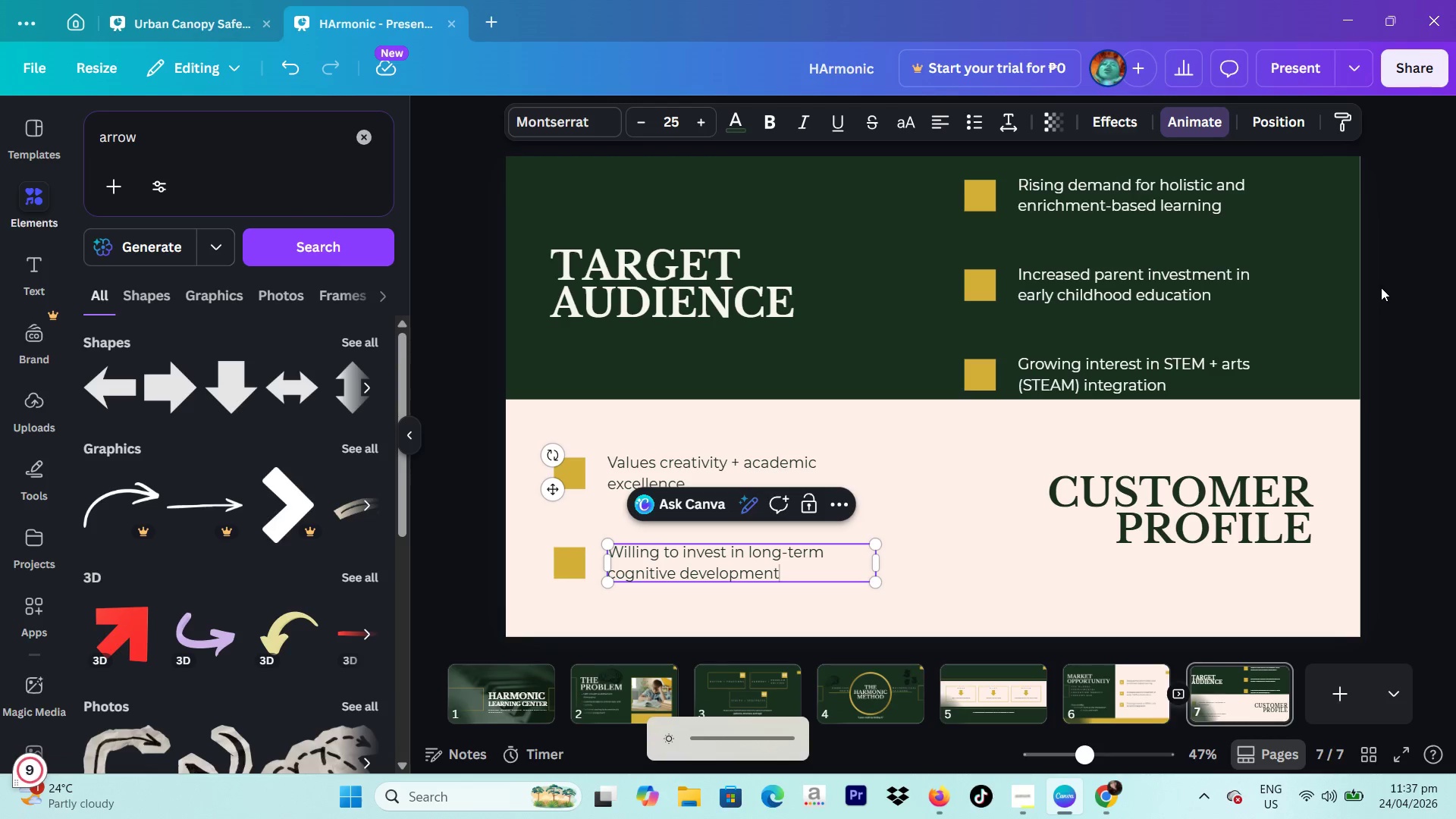 
wait(5.88)
 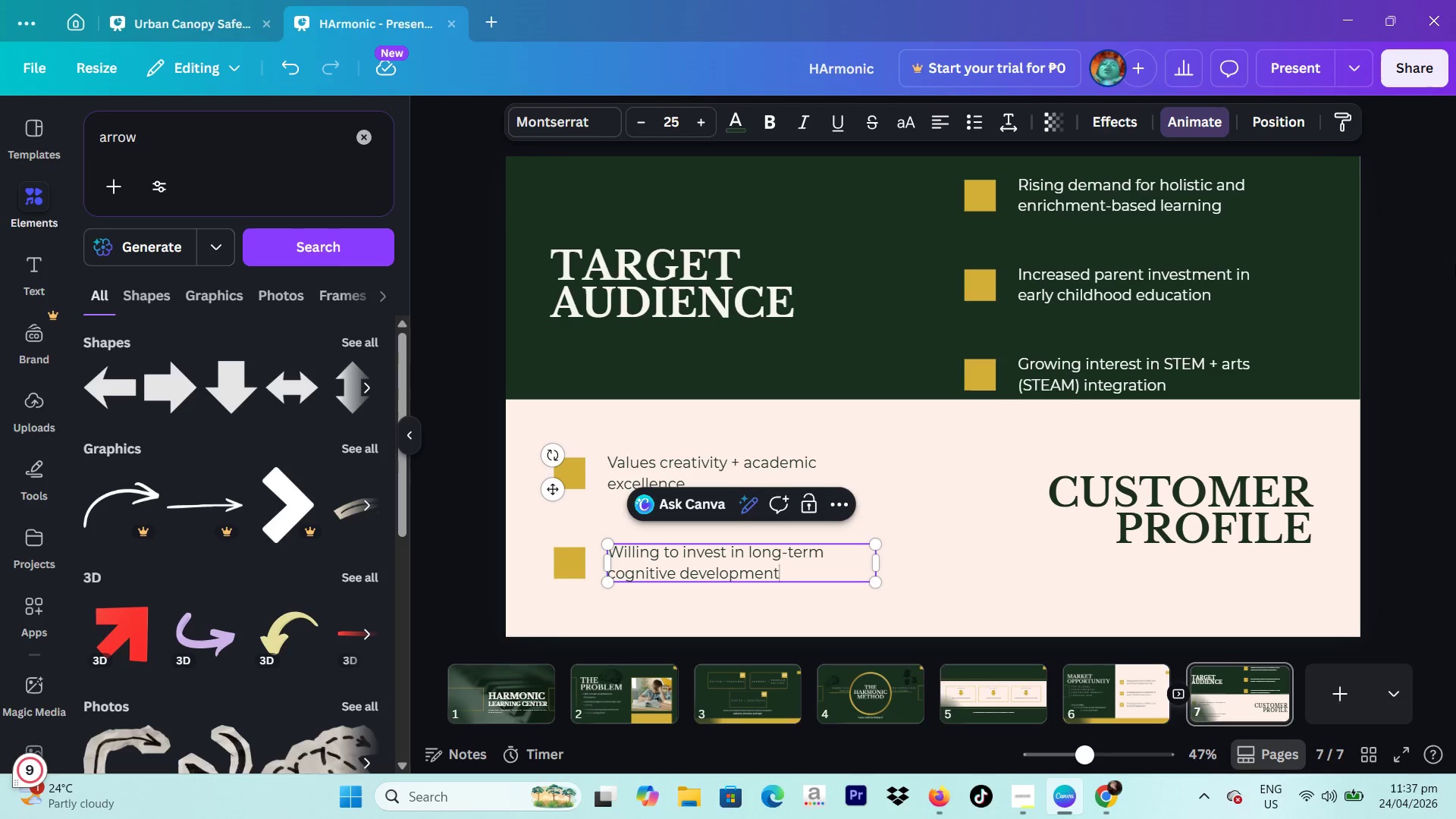 
left_click([921, 183])
 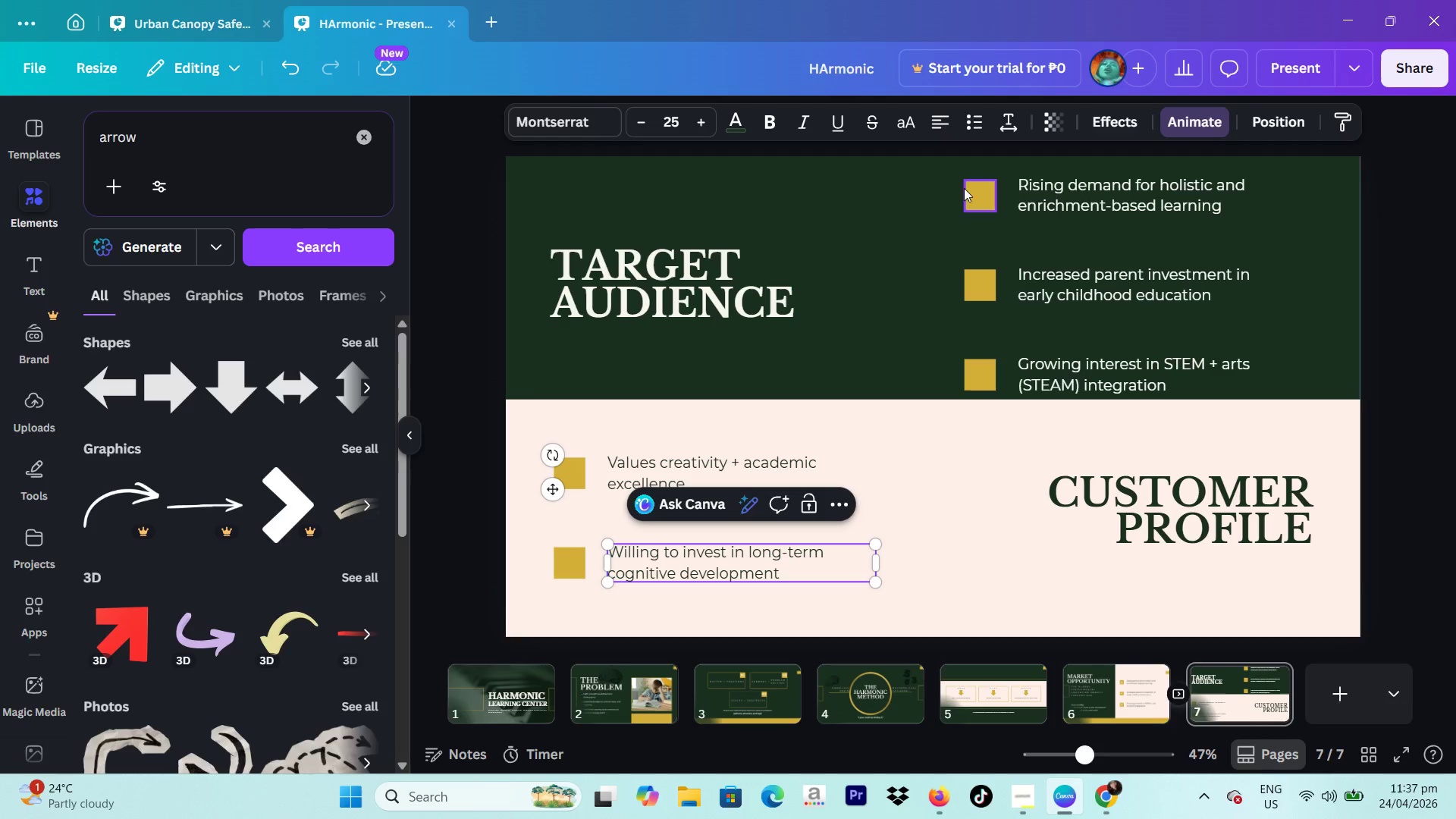 
left_click_drag(start_coordinate=[945, 188], to_coordinate=[1119, 202])
 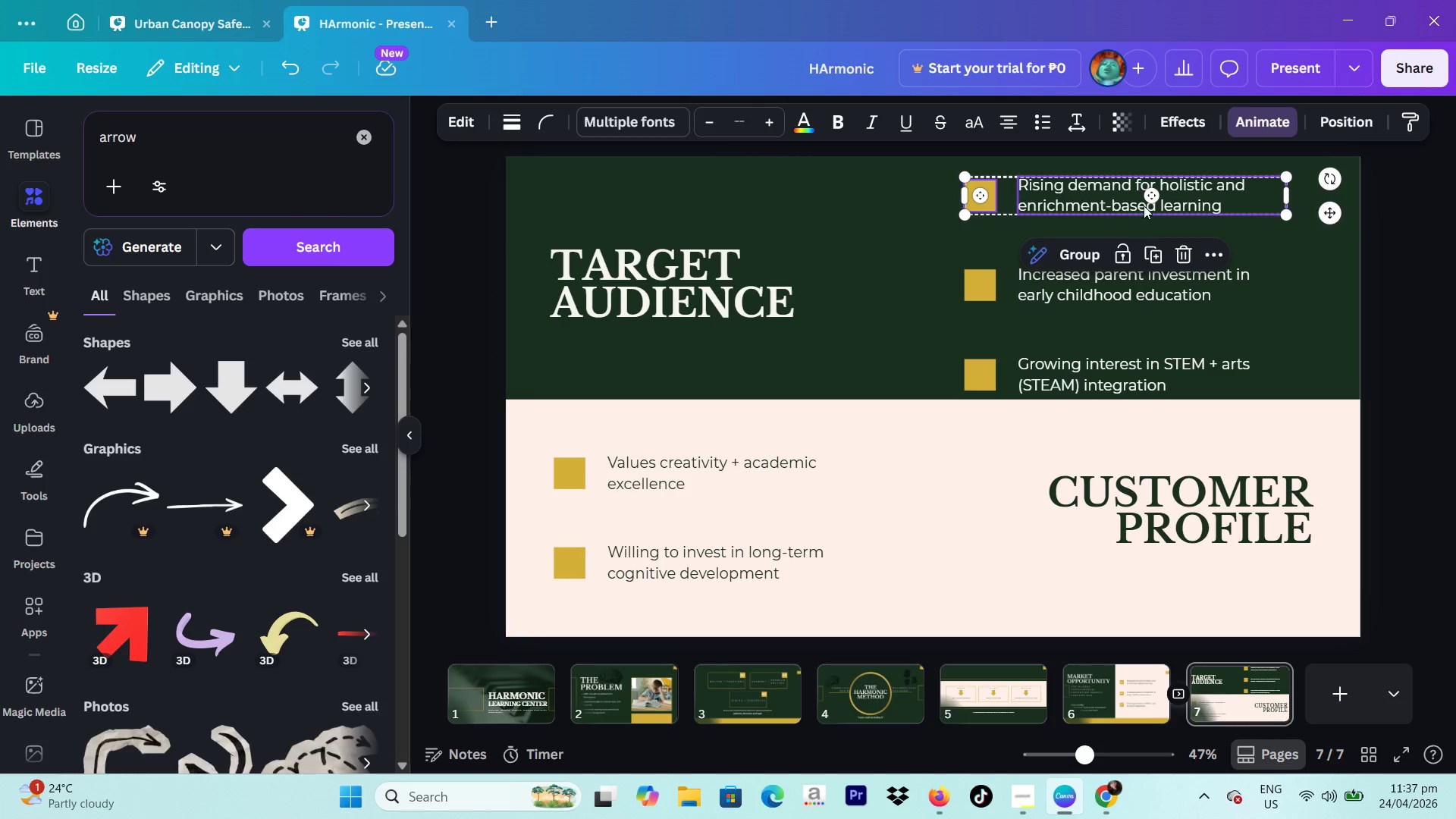 
left_click_drag(start_coordinate=[1141, 204], to_coordinate=[1137, 227])
 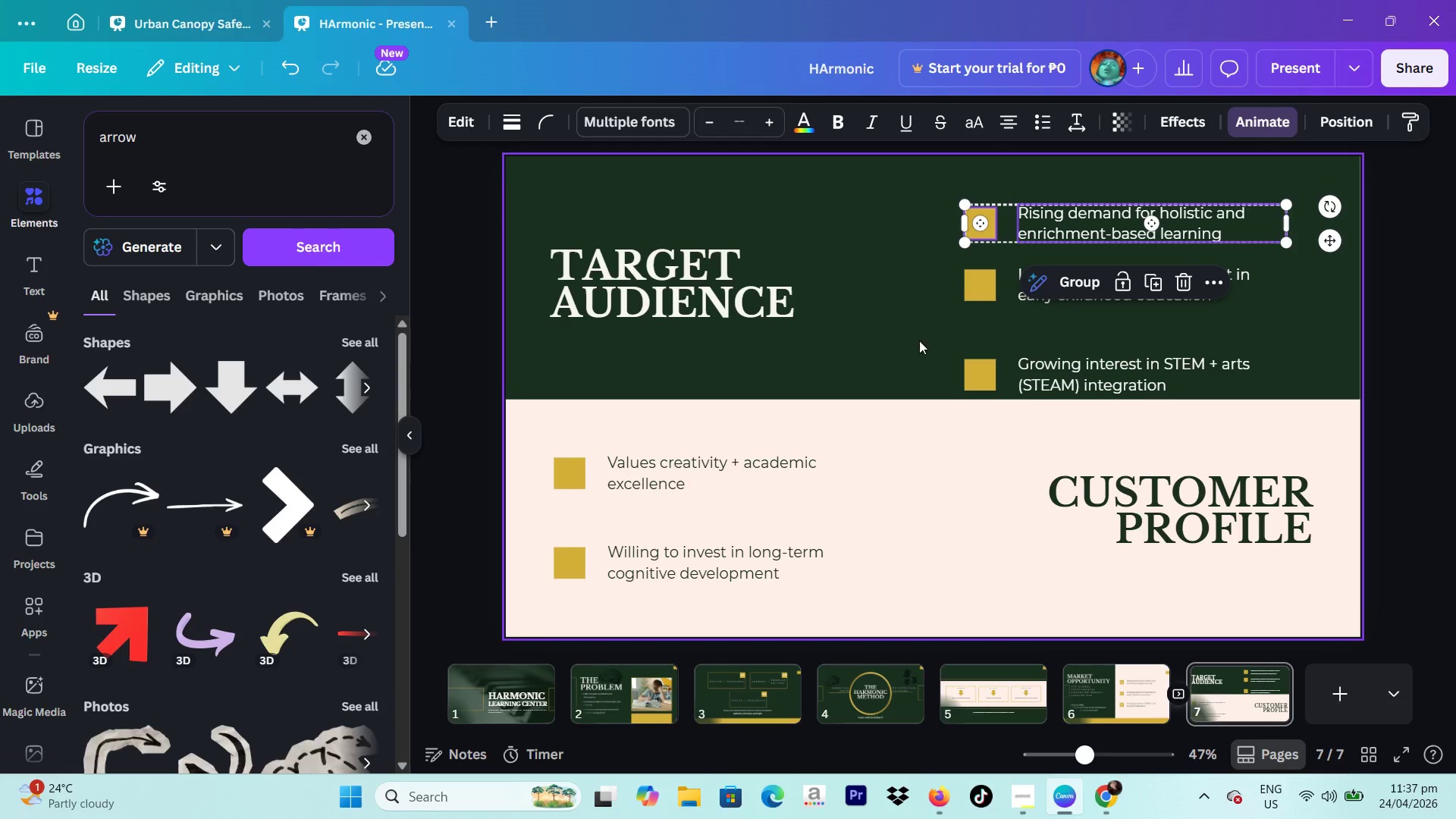 
left_click_drag(start_coordinate=[913, 340], to_coordinate=[1078, 384])
 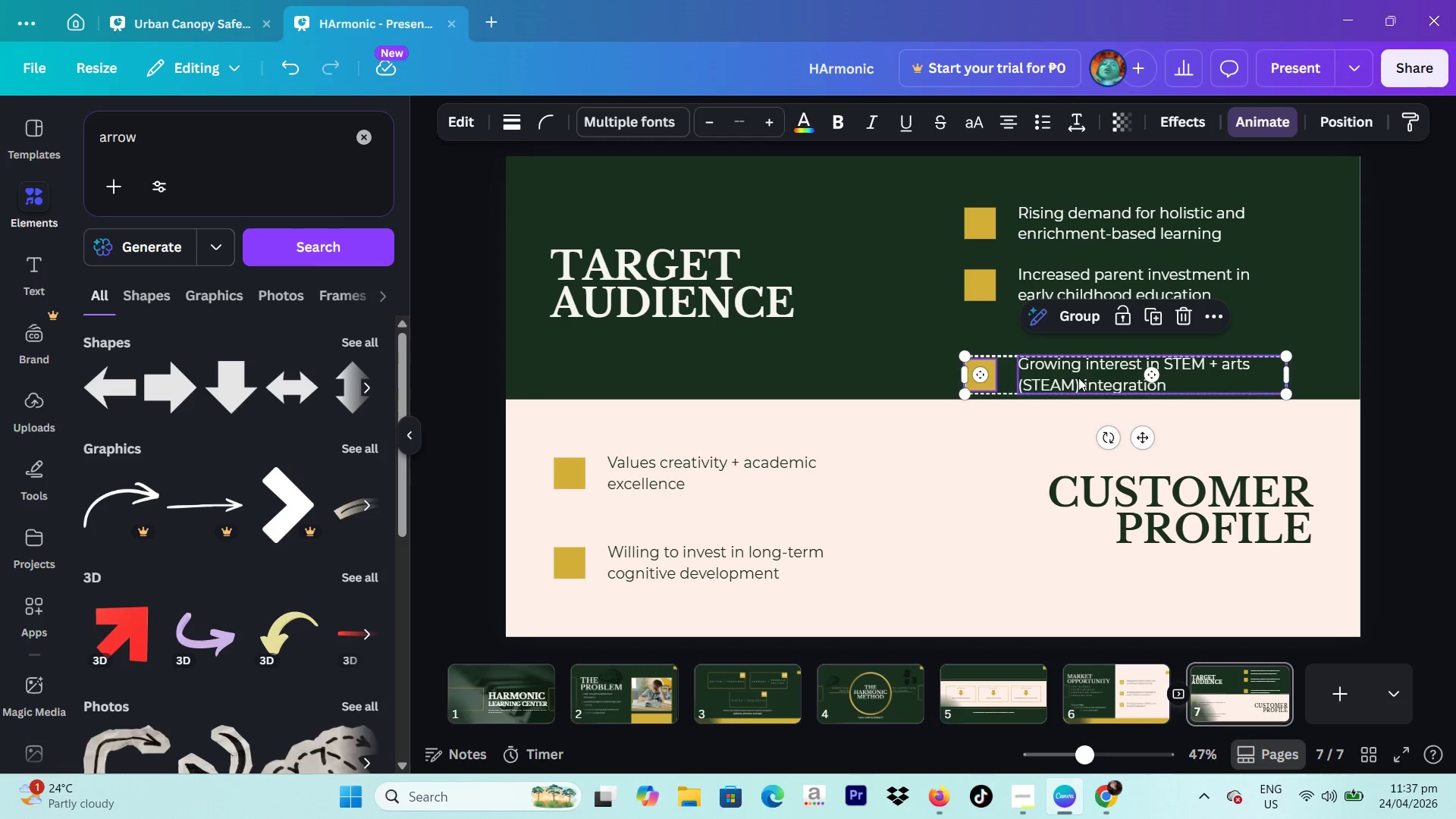 
left_click_drag(start_coordinate=[1078, 378], to_coordinate=[1078, 350])
 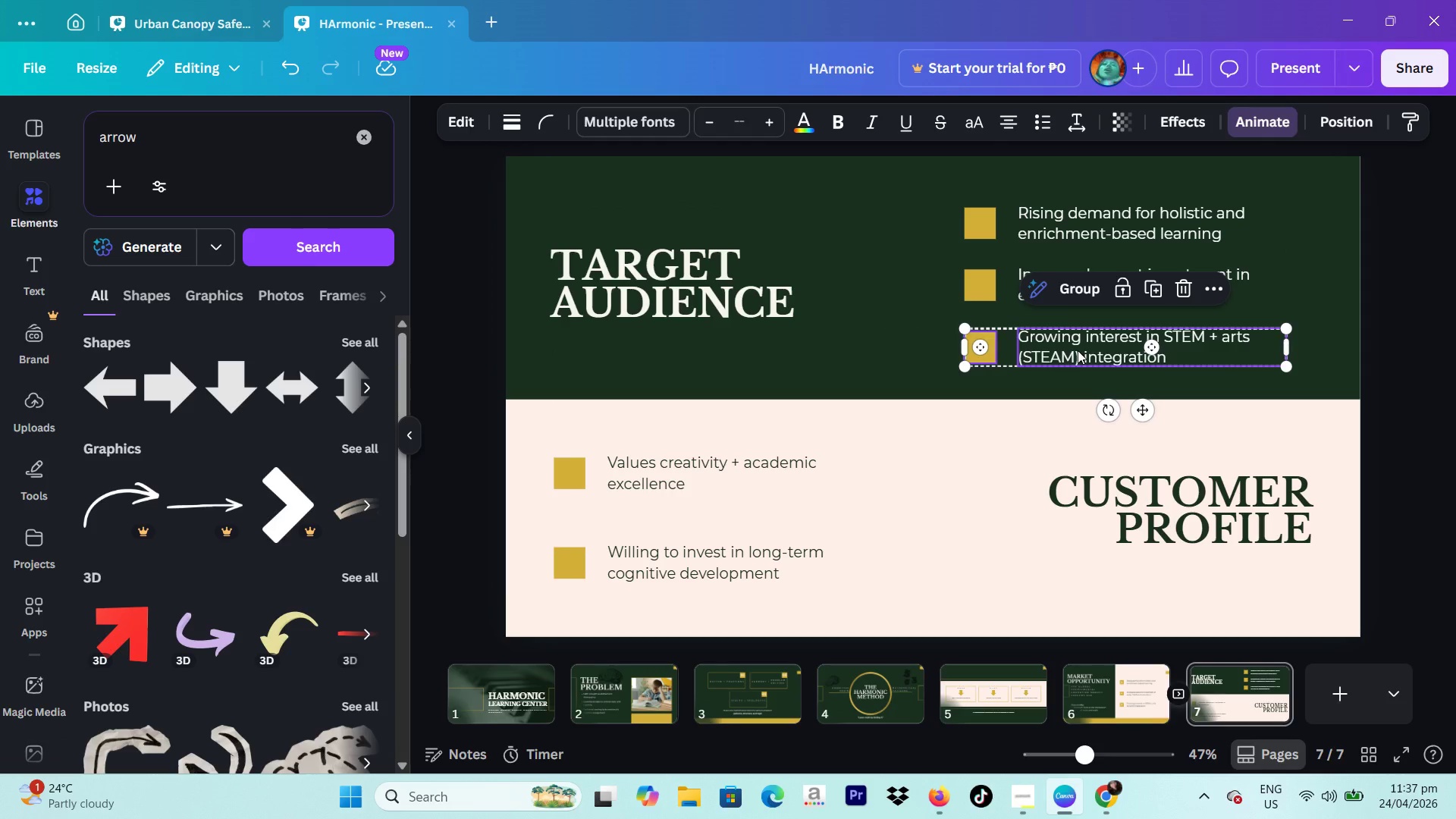 
left_click([1078, 350])
 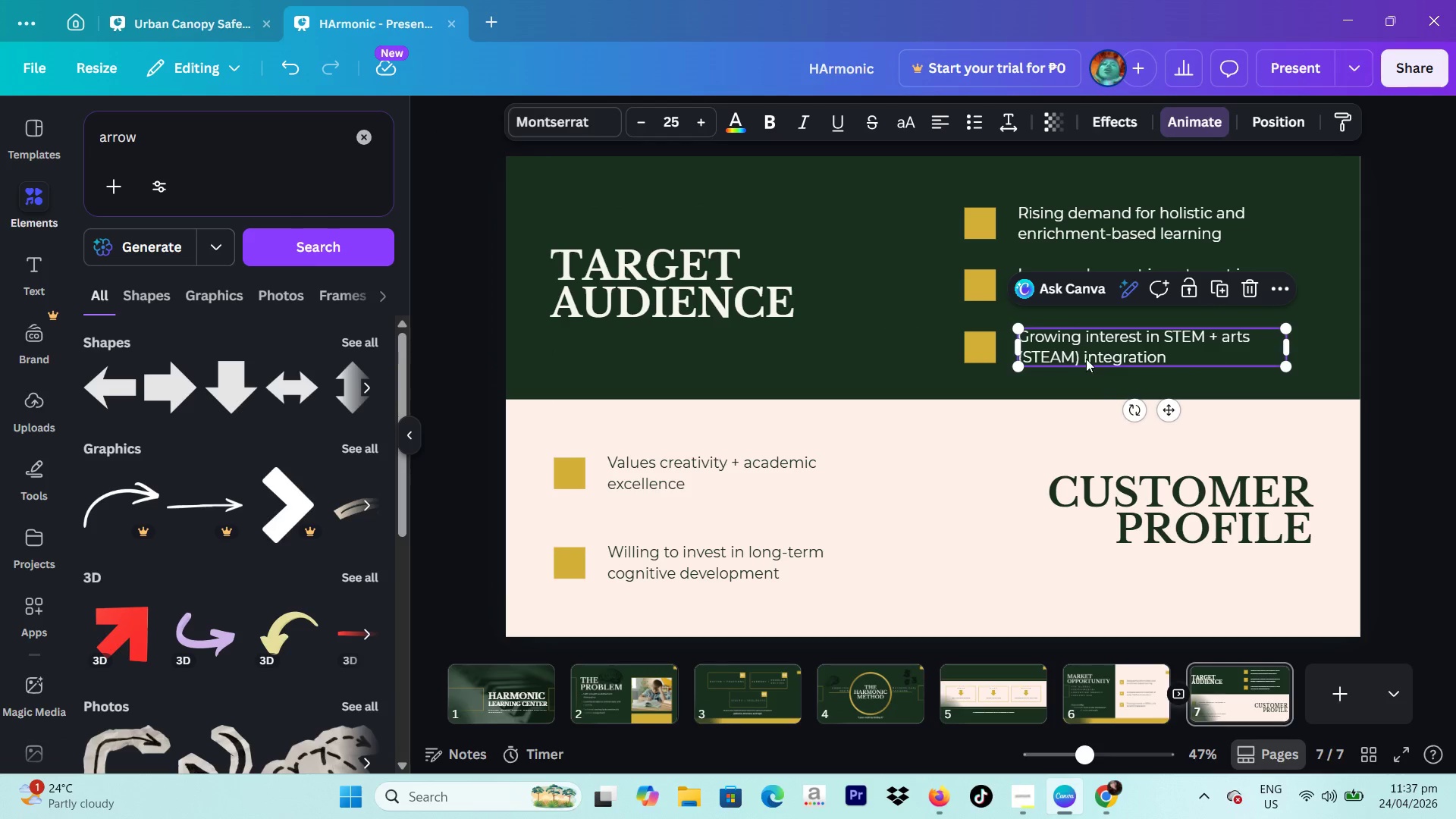 
left_click([1086, 359])
 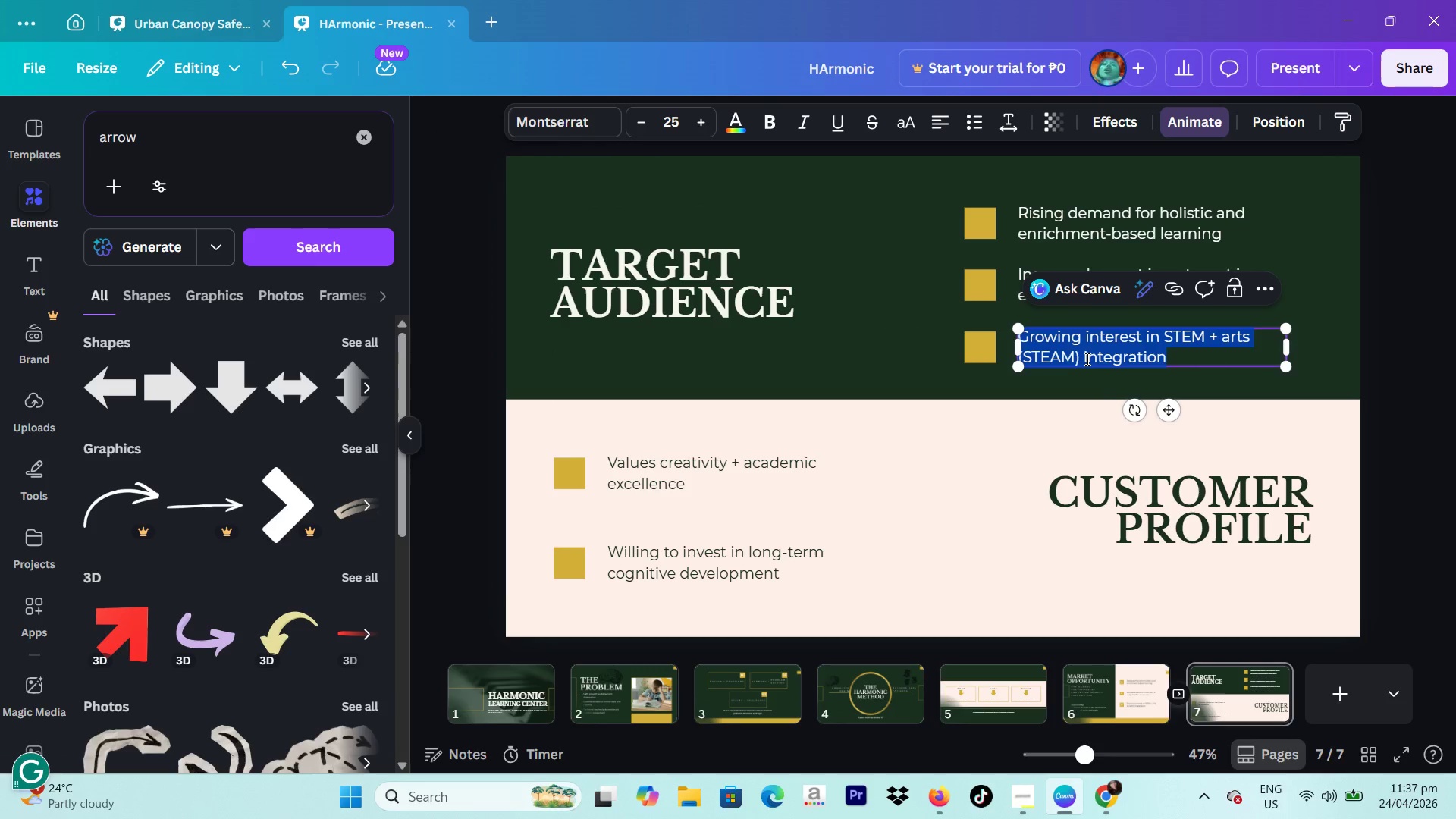 
type(Parents seeking pe)
key(Backspace)
type(remium, differentiated learning experience)
 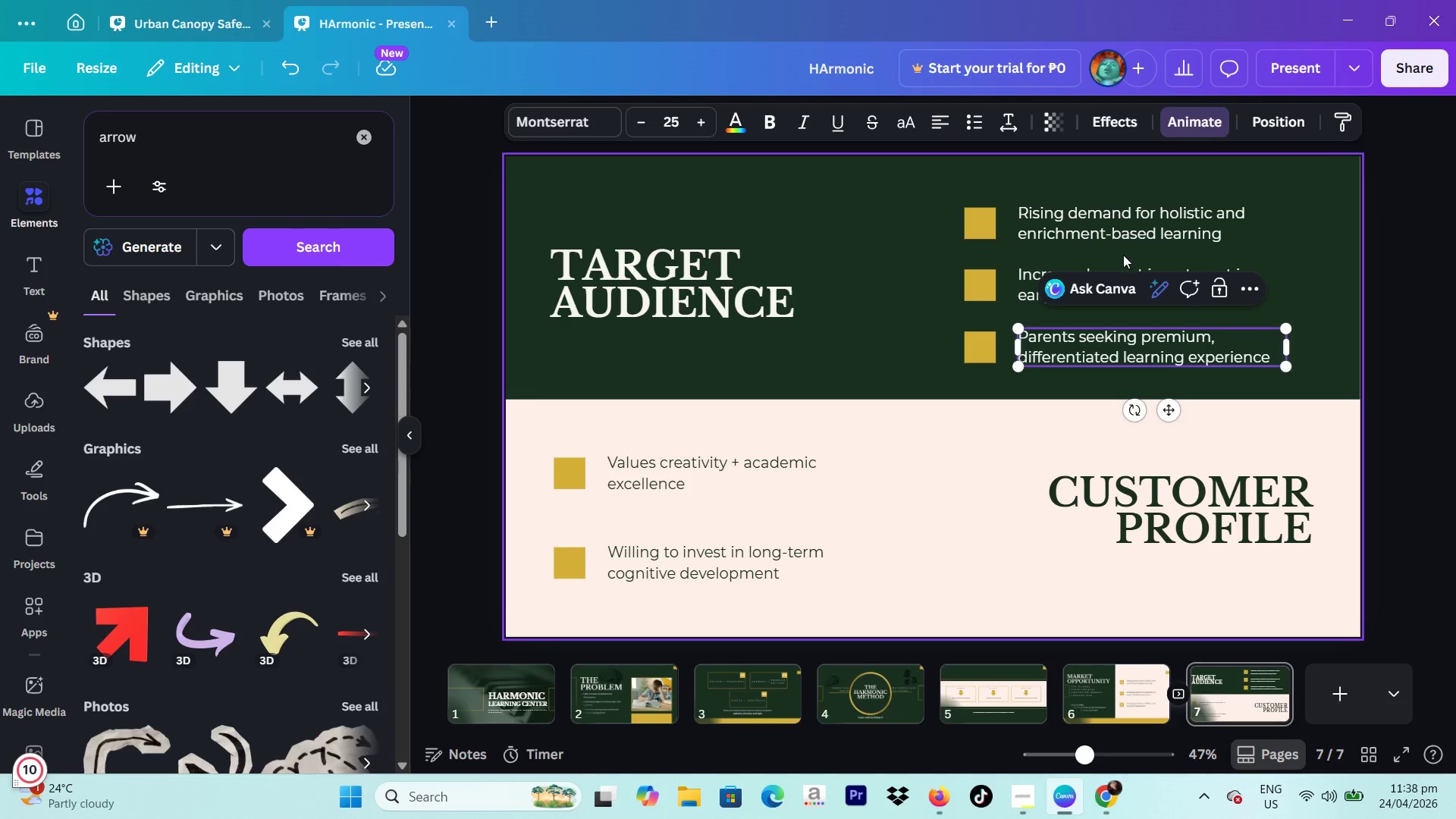 
double_click([1026, 273])
 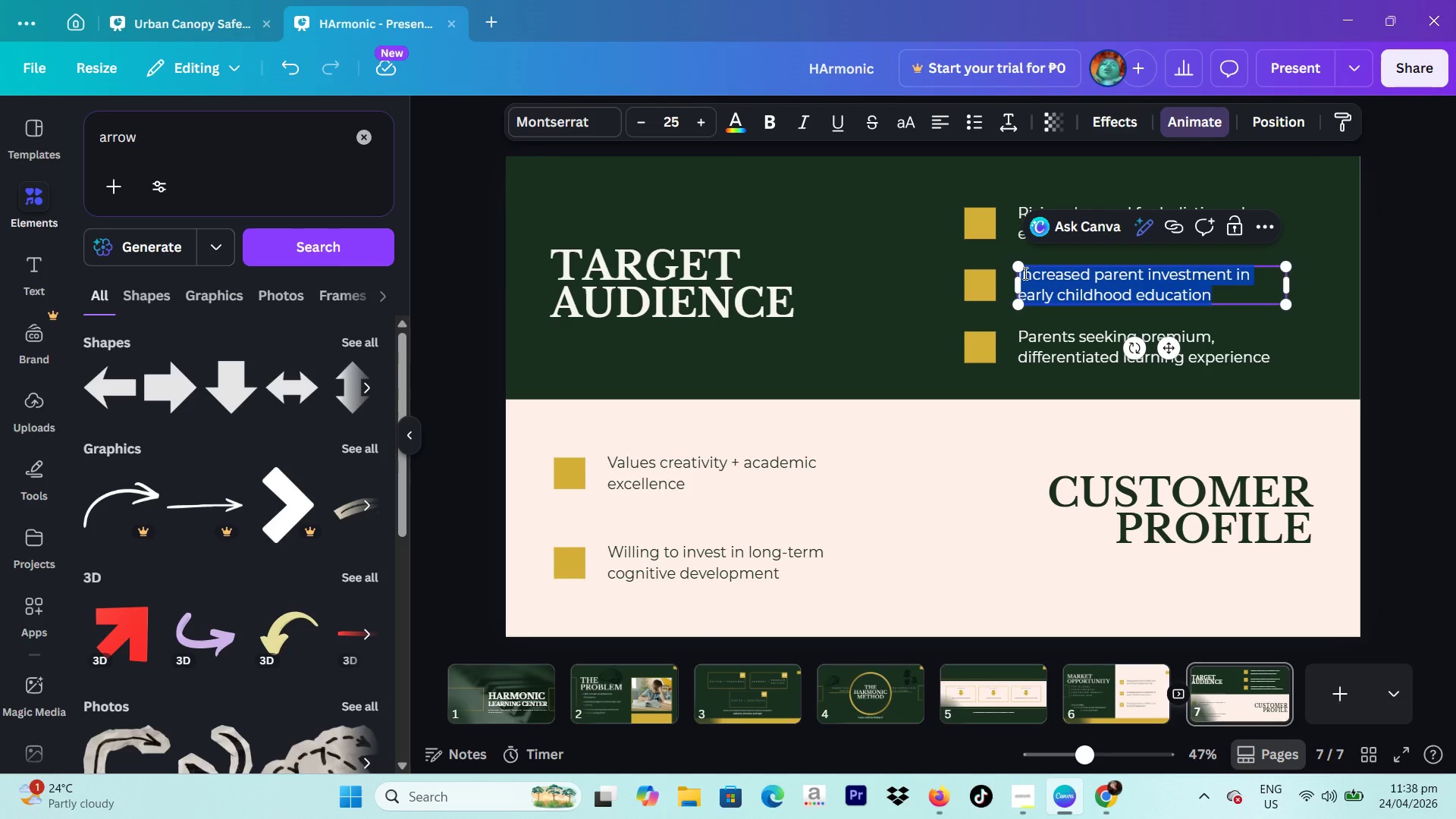 
type(Urban, educatu)
key(Backspace)
type(ion-focues)
key(Backspace)
key(Backspace)
type(sedm)
key(Backspace)
type( family)
 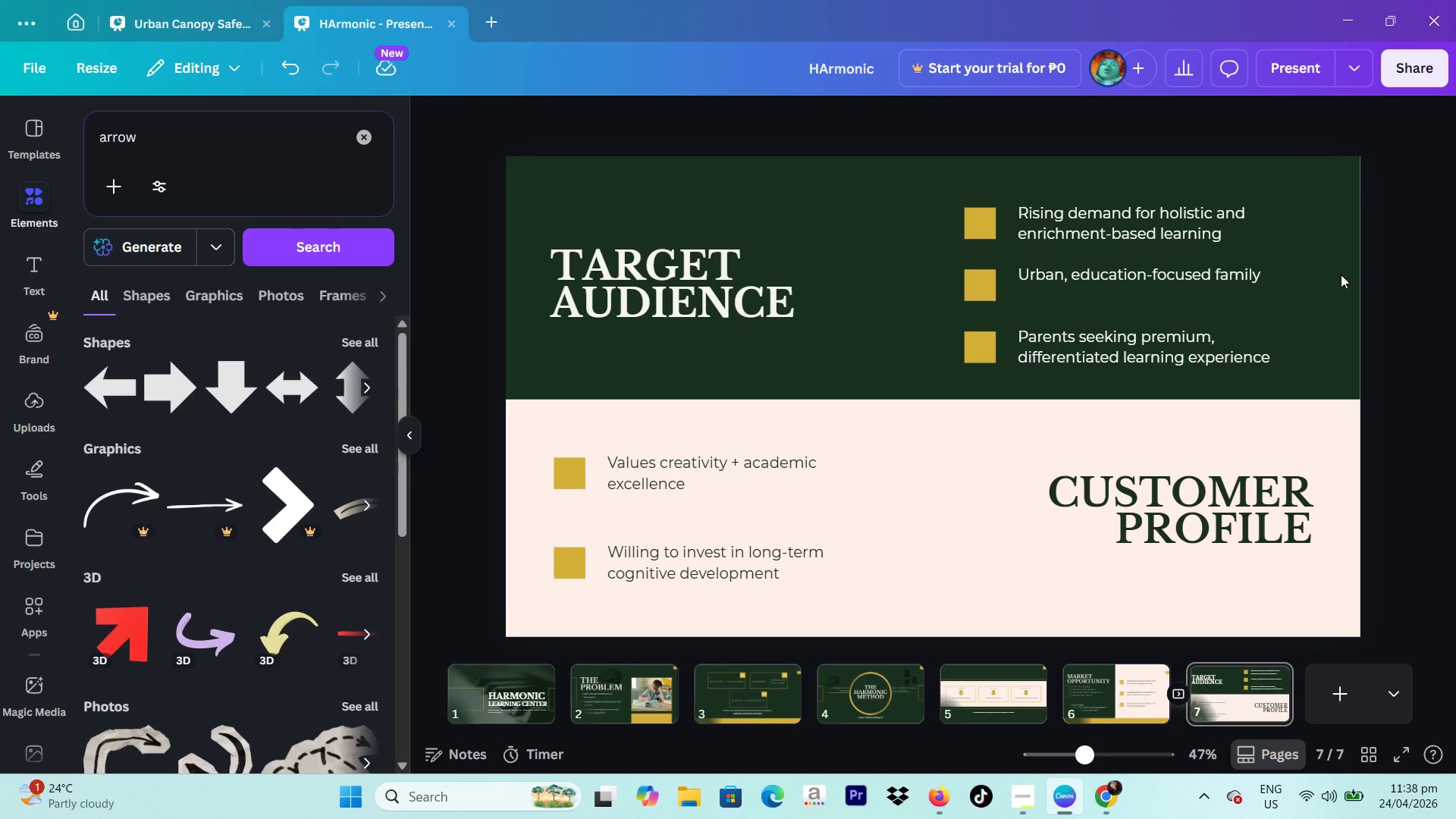 
double_click([1153, 234])
 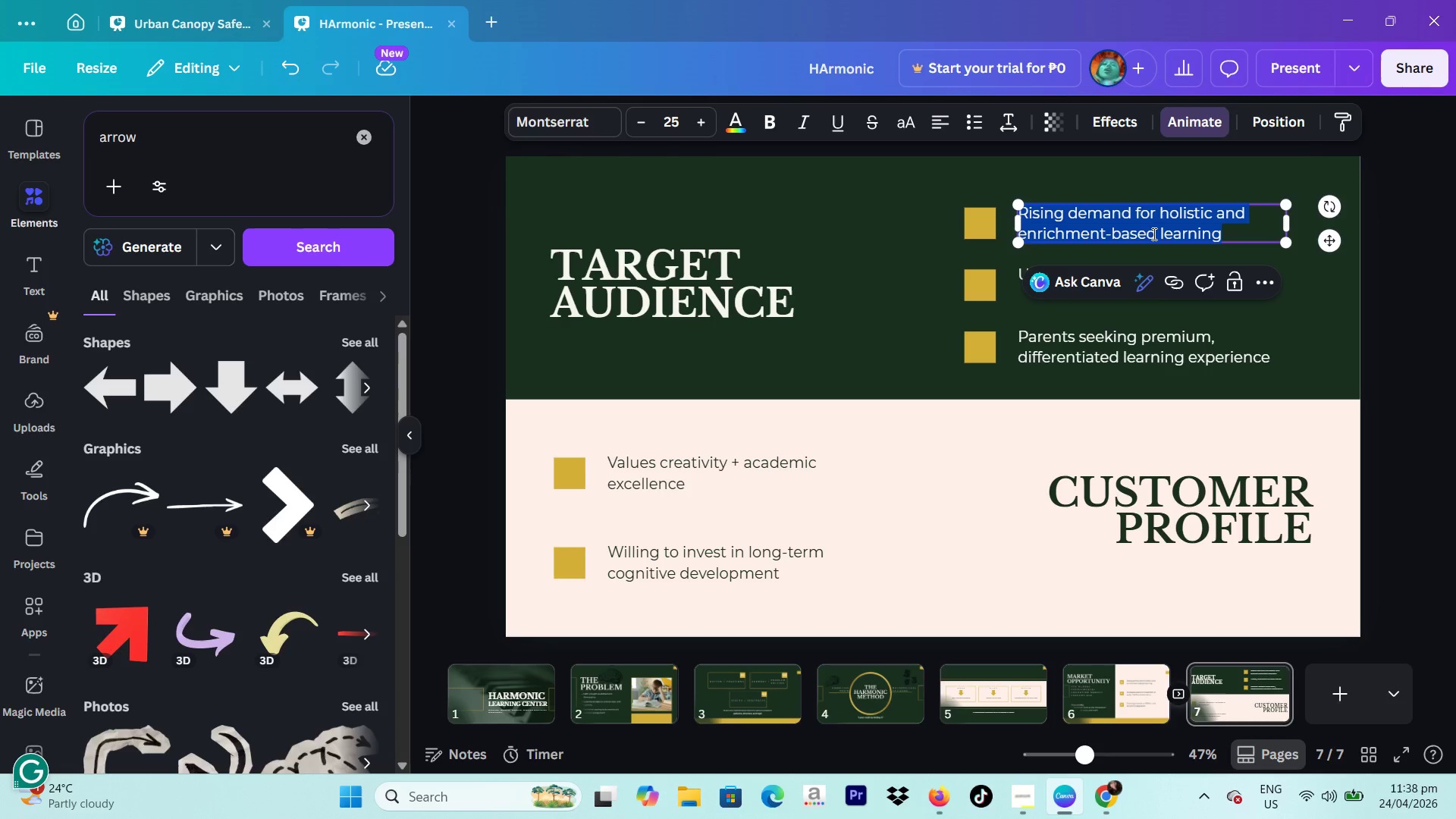 
type(Childe)
key(Backspace)
type(ren ages 5-12)
 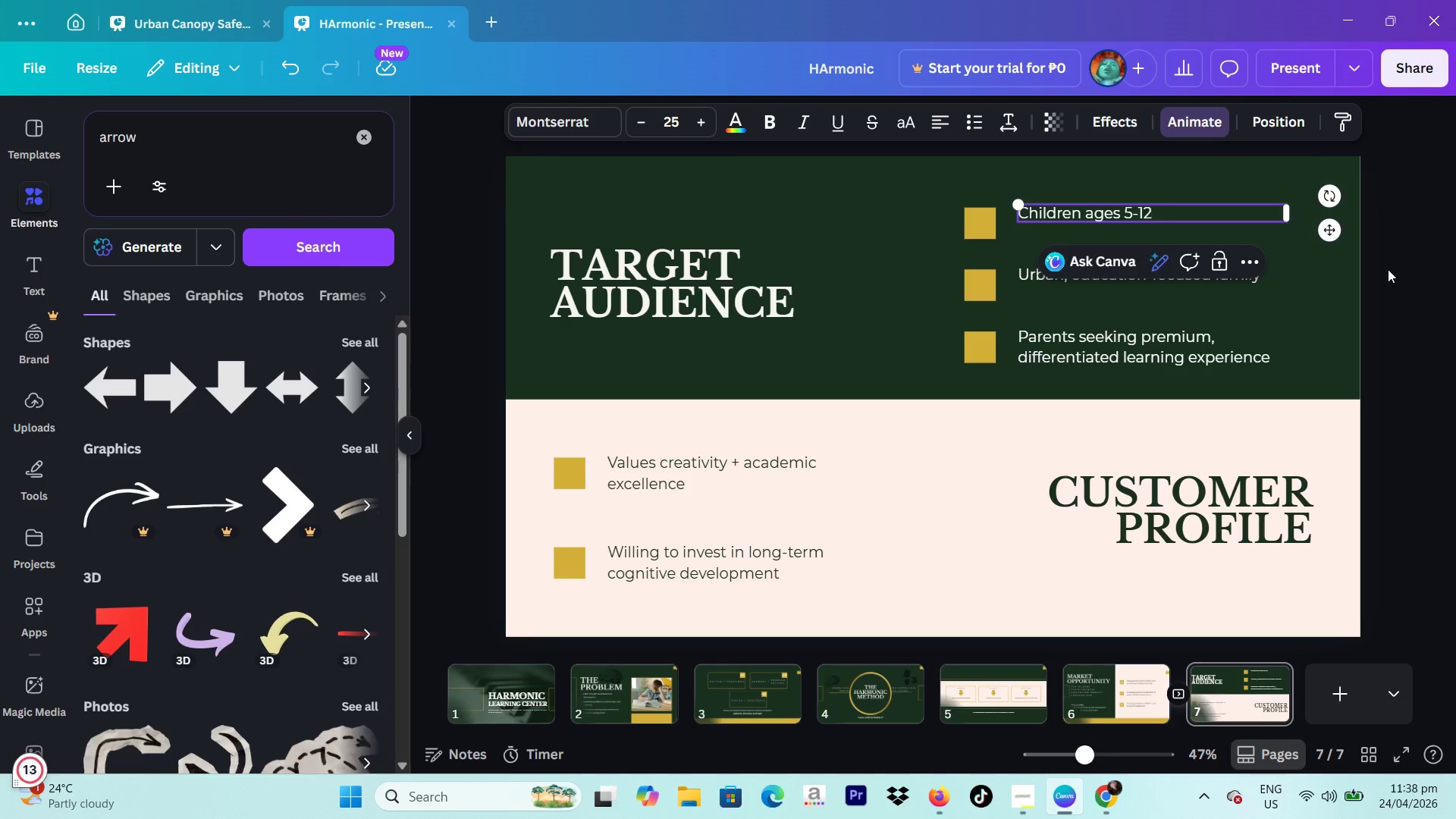 
key(ArrowLeft)
 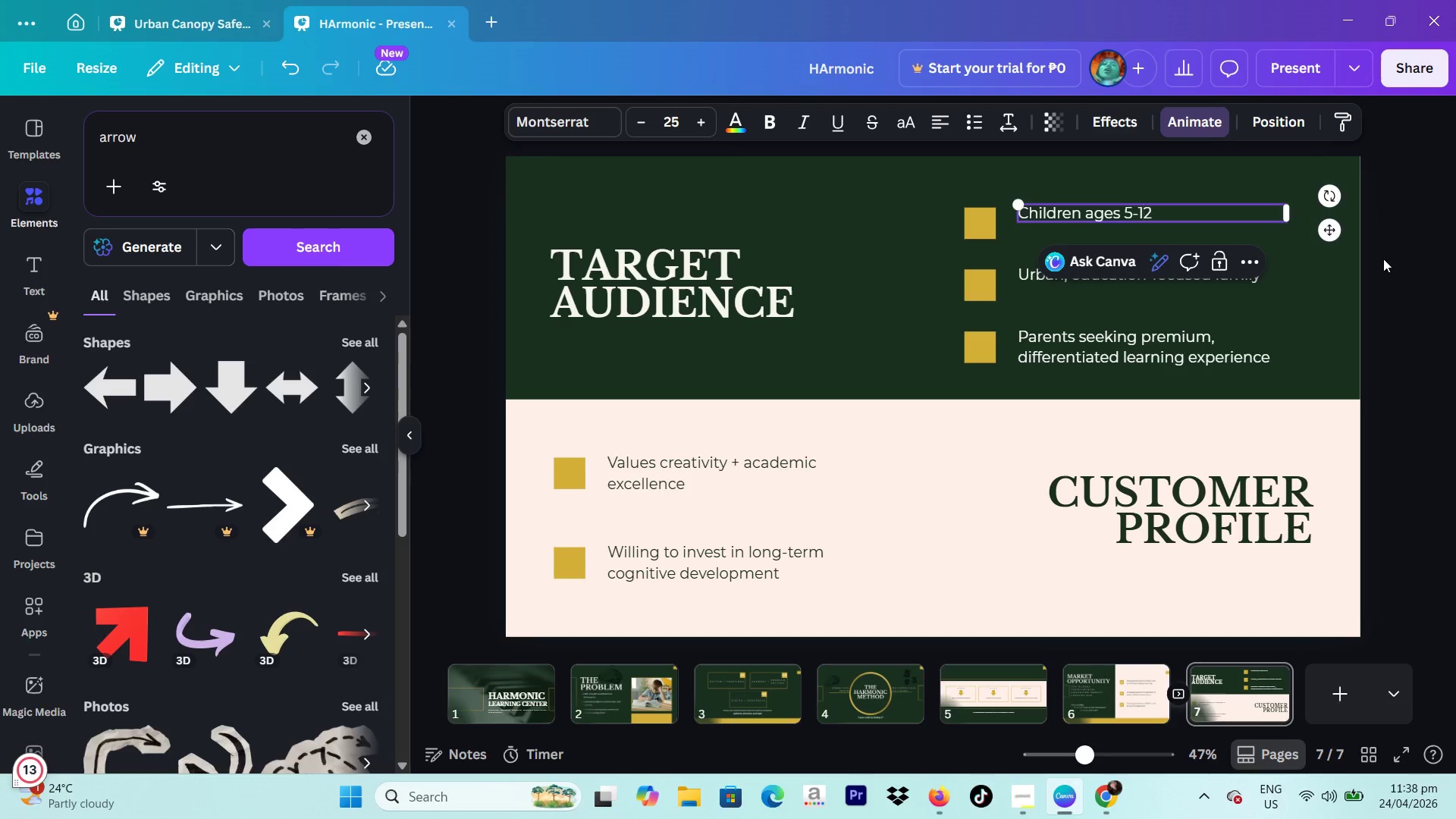 
key(ArrowLeft)
 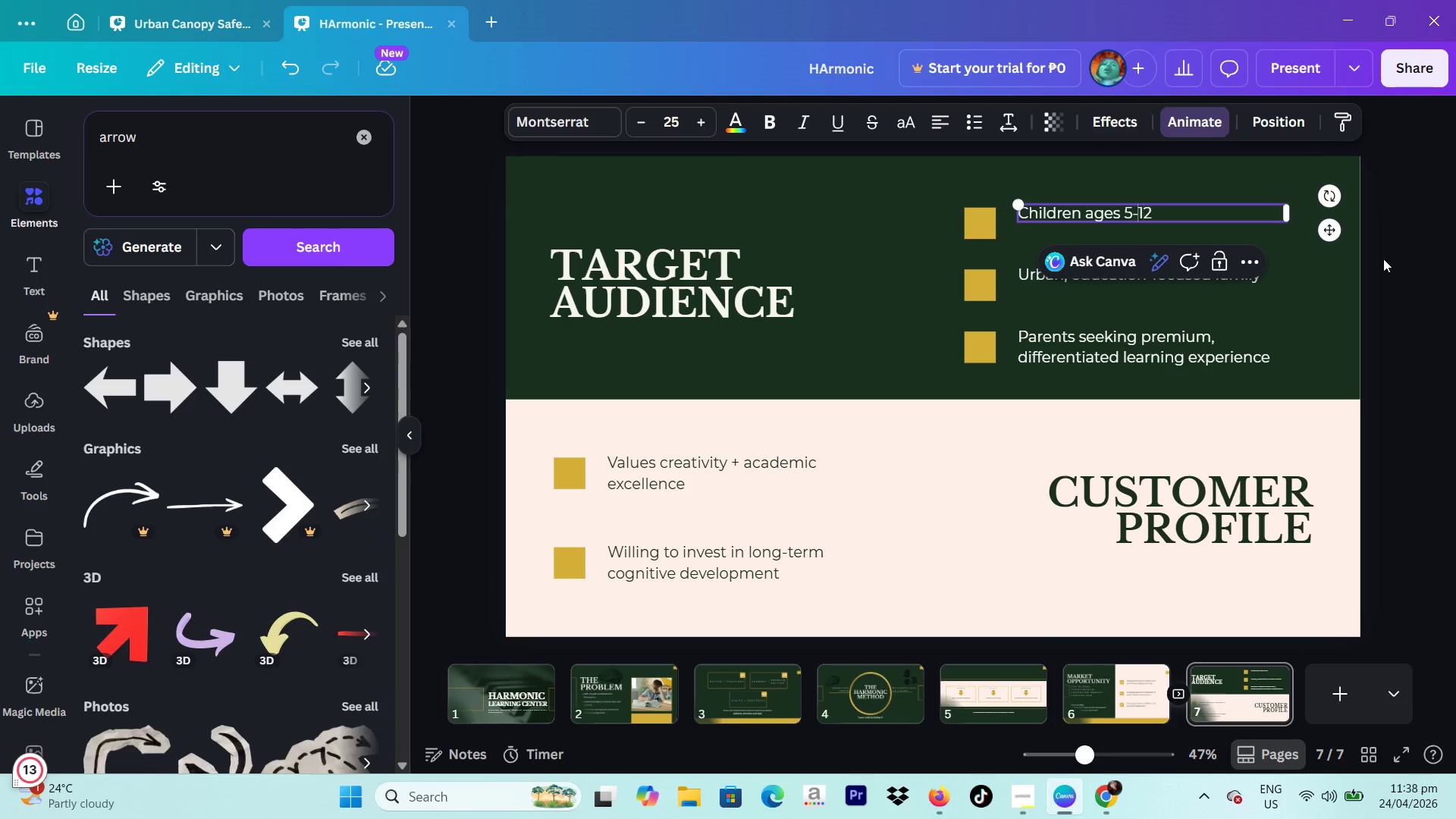 
key(Space)
 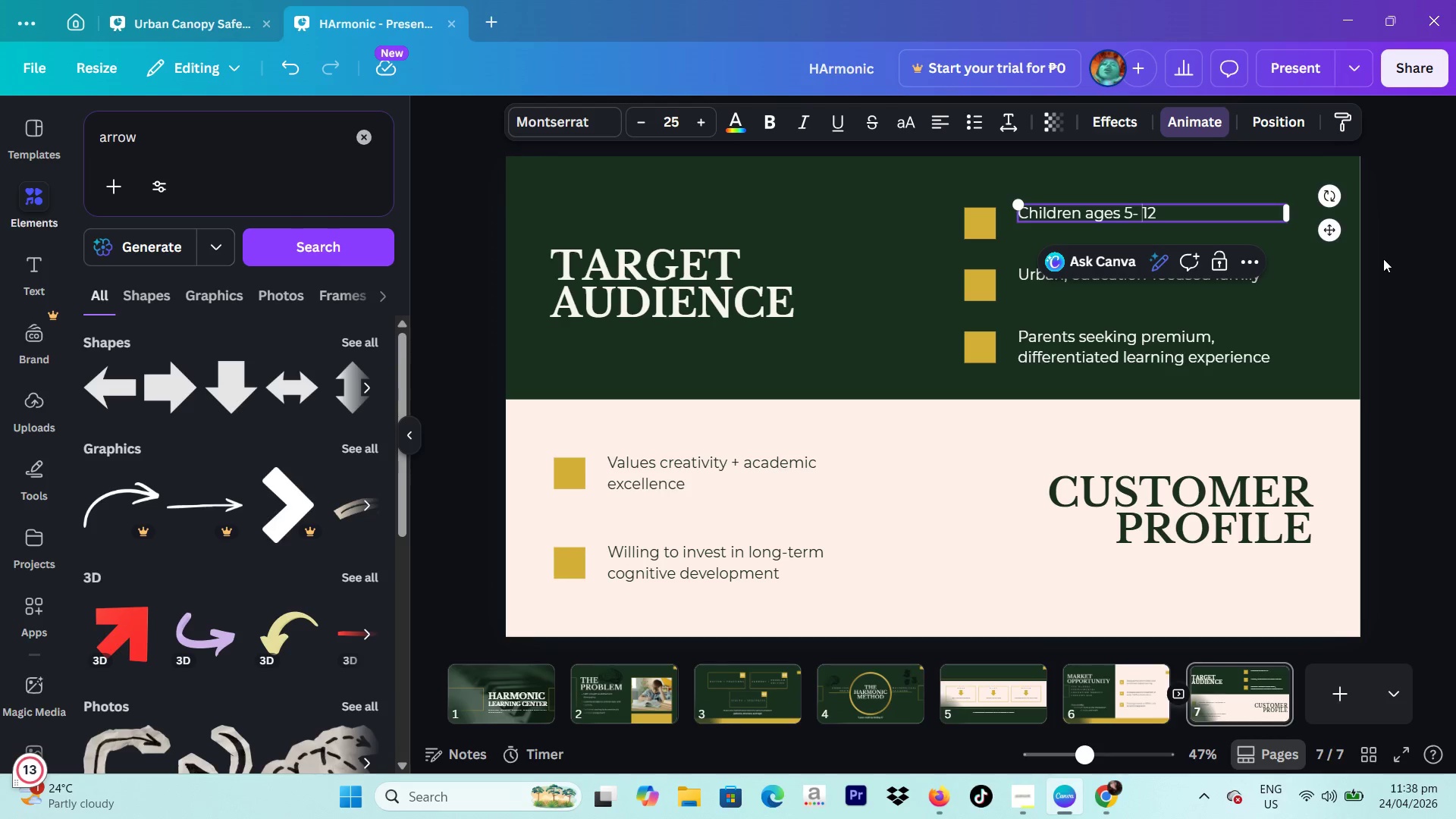 
key(ArrowLeft)
 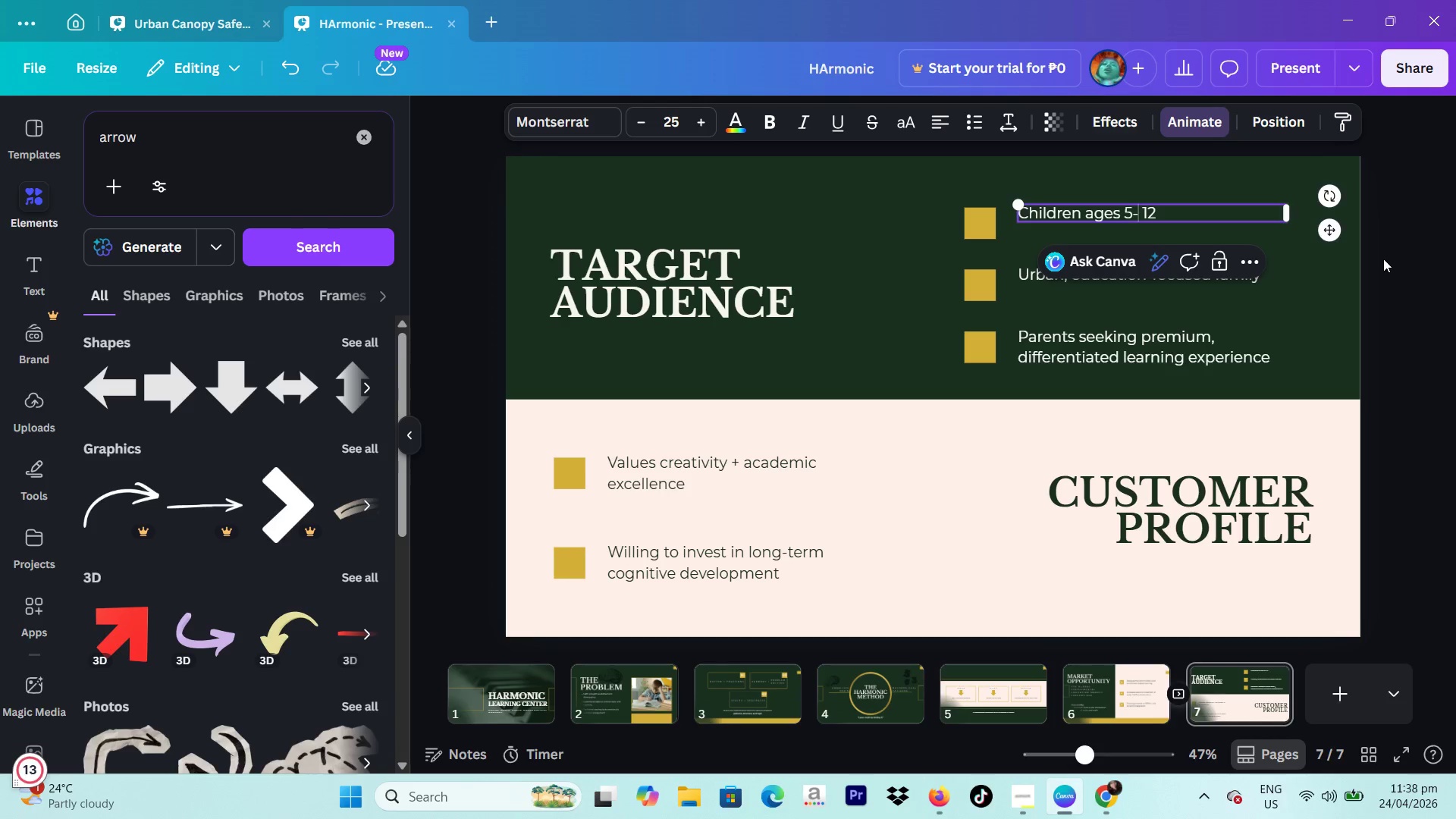 
key(ArrowLeft)
 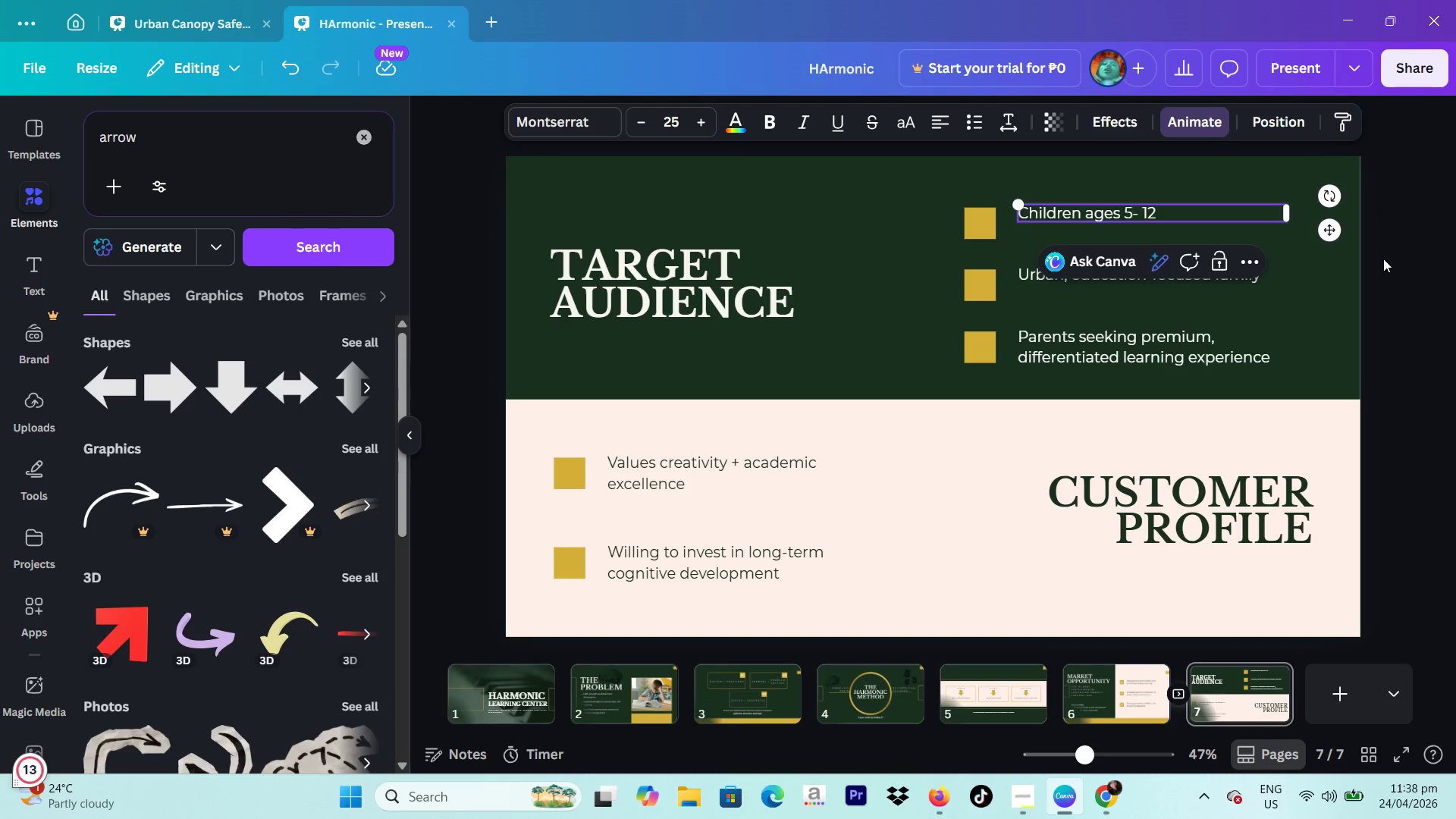 
key(Space)
 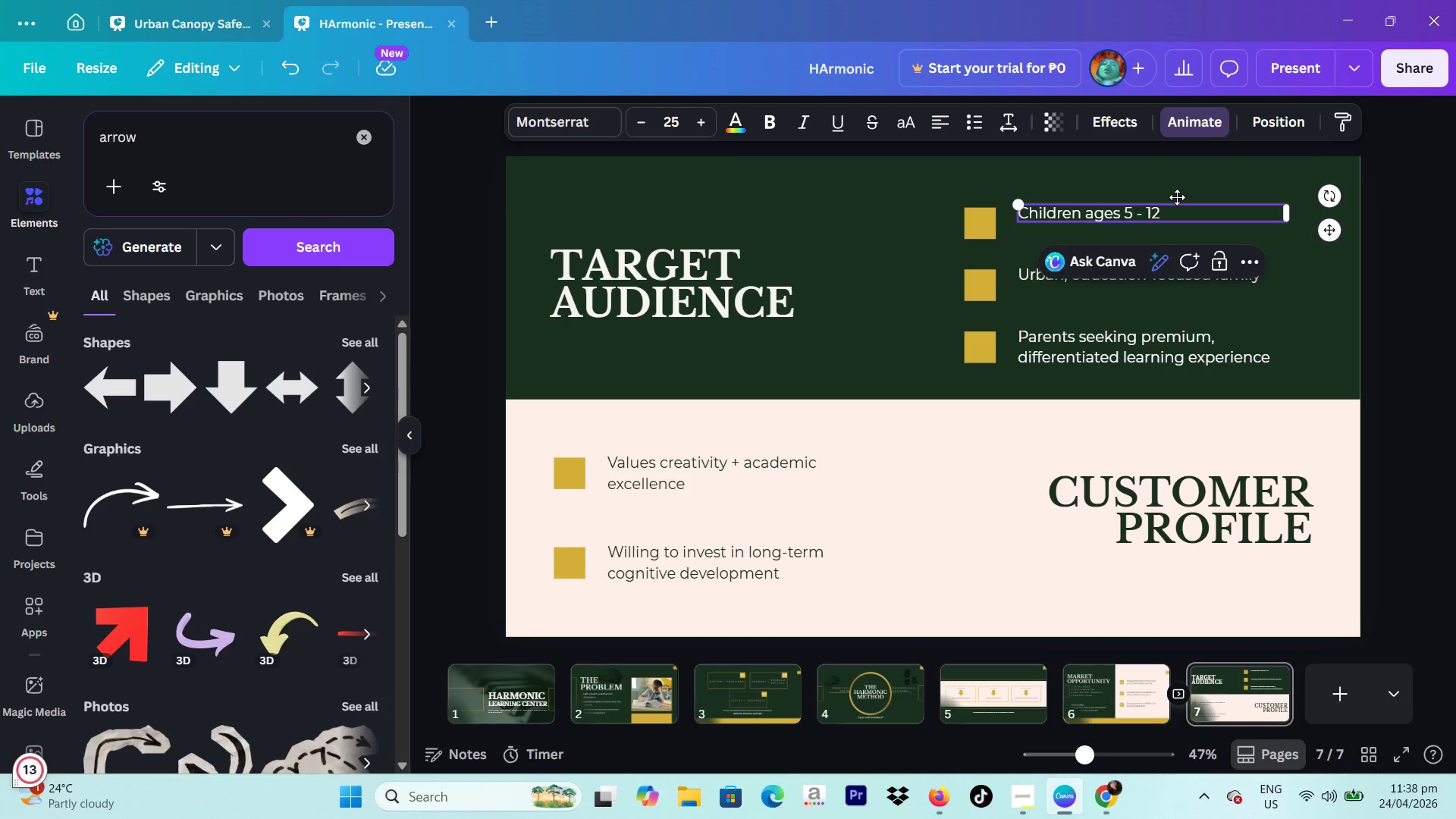 
left_click([1455, 254])
 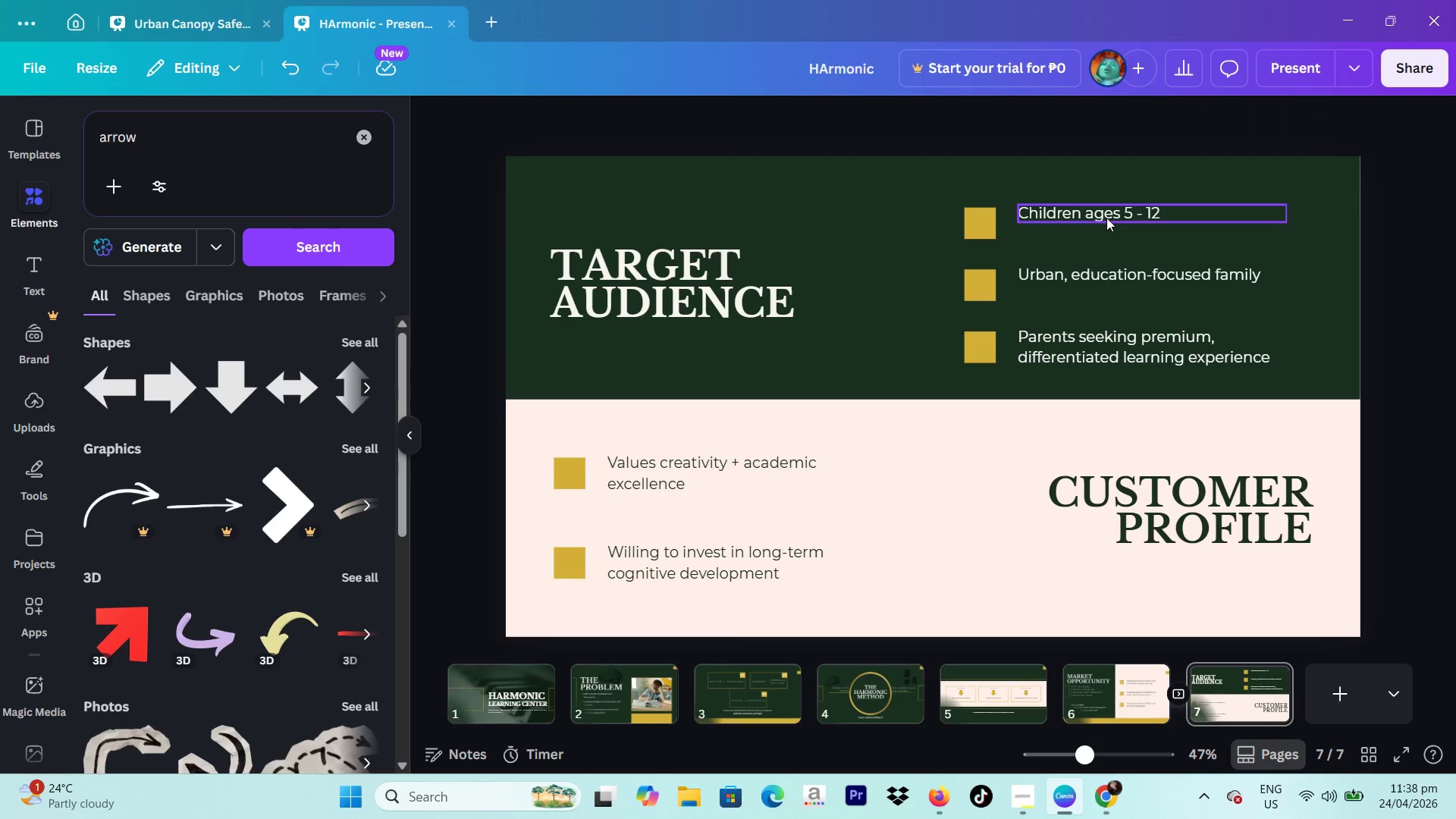 
left_click_drag(start_coordinate=[1106, 214], to_coordinate=[1106, 225])
 